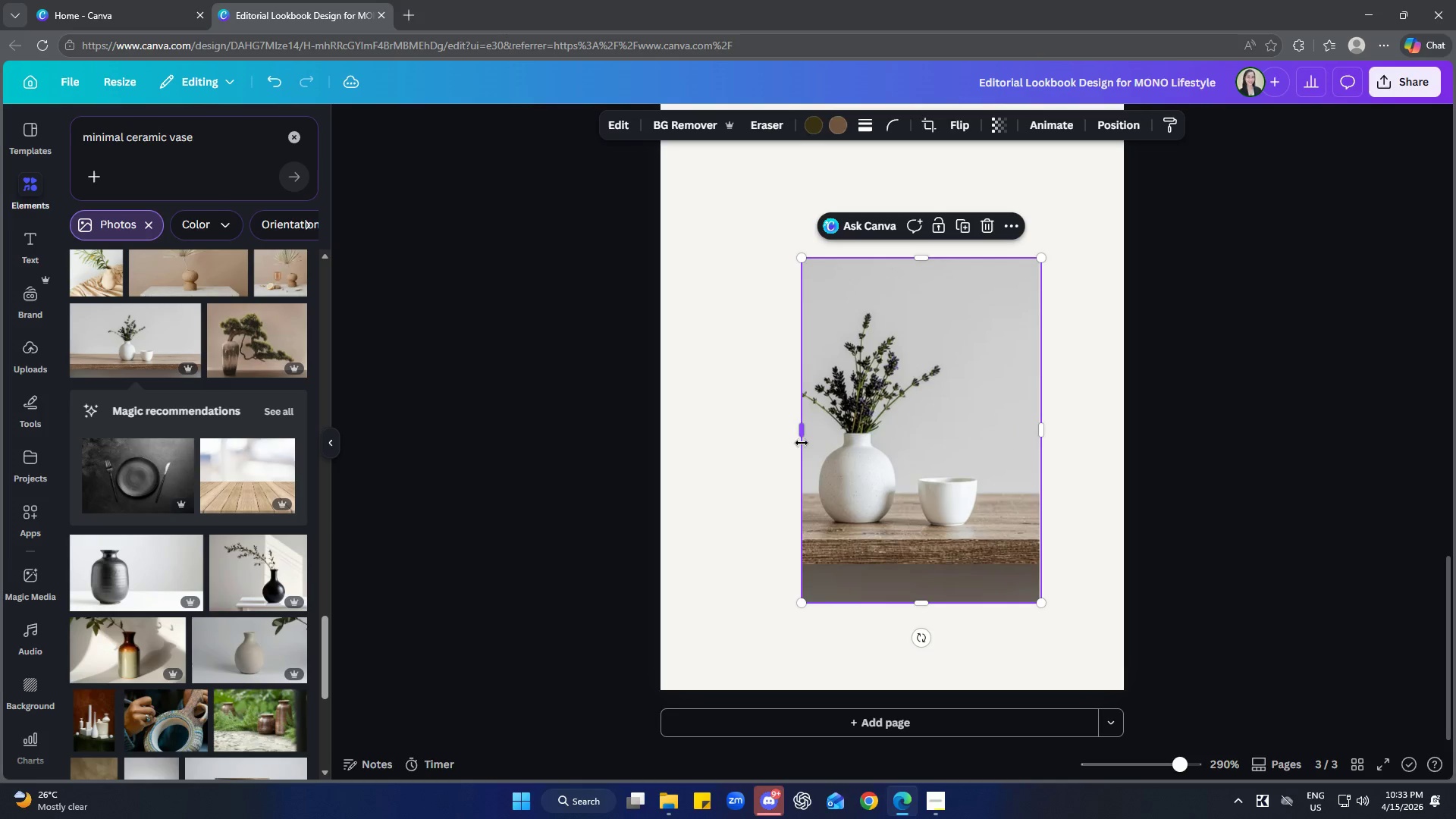 
left_click_drag(start_coordinate=[802, 434], to_coordinate=[750, 441])
 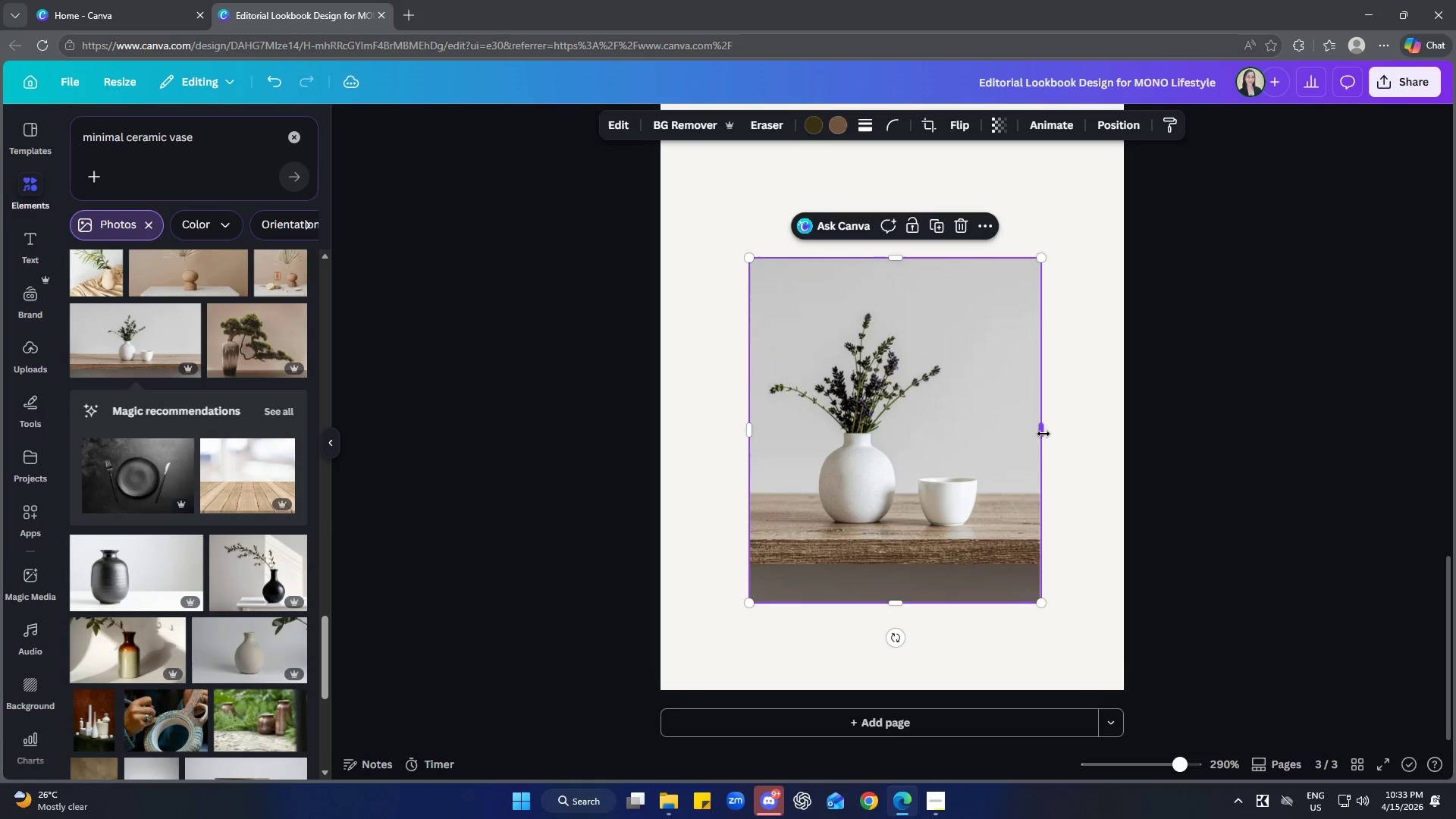 
left_click_drag(start_coordinate=[1045, 431], to_coordinate=[1015, 435])
 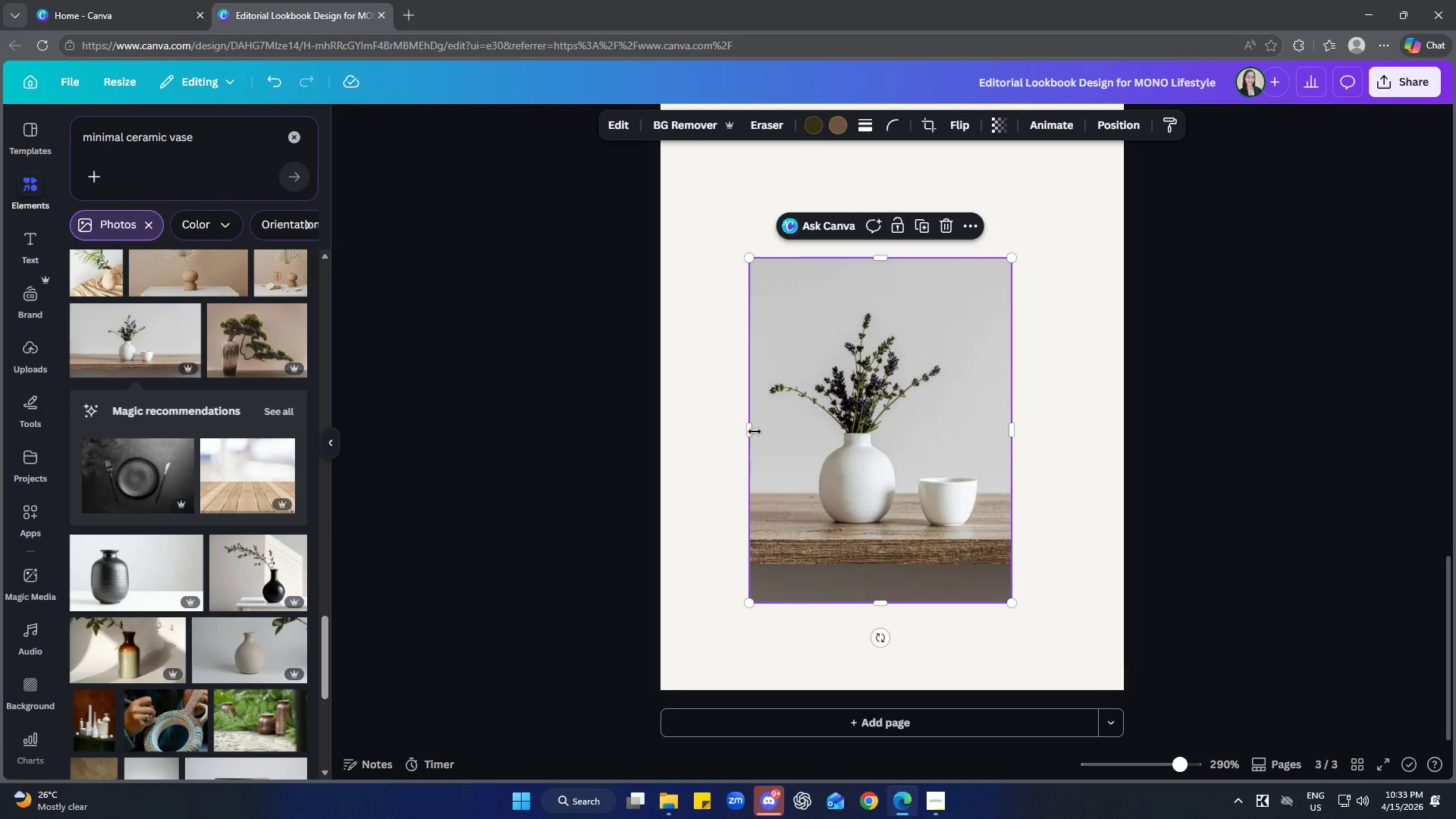 
left_click_drag(start_coordinate=[754, 433], to_coordinate=[772, 429])
 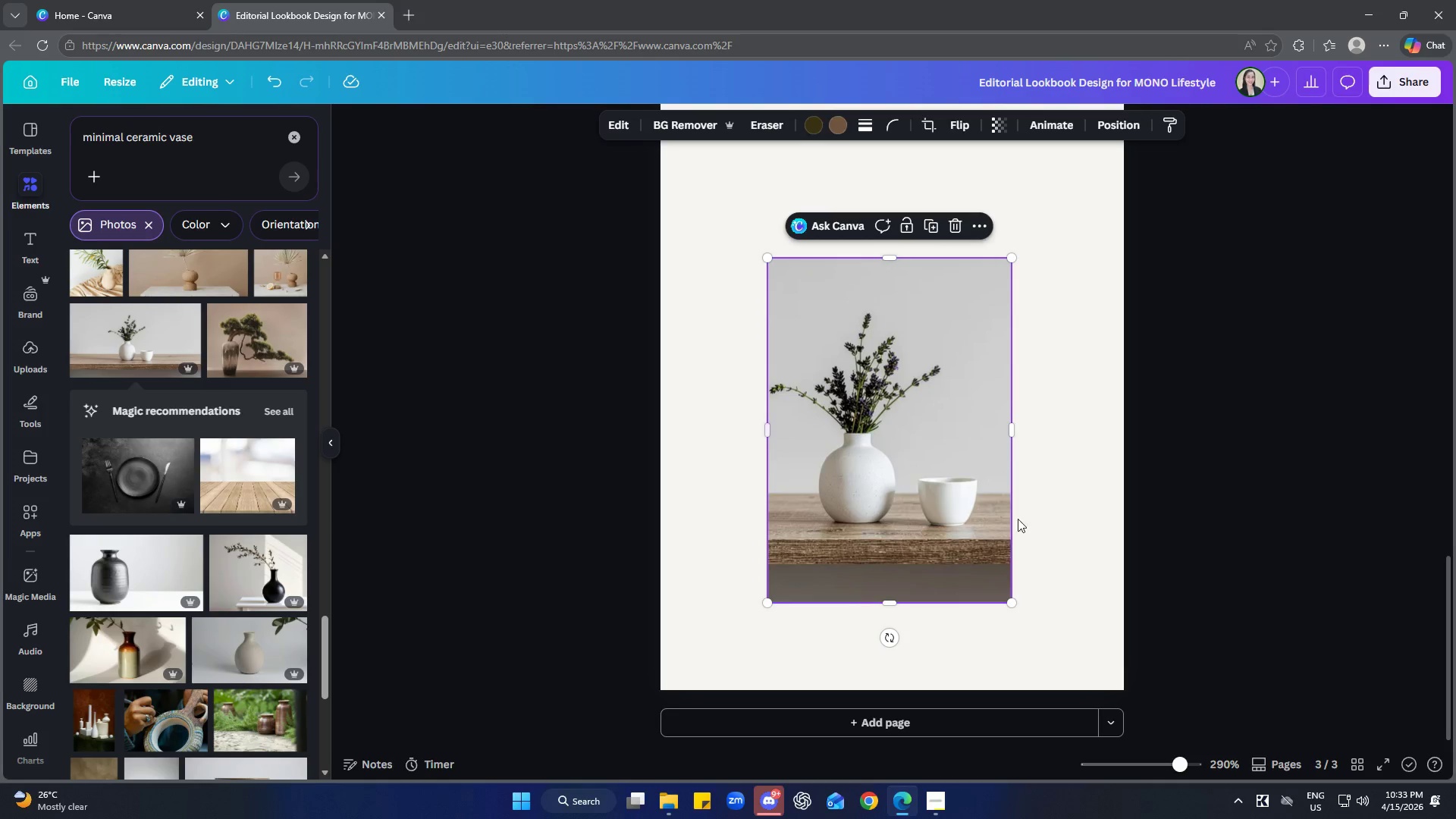 
left_click([1143, 540])
 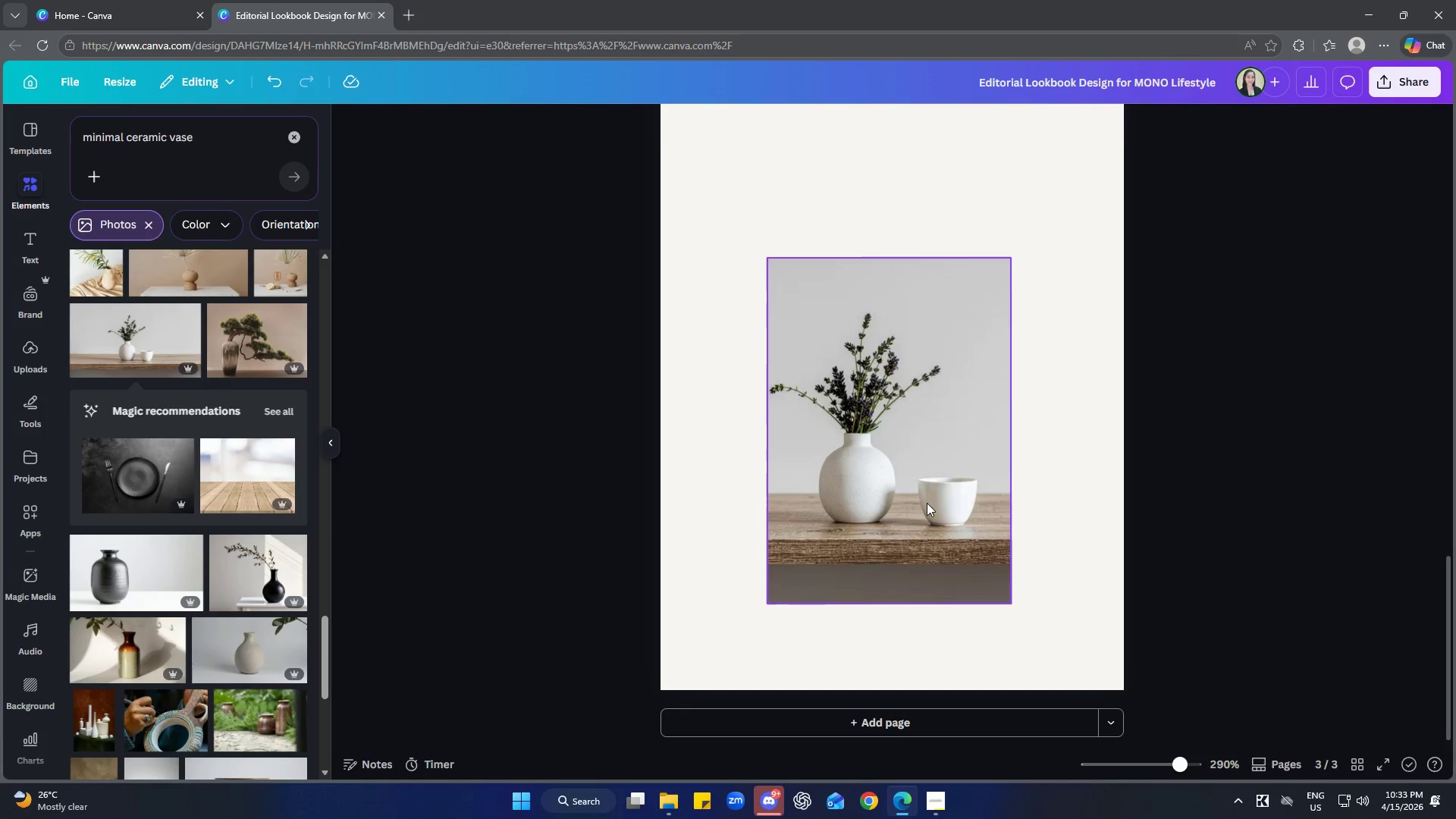 
left_click_drag(start_coordinate=[927, 501], to_coordinate=[996, 427])
 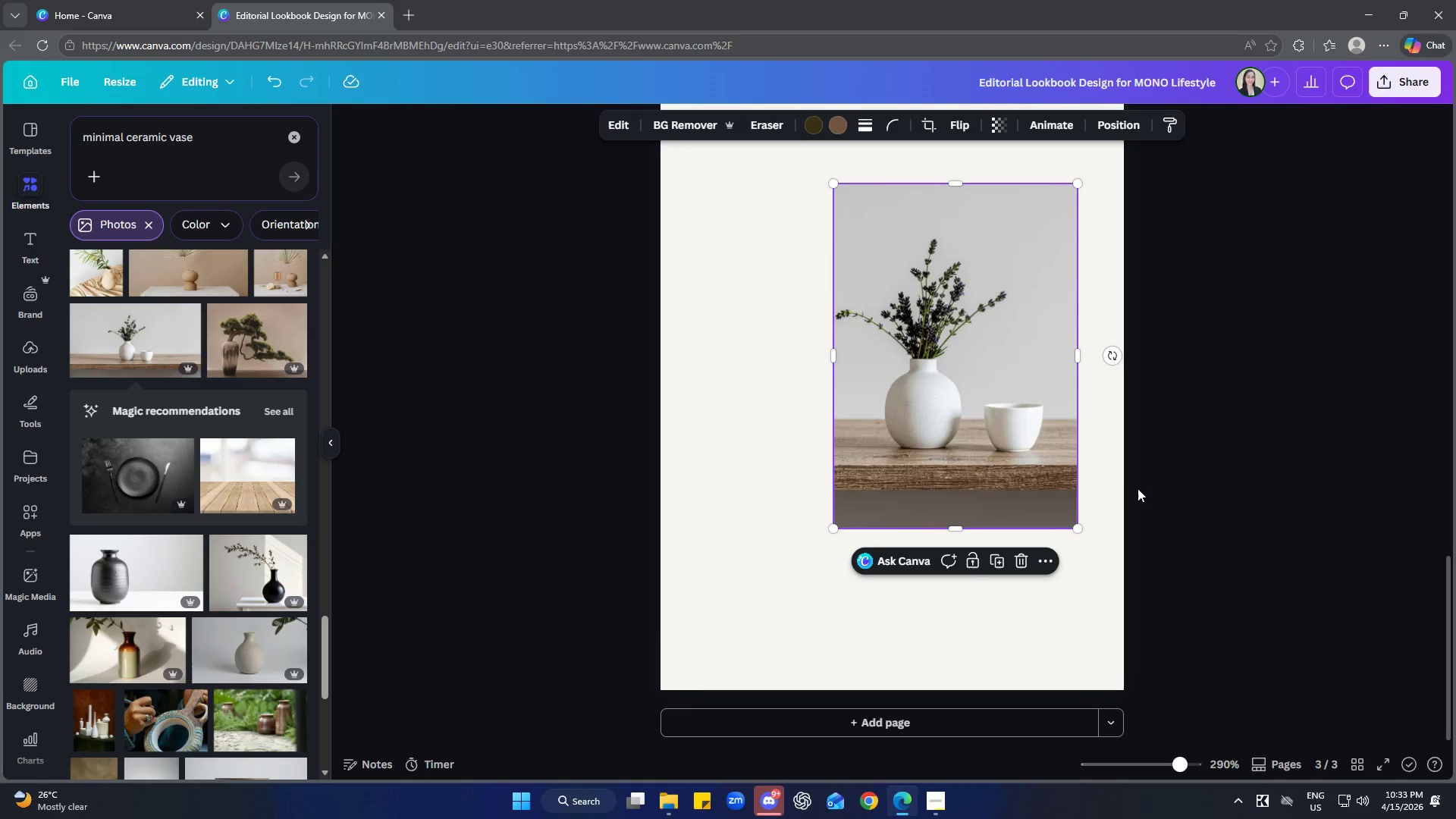 
left_click([1207, 492])
 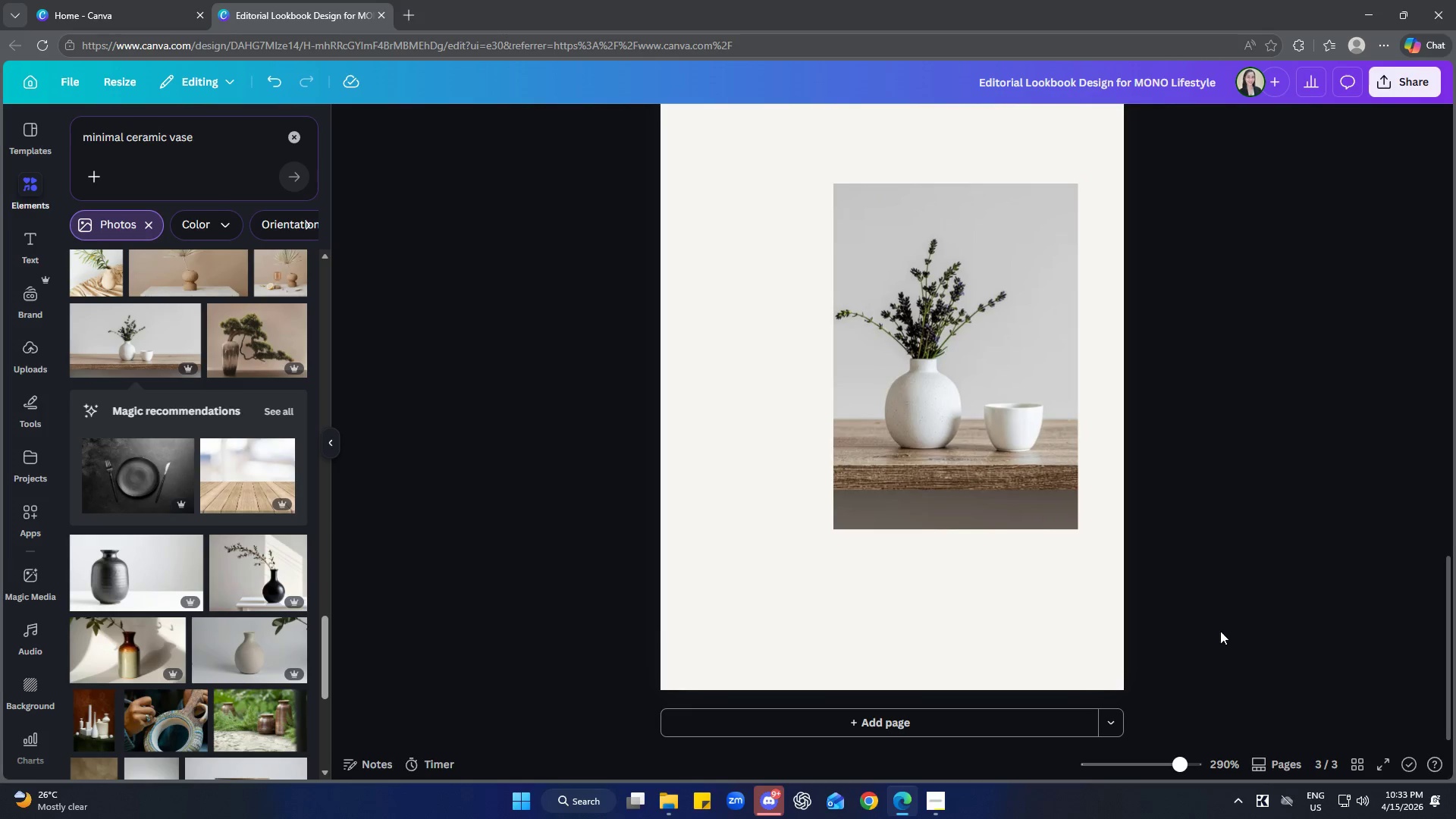 
left_click_drag(start_coordinate=[986, 582], to_coordinate=[984, 533])
 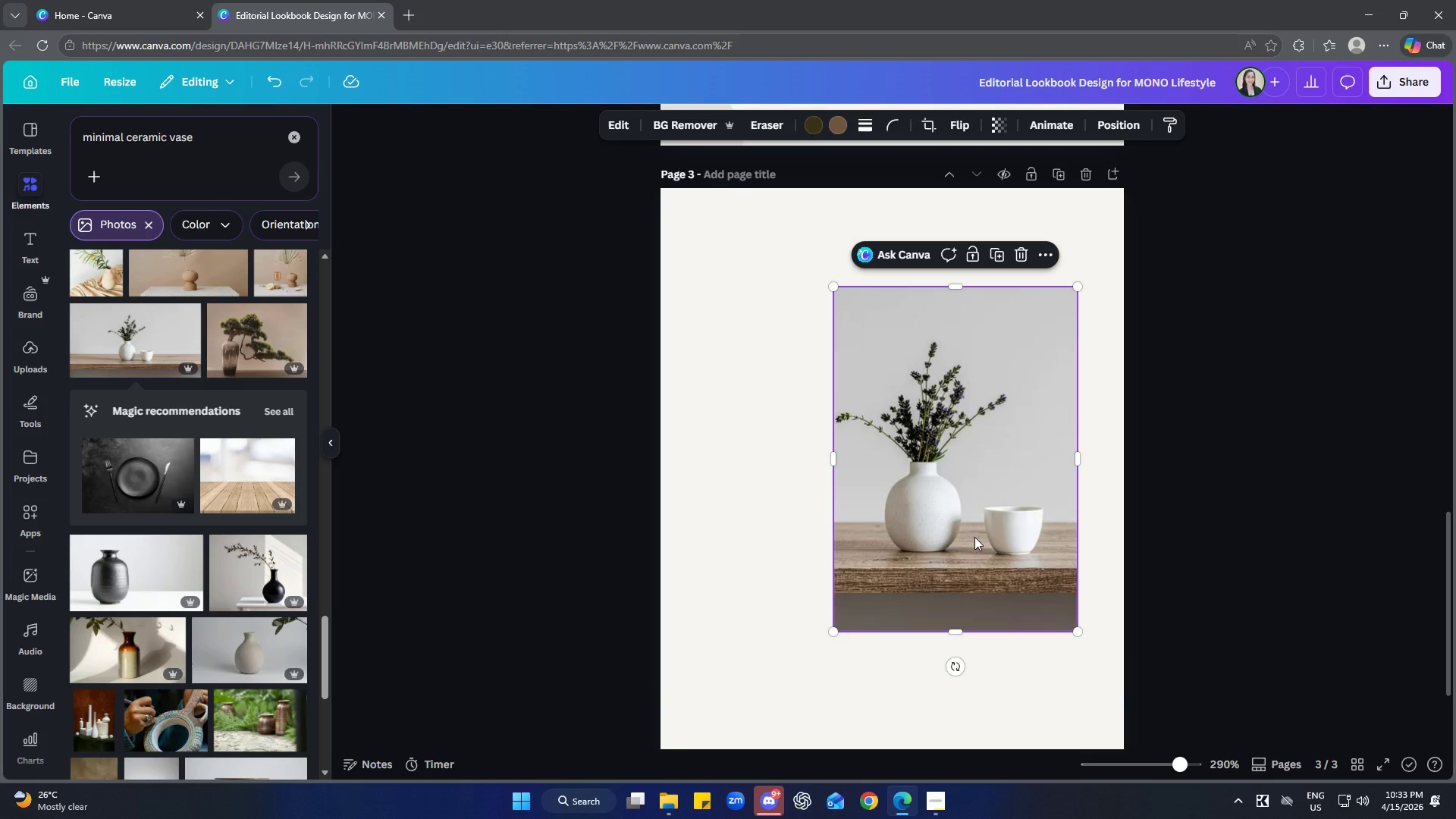 
scroll: coordinate [1147, 635], scroll_direction: up, amount: 2.0
 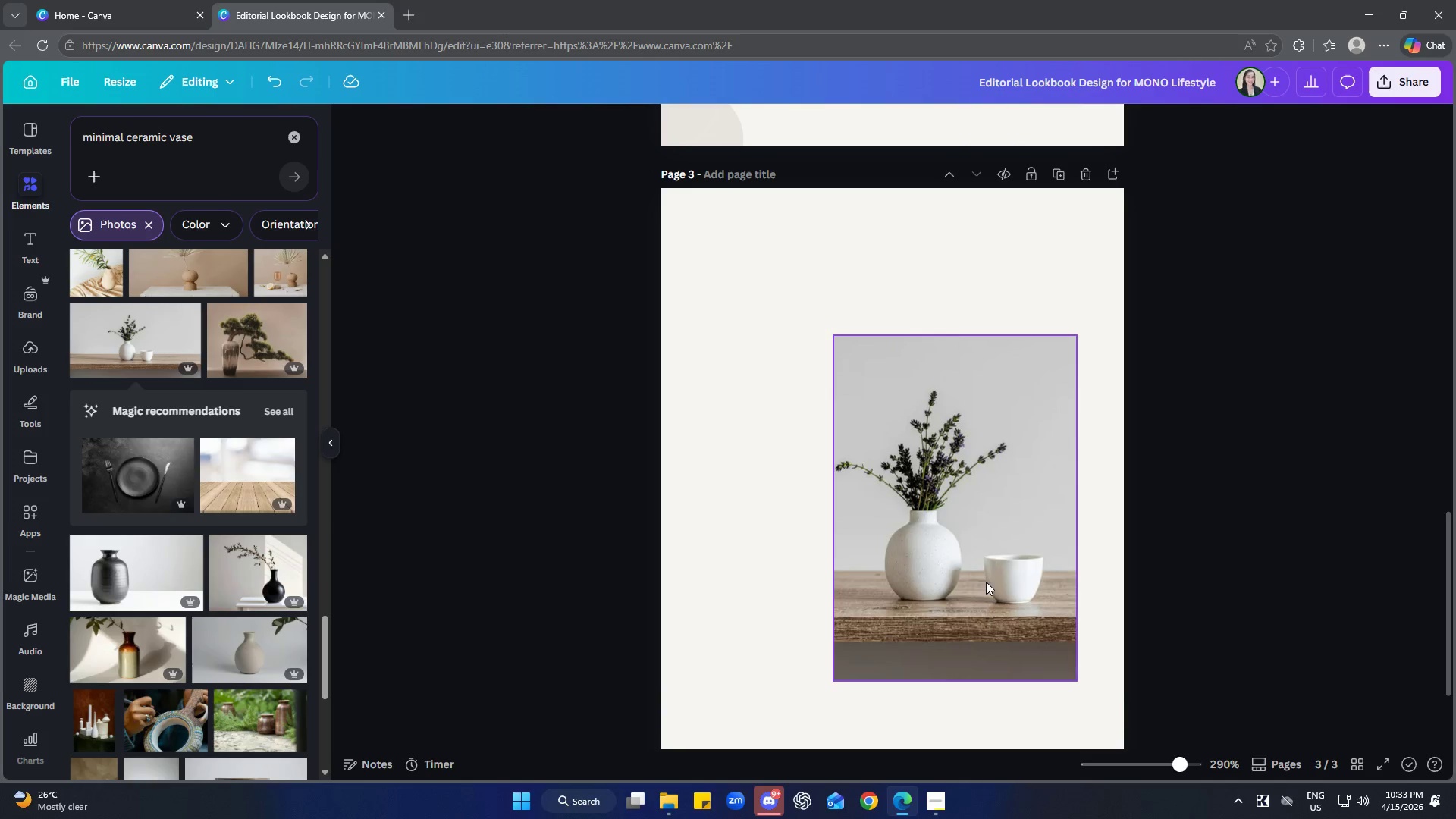 
left_click([955, 478])
 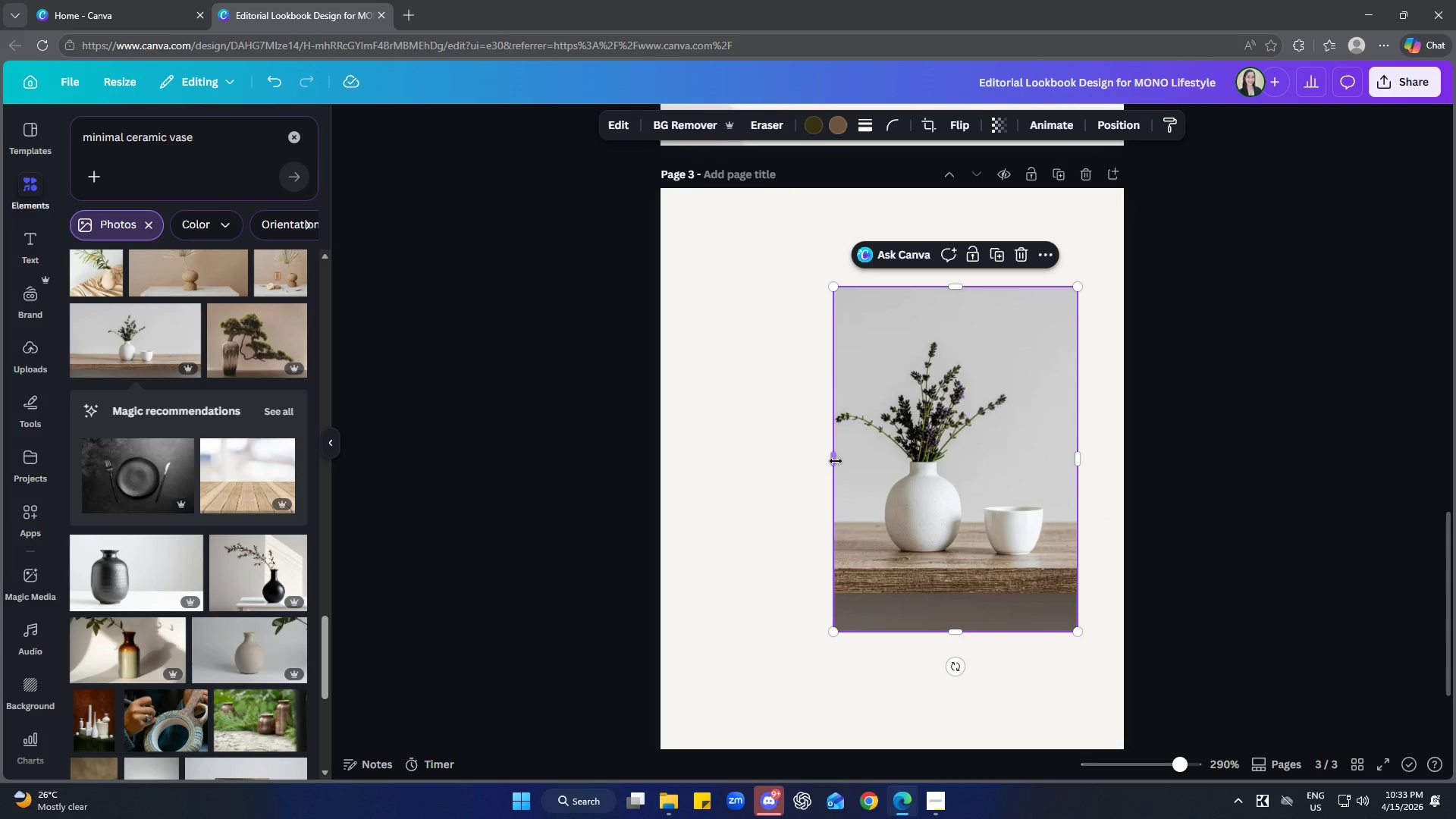 
left_click_drag(start_coordinate=[836, 460], to_coordinate=[711, 463])
 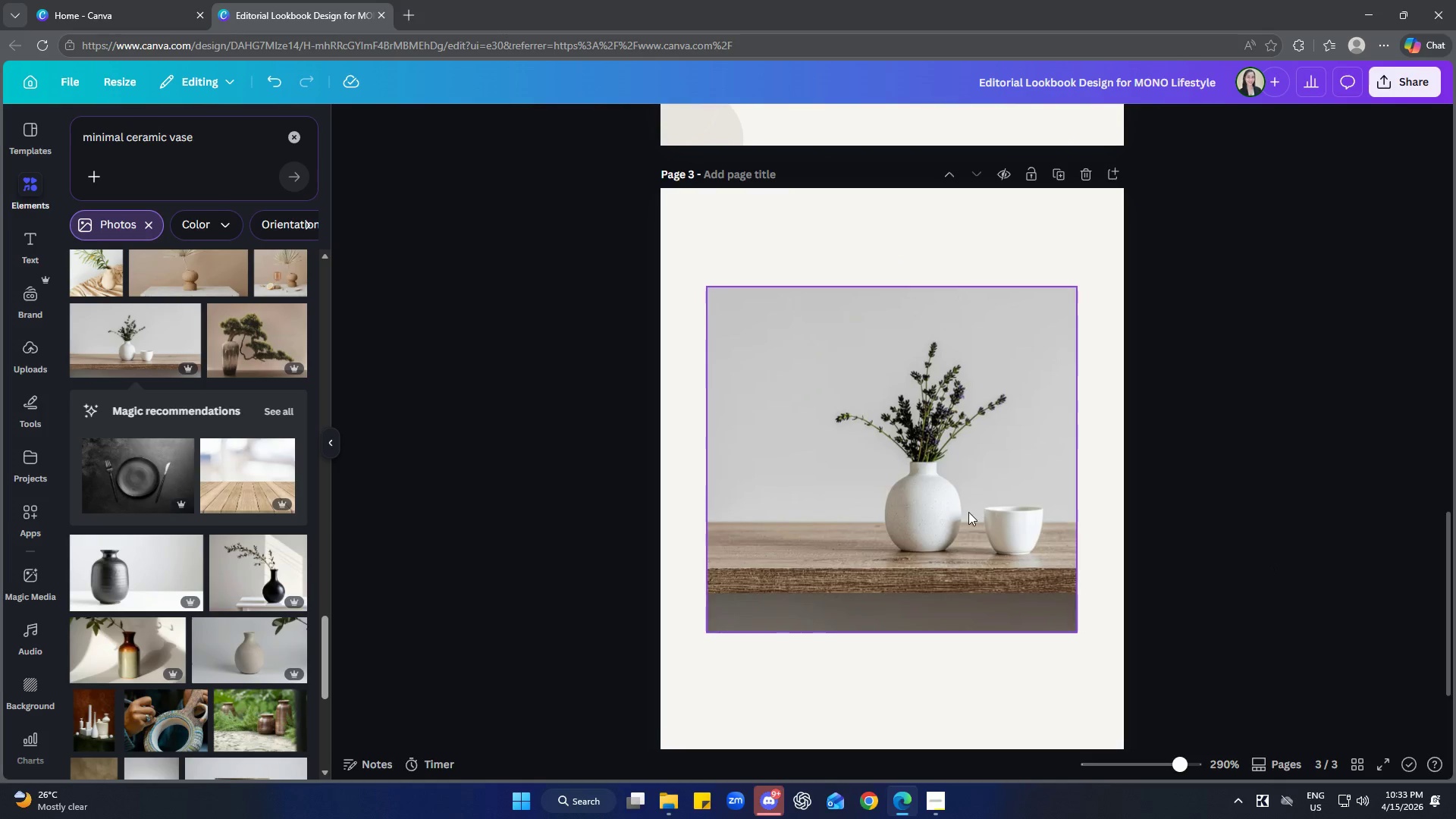 
left_click([939, 483])
 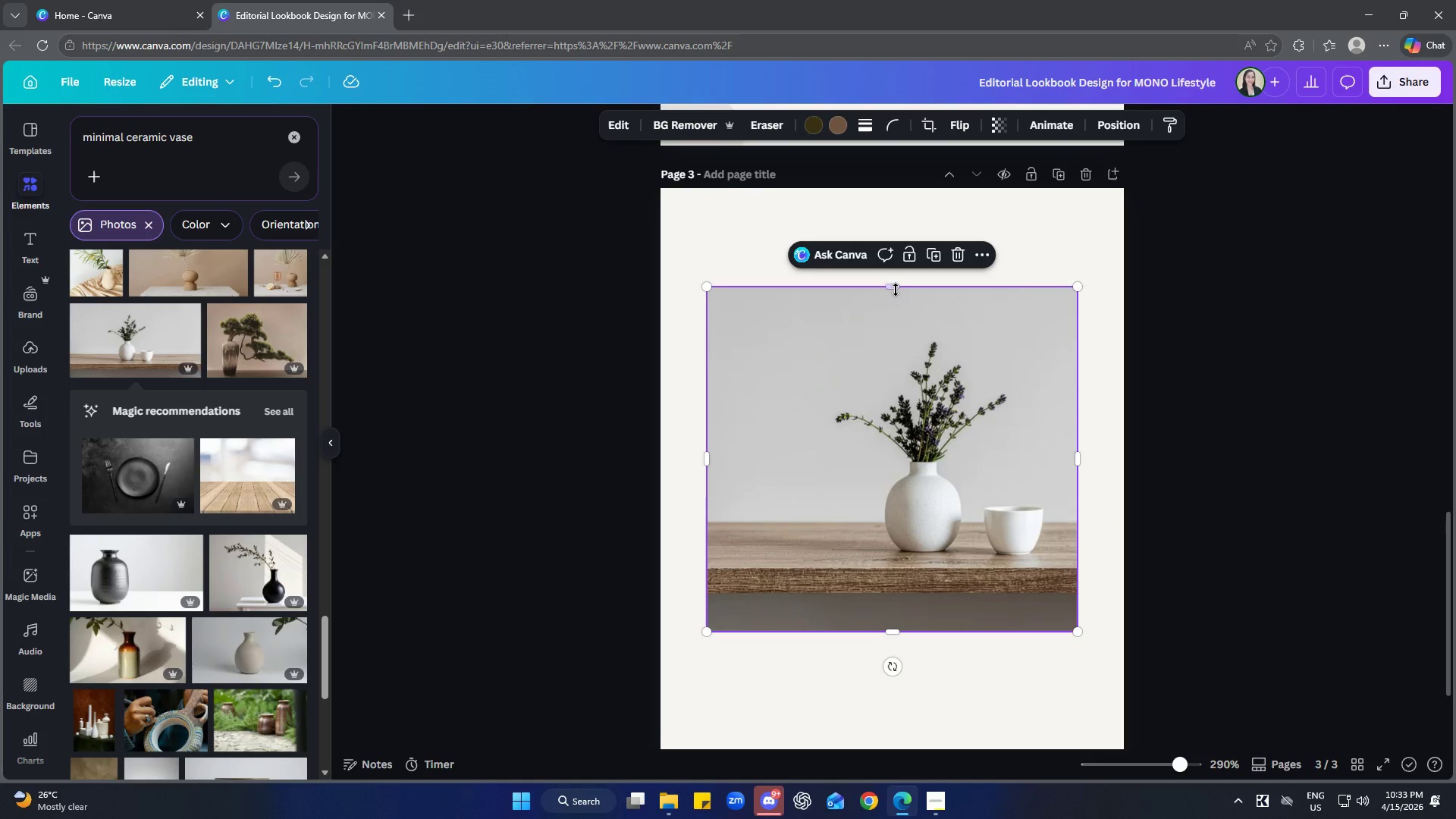 
left_click_drag(start_coordinate=[896, 289], to_coordinate=[896, 329])
 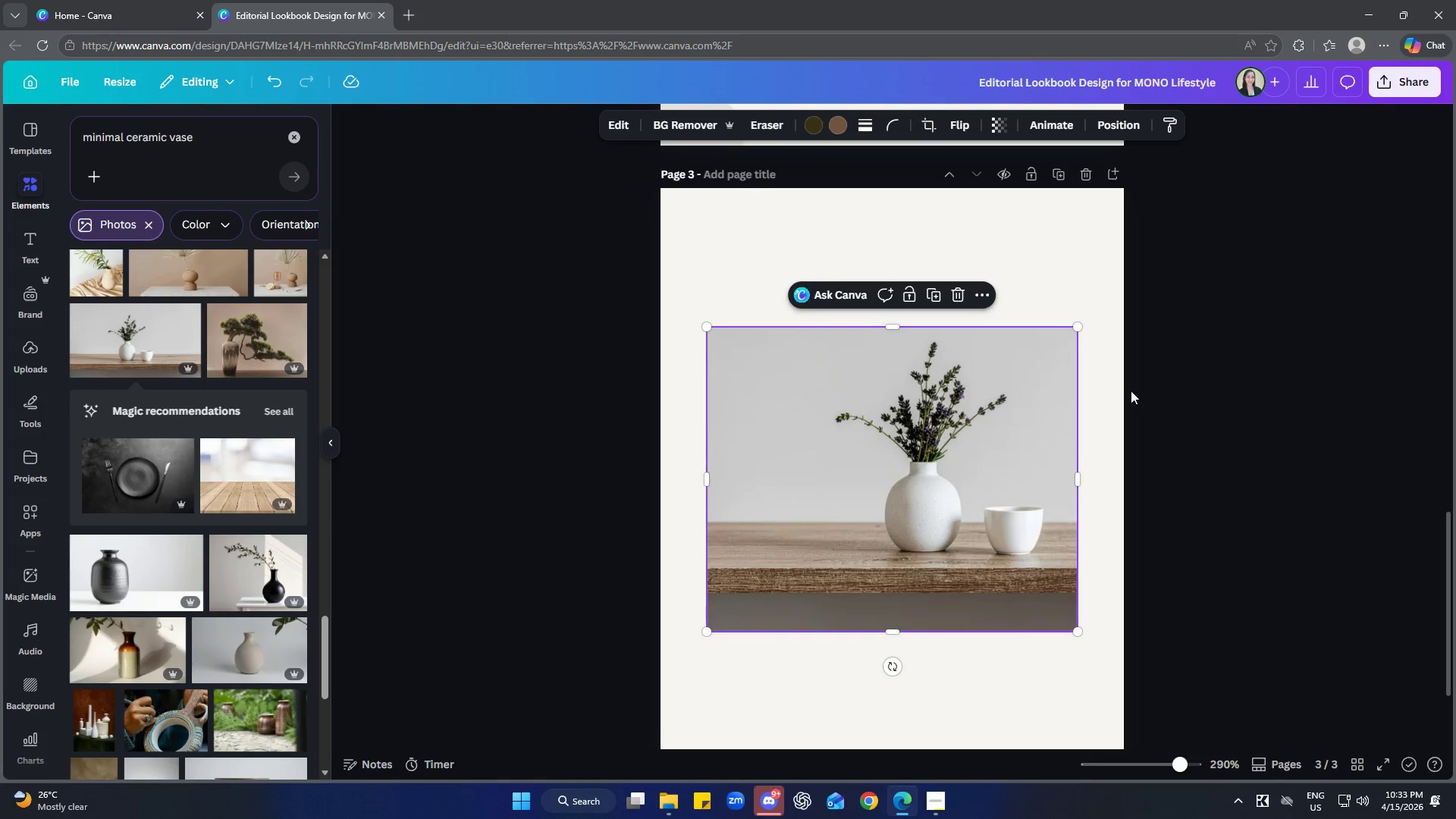 
left_click([1253, 398])
 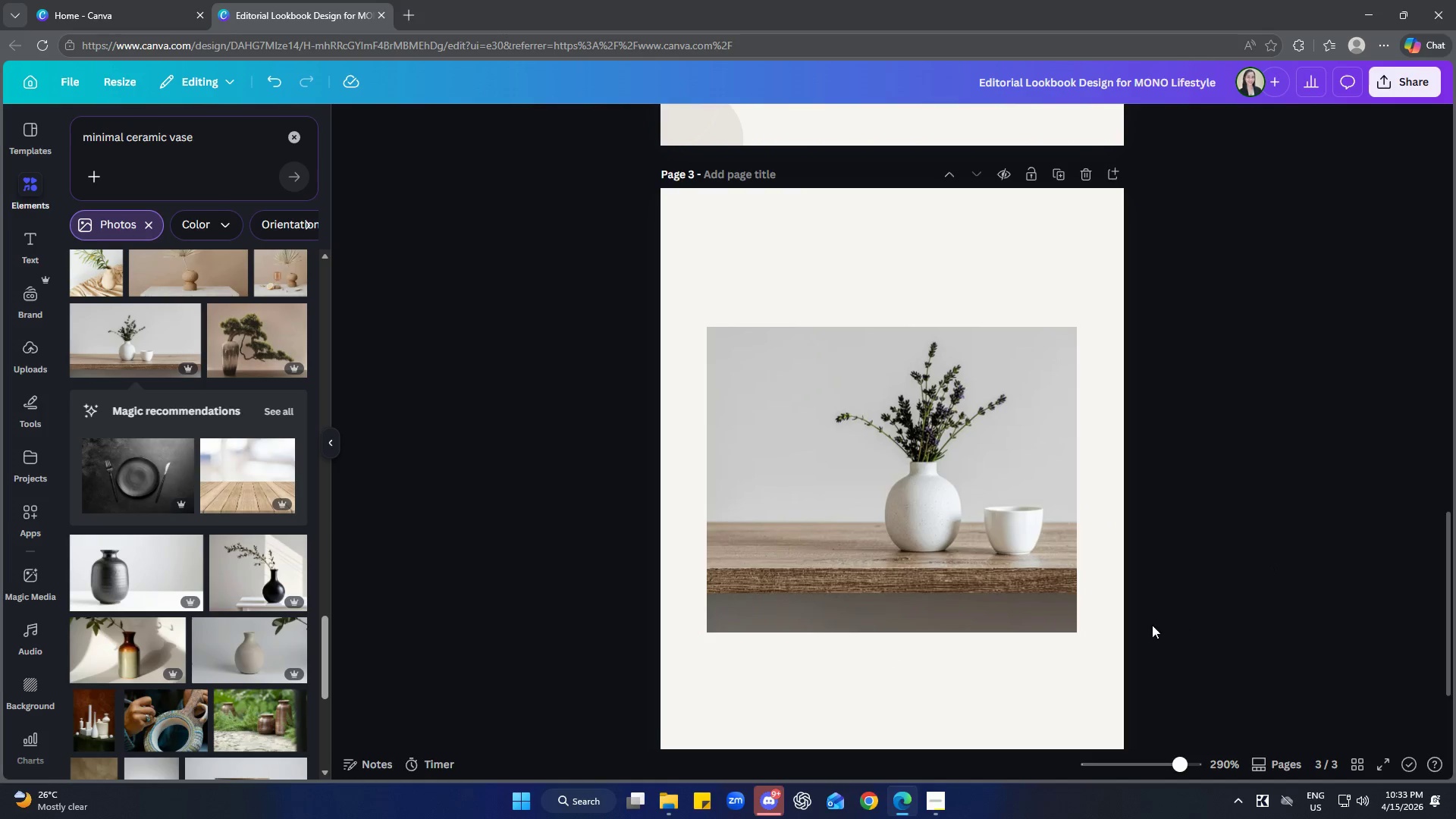 
scroll: coordinate [1179, 595], scroll_direction: down, amount: 3.0
 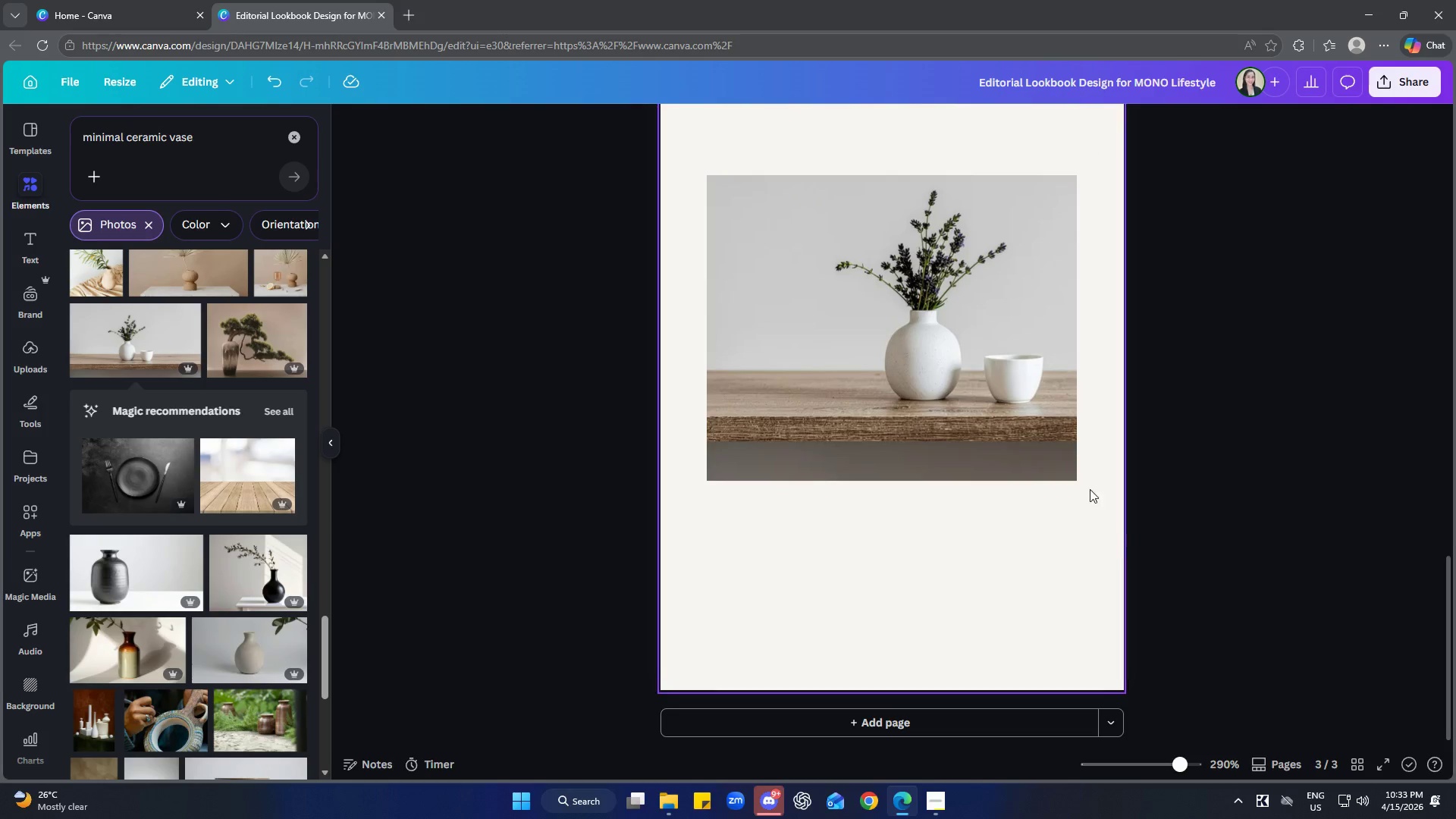 
left_click([1006, 437])
 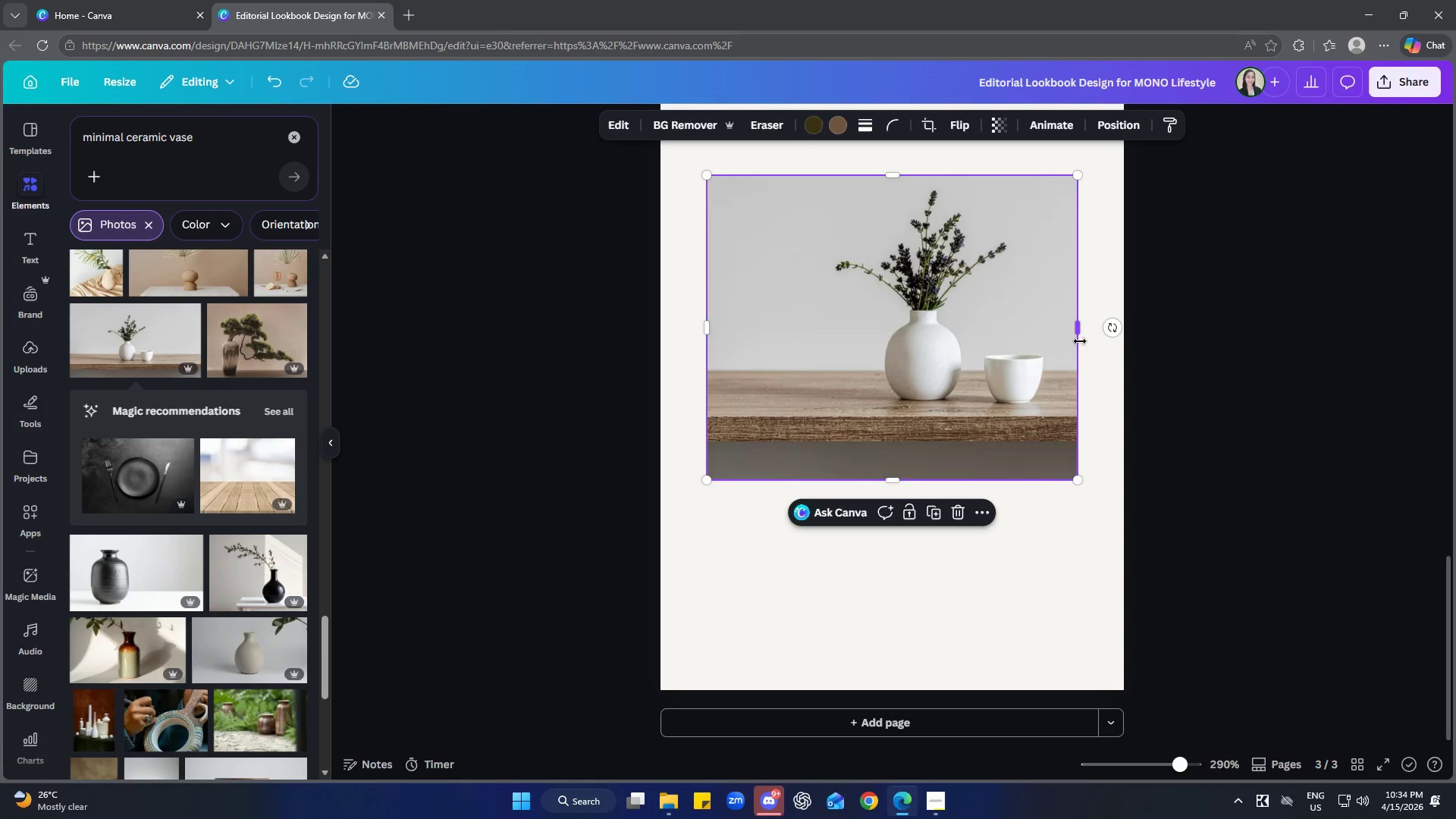 
left_click_drag(start_coordinate=[1081, 337], to_coordinate=[1084, 337])
 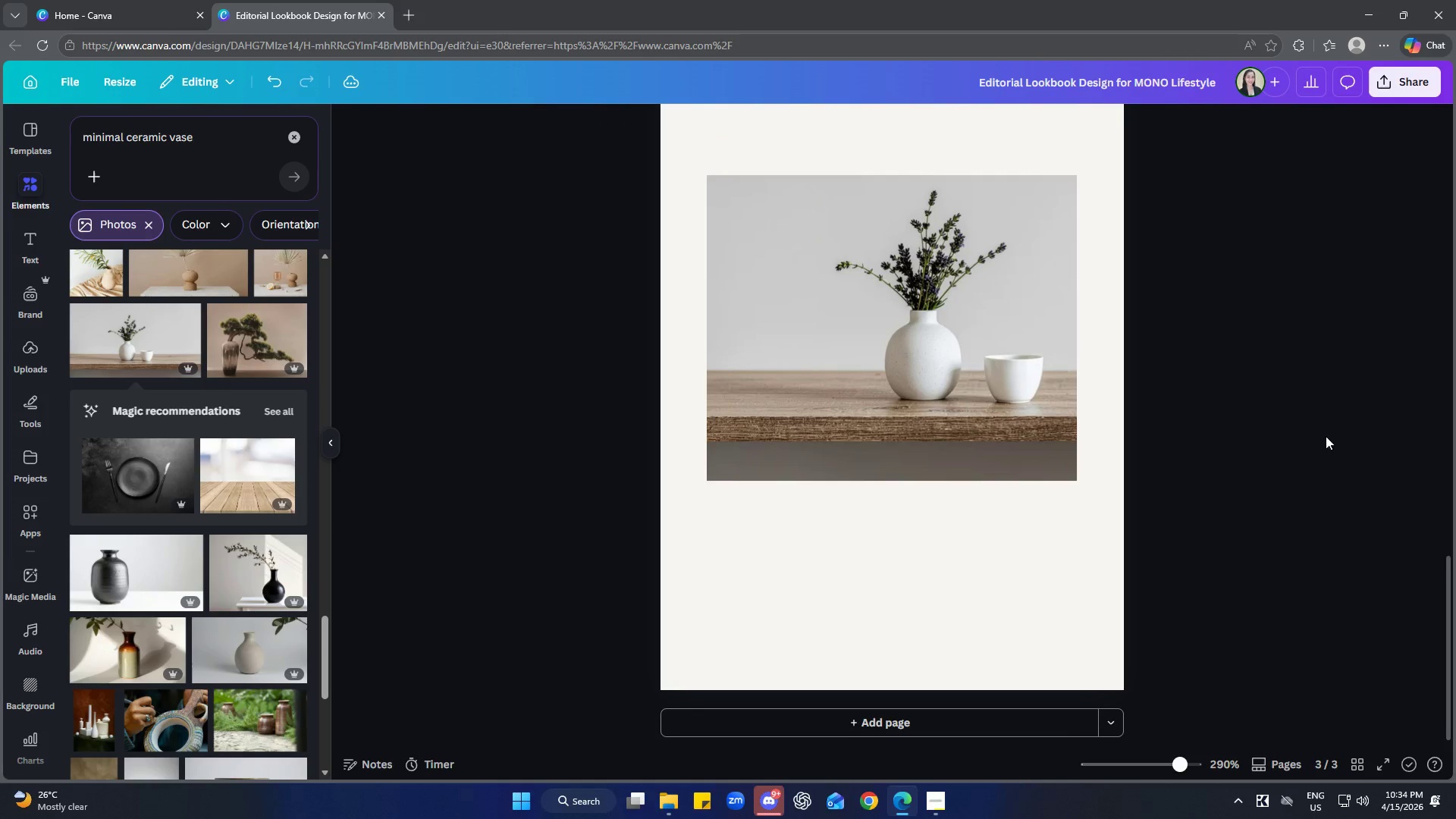 
scroll: coordinate [1280, 463], scroll_direction: up, amount: 2.0
 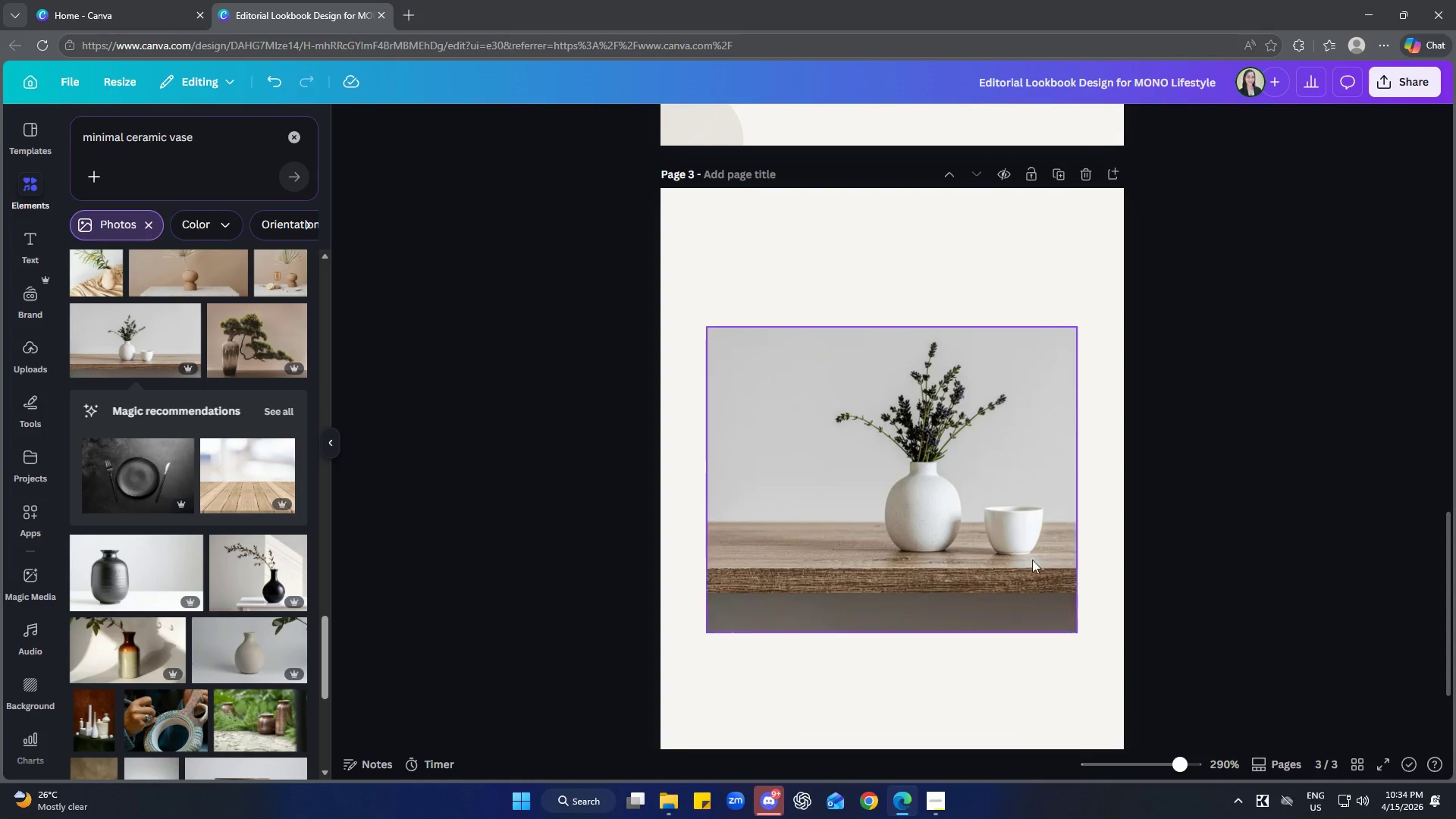 
left_click_drag(start_coordinate=[991, 526], to_coordinate=[990, 536])
 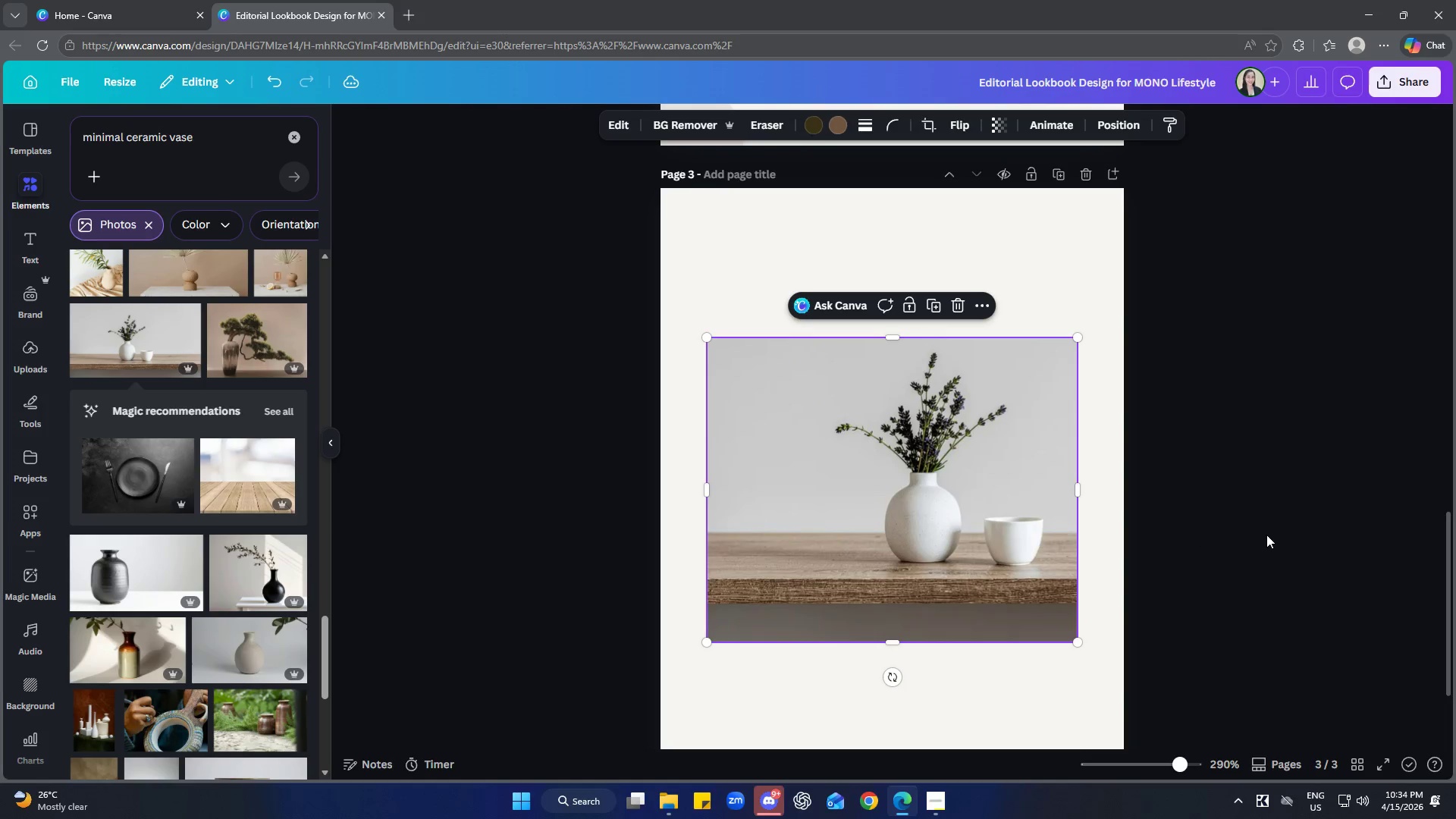 
left_click([987, 449])
 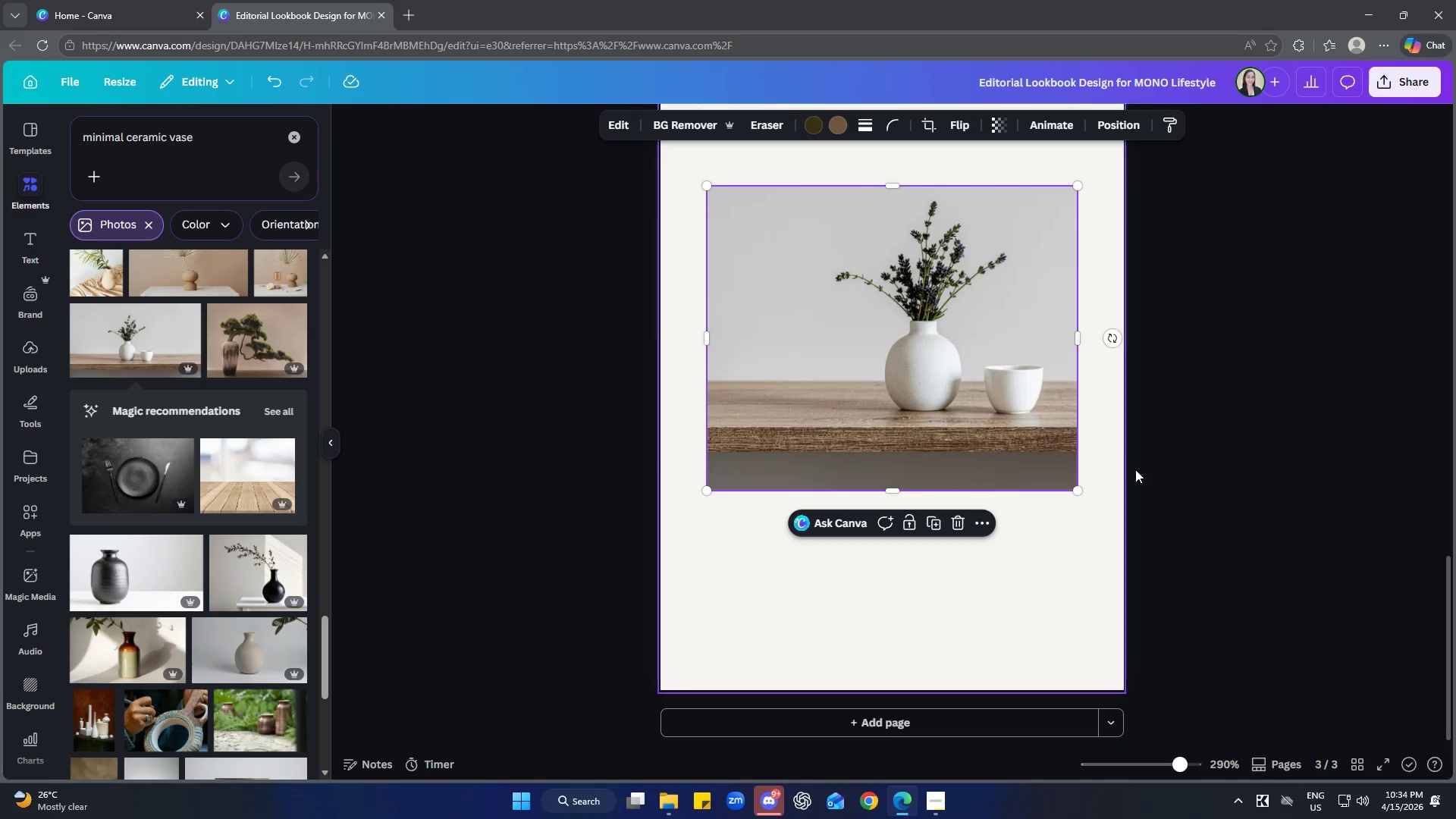 
scroll: coordinate [1266, 535], scroll_direction: down, amount: 2.0
 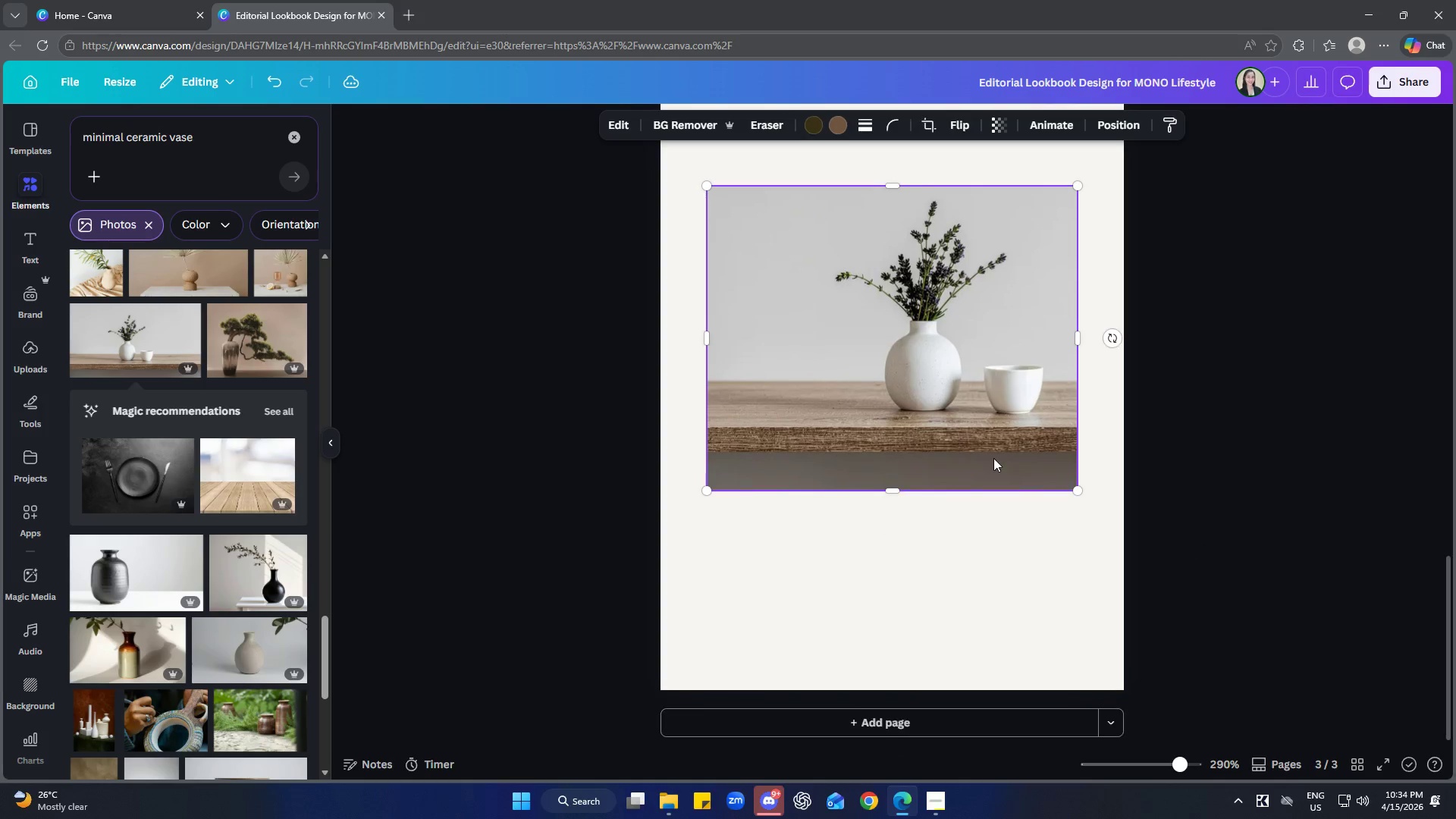 
double_click([1263, 475])
 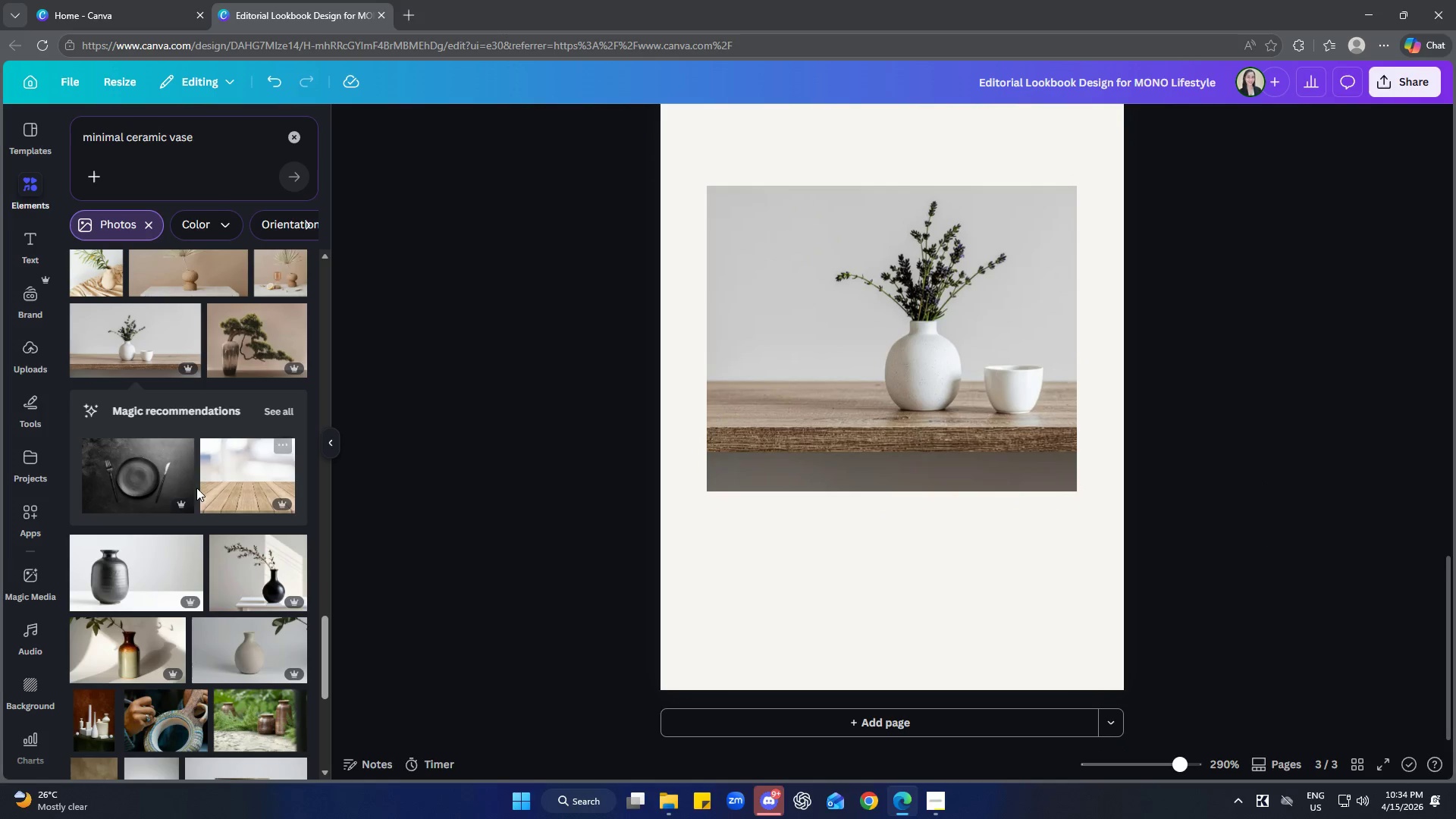 
left_click([789, 390])
 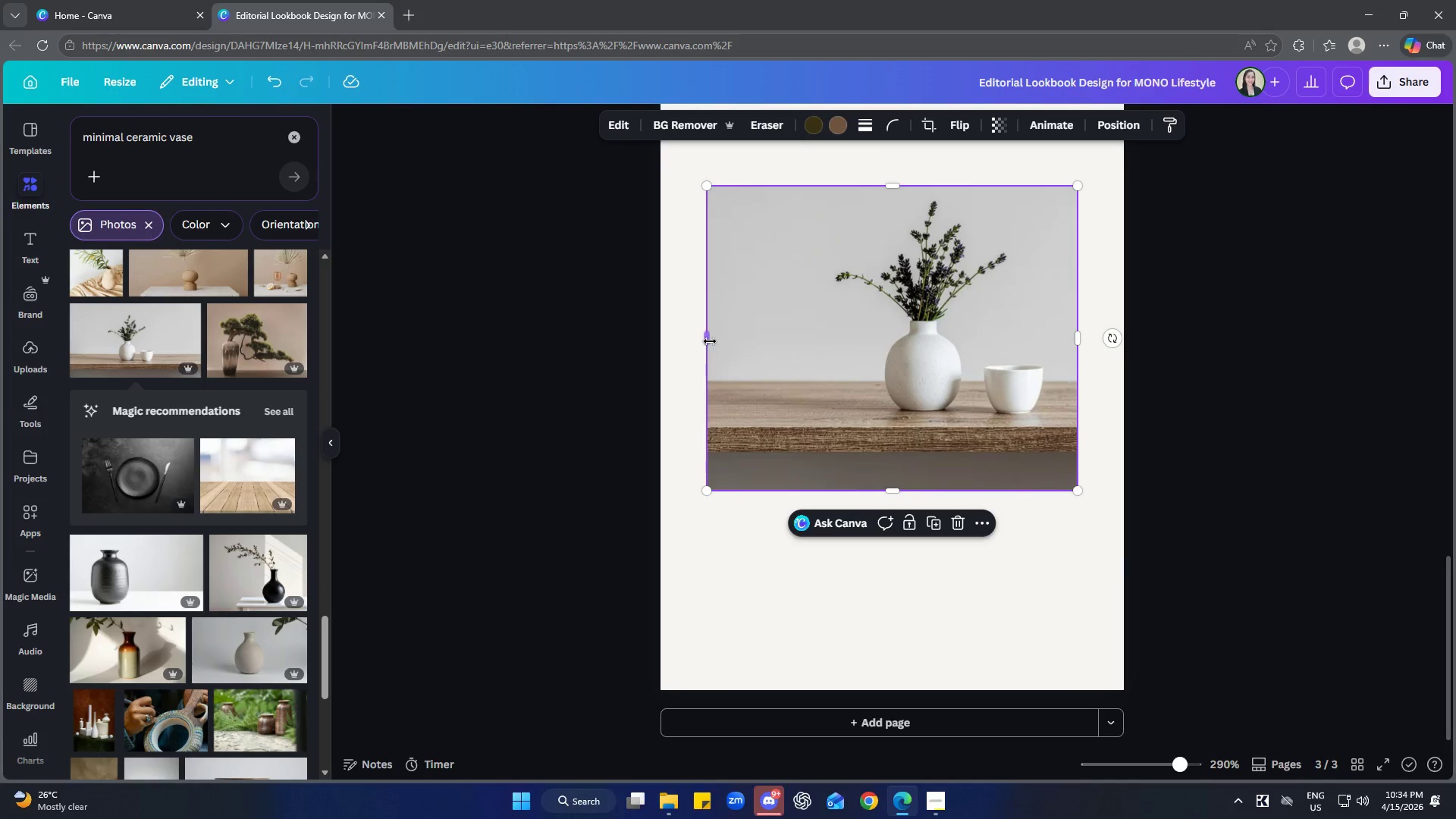 
left_click_drag(start_coordinate=[708, 342], to_coordinate=[661, 344])
 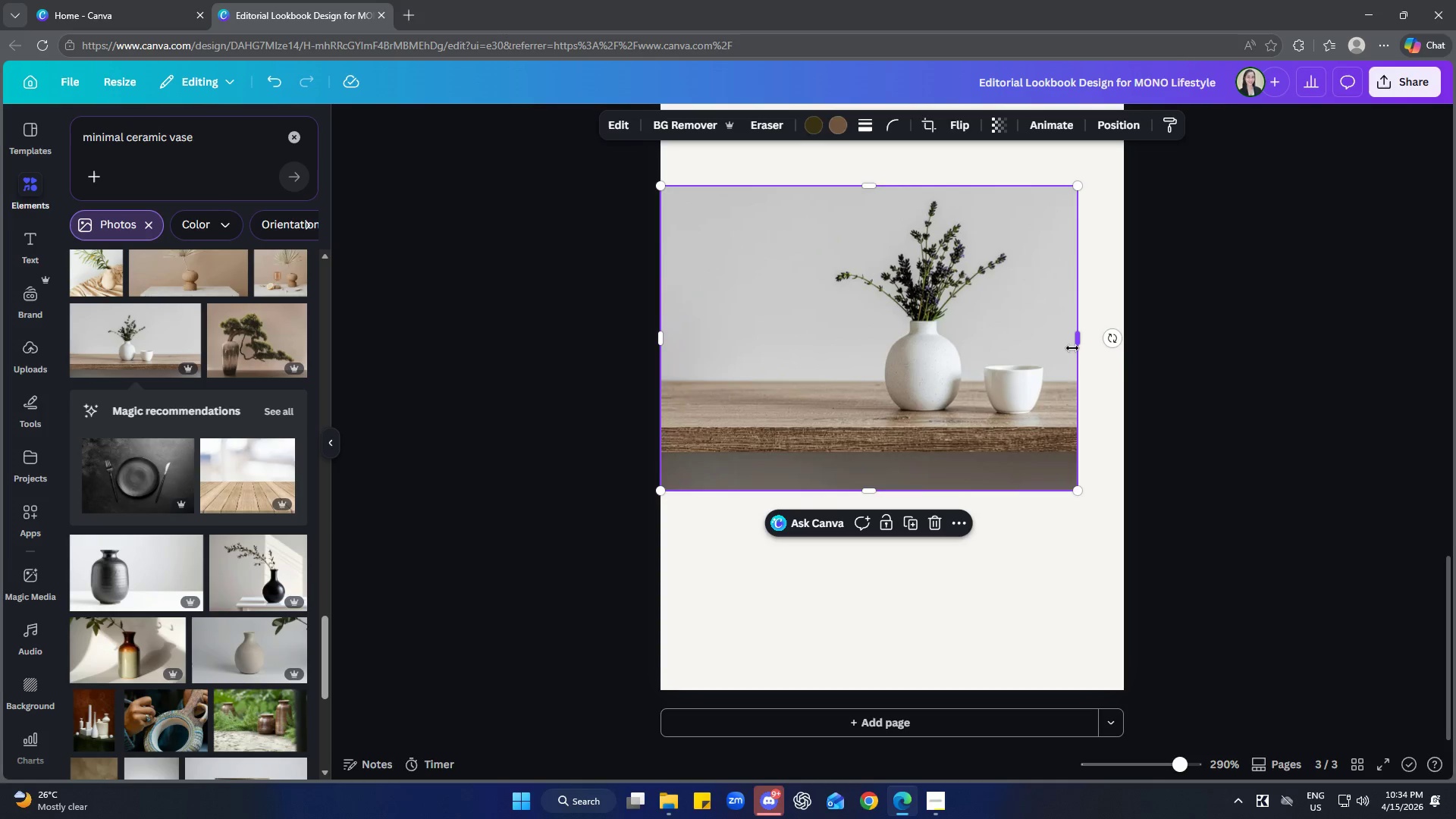 
left_click_drag(start_coordinate=[1074, 342], to_coordinate=[1124, 343])
 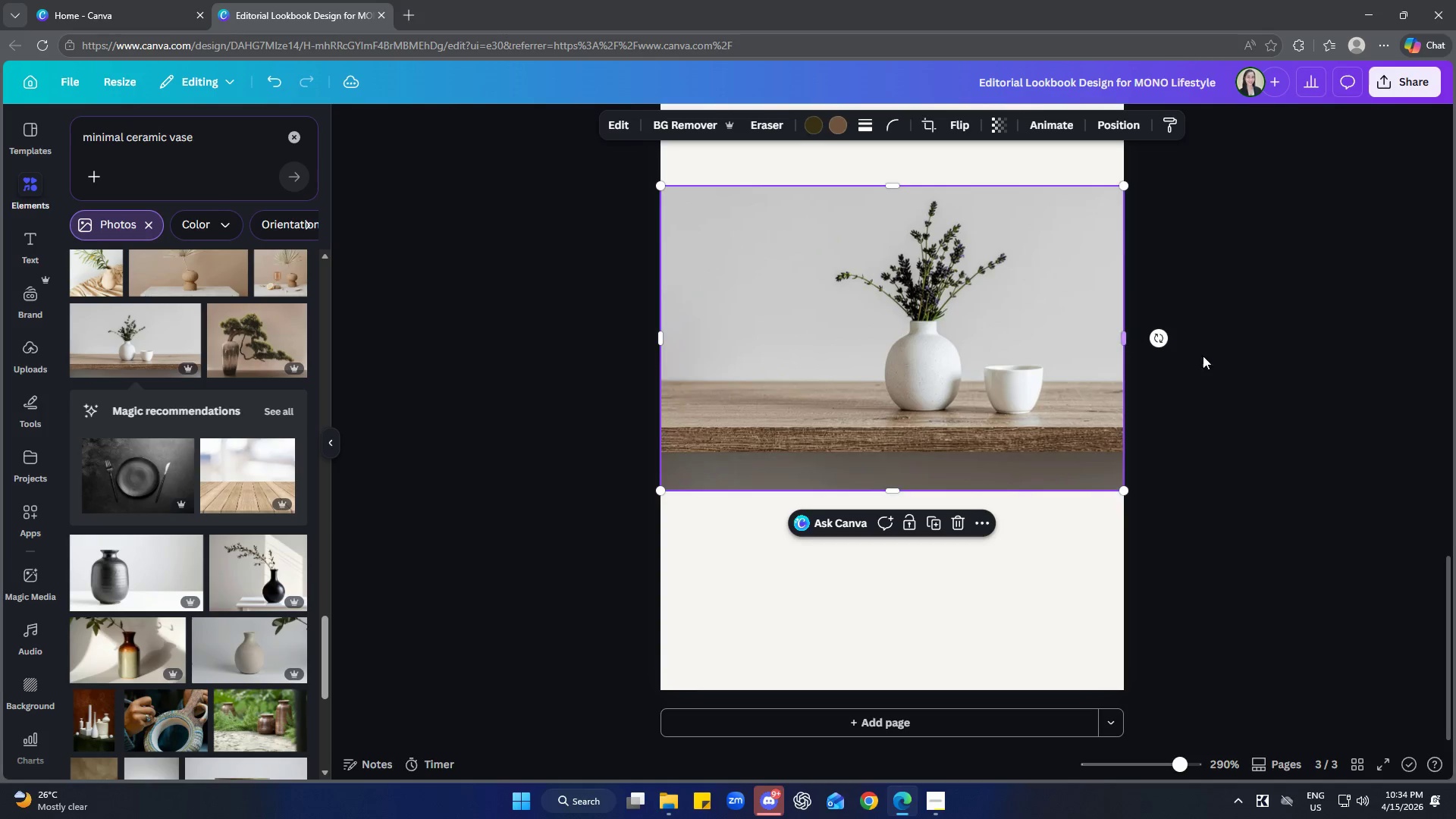 
left_click([1248, 359])
 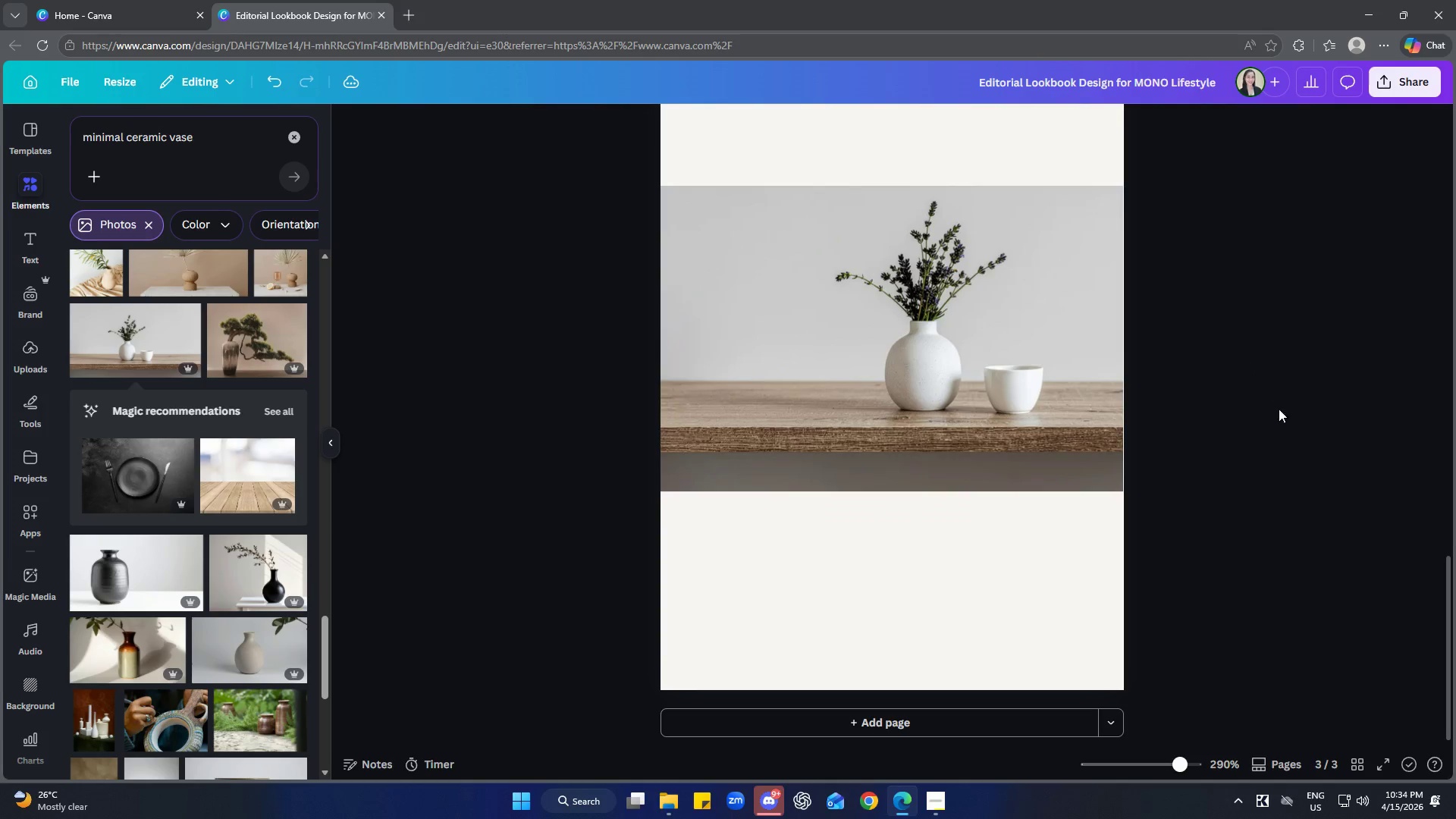 
scroll: coordinate [919, 482], scroll_direction: up, amount: 9.0
 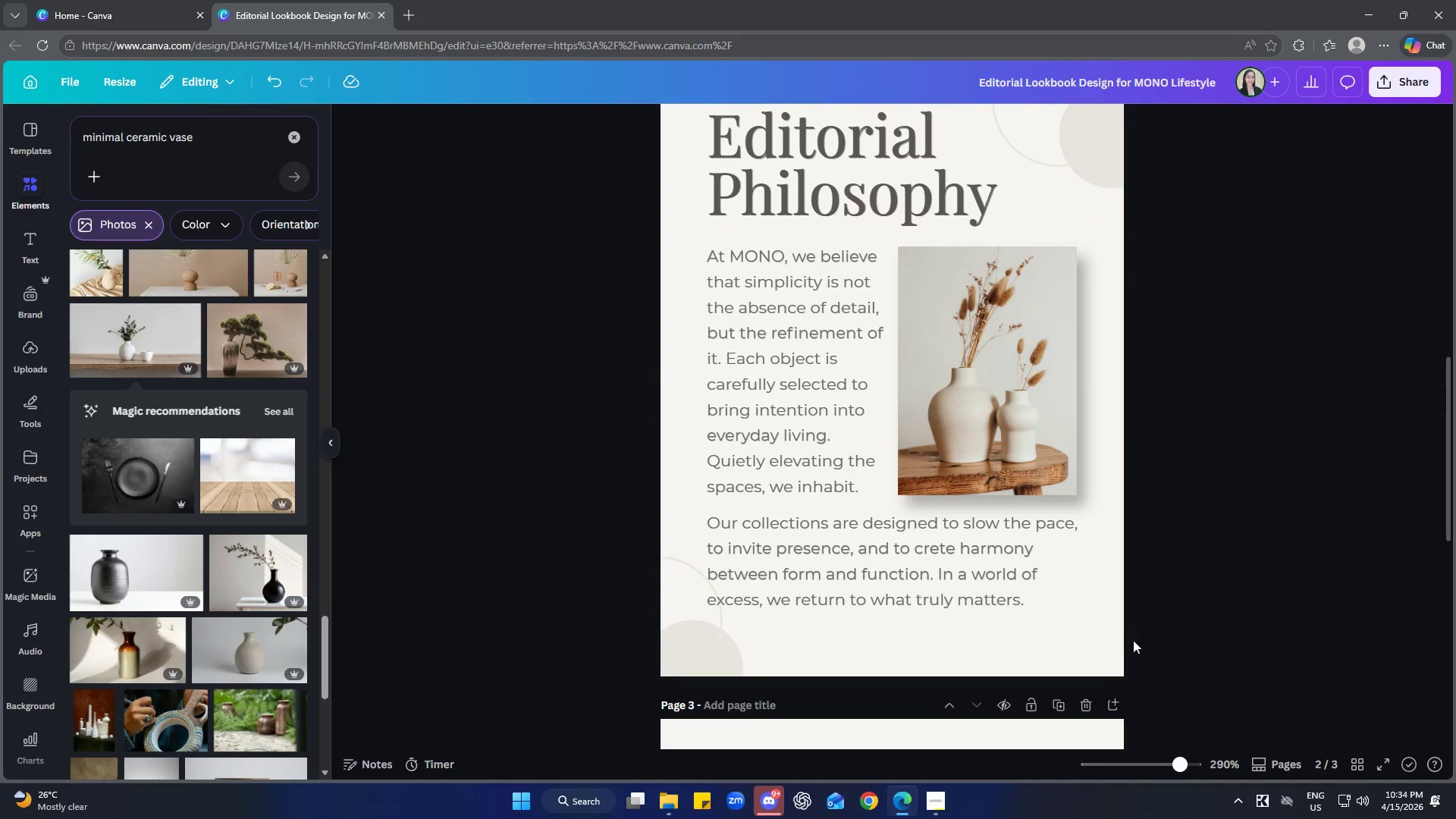 
scroll: coordinate [969, 638], scroll_direction: none, amount: 0.0
 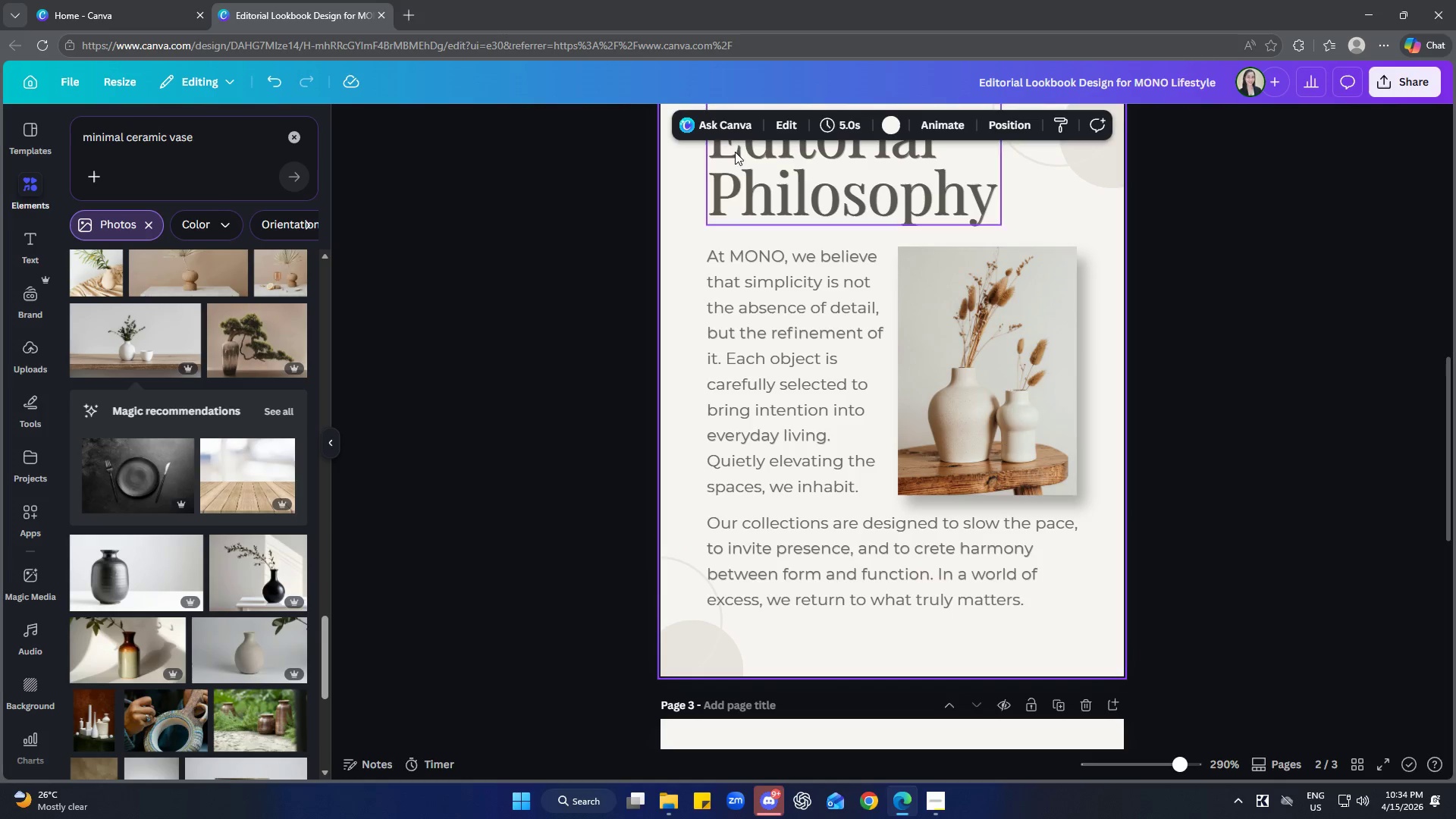 
mouse_move([209, 328])
 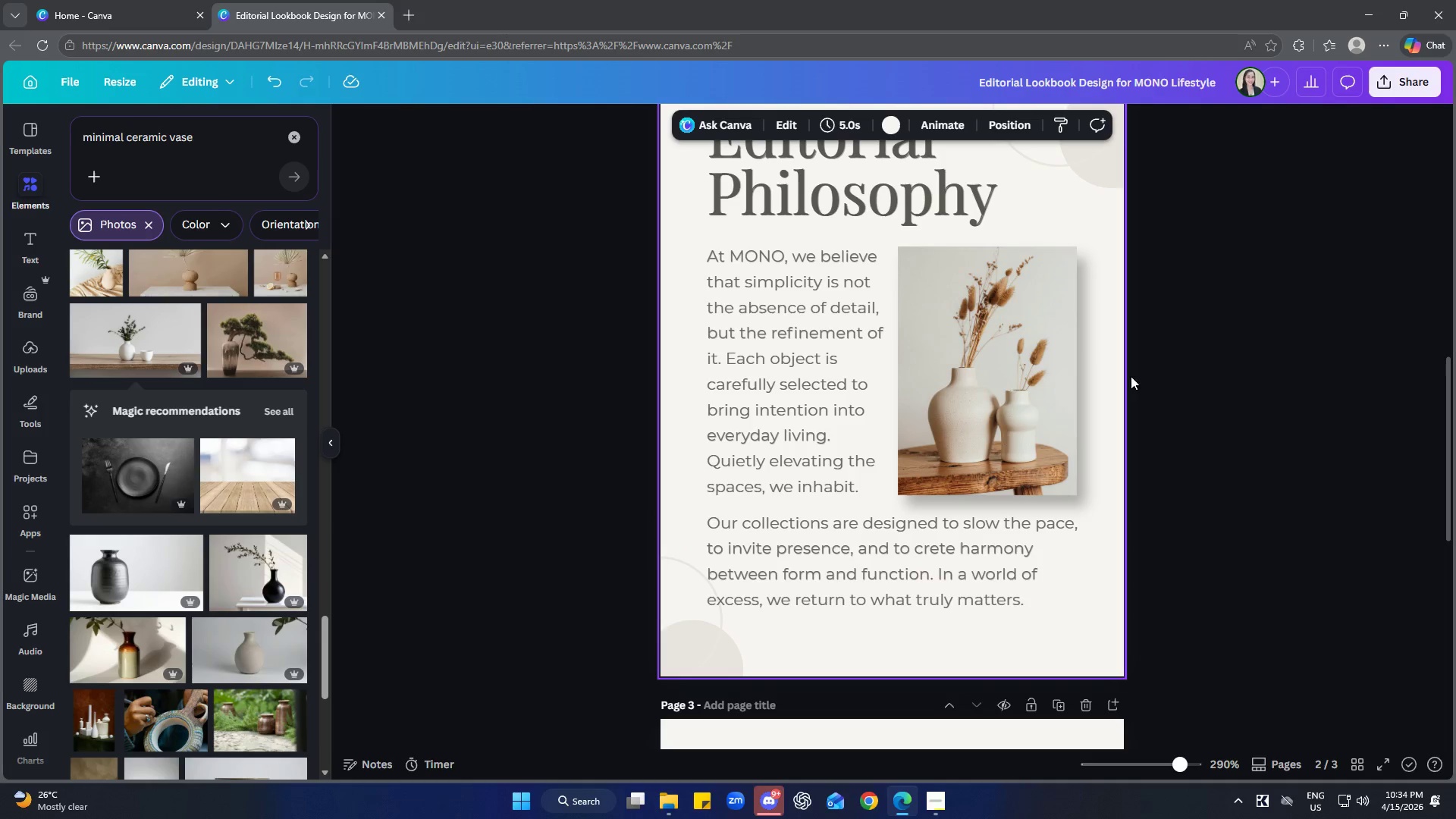 
scroll: coordinate [1278, 389], scroll_direction: down, amount: 9.0
 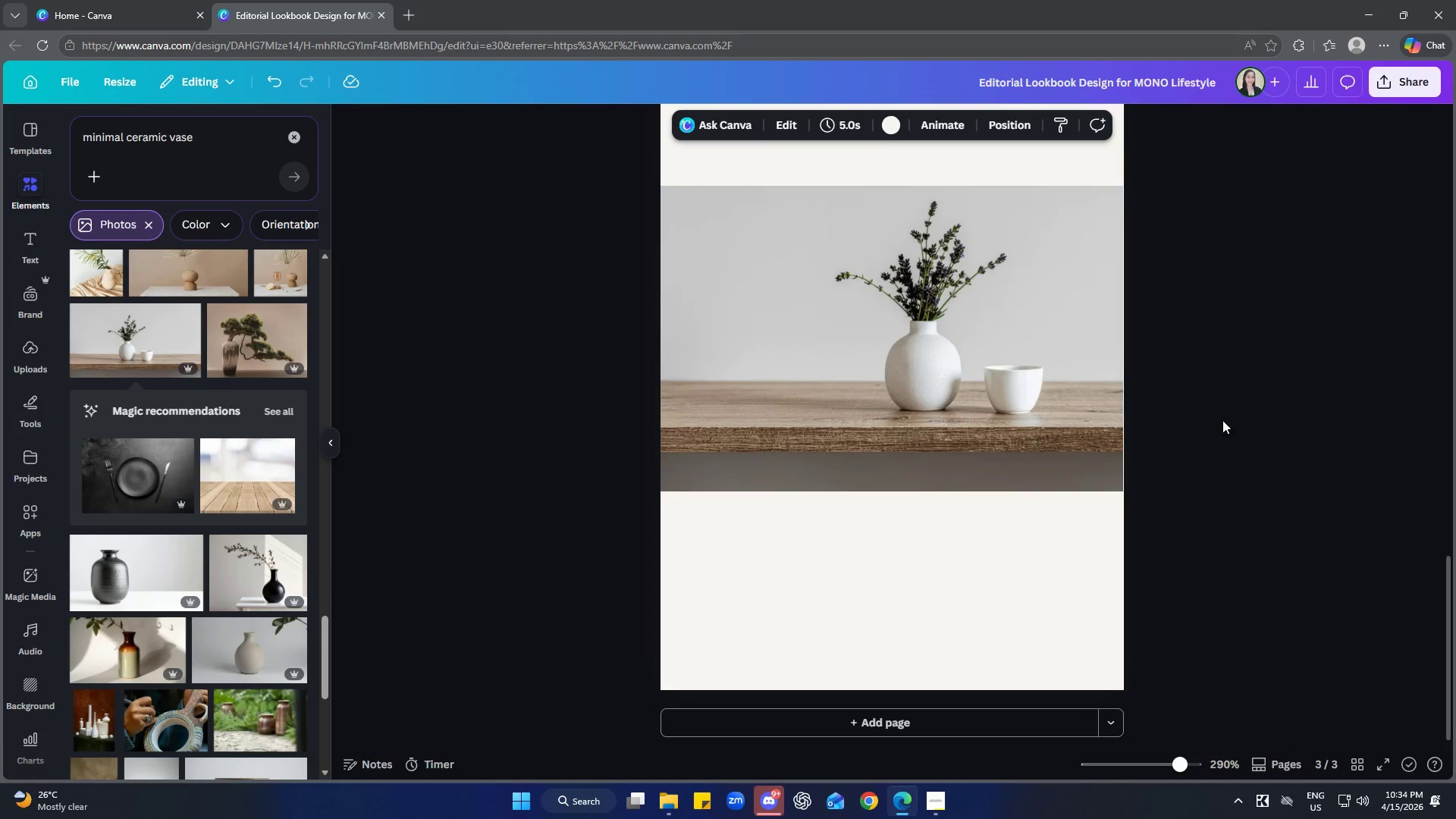 
left_click([1106, 411])
 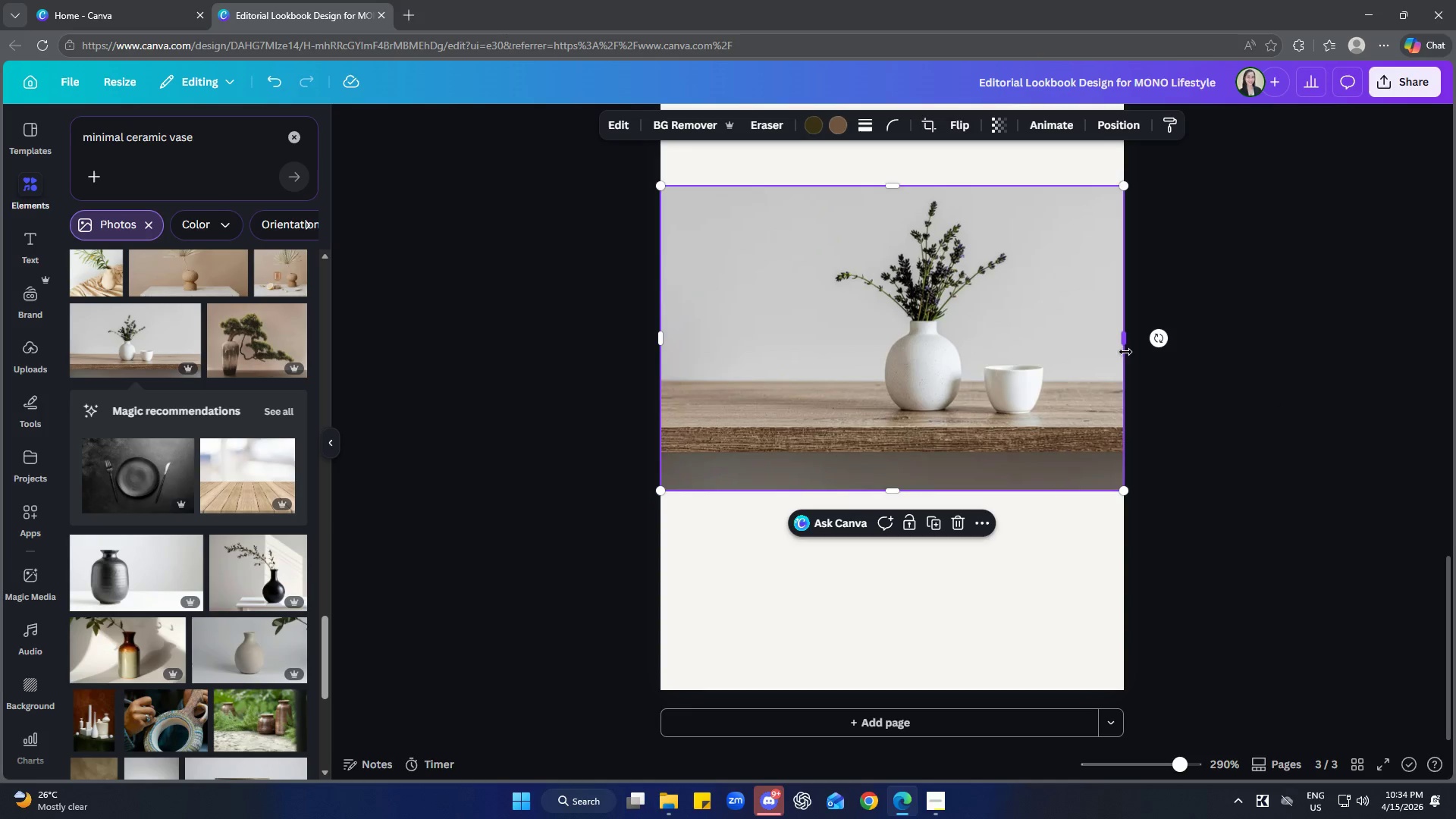 
left_click_drag(start_coordinate=[1125, 345], to_coordinate=[1132, 346])
 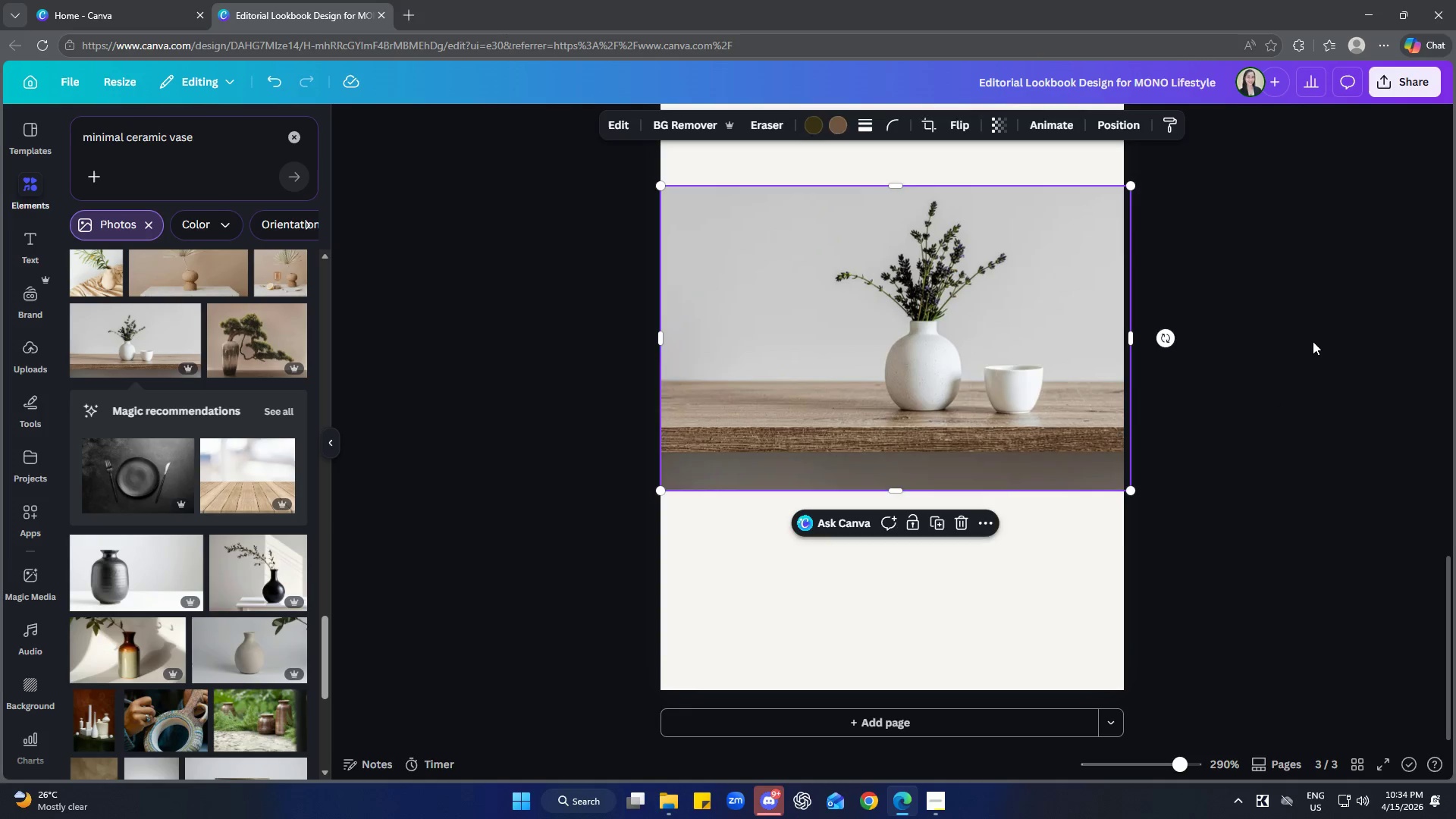 
left_click([1313, 341])
 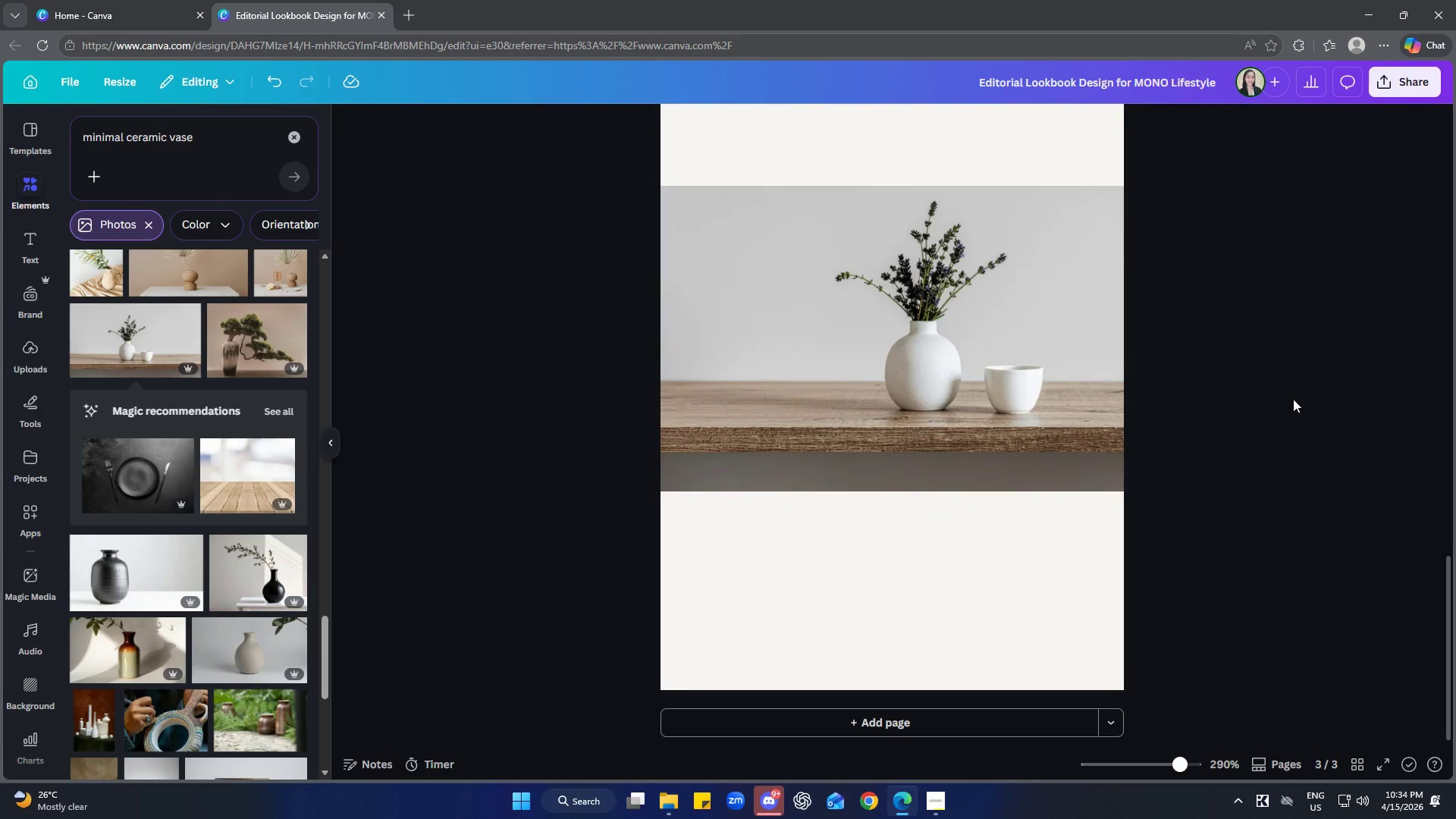 
scroll: coordinate [1251, 504], scroll_direction: up, amount: 2.0
 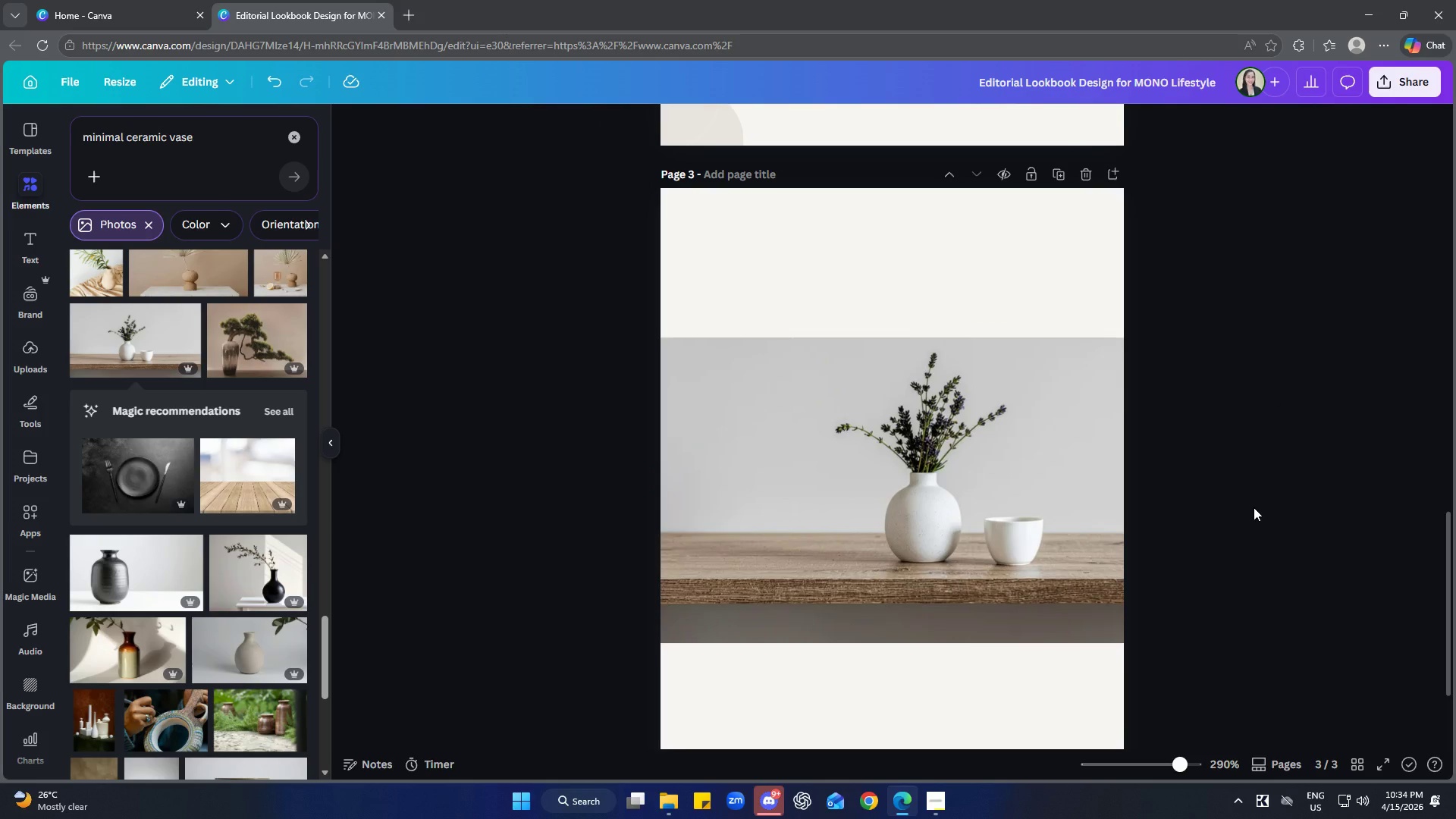 
scroll: coordinate [222, 433], scroll_direction: down, amount: 4.0
 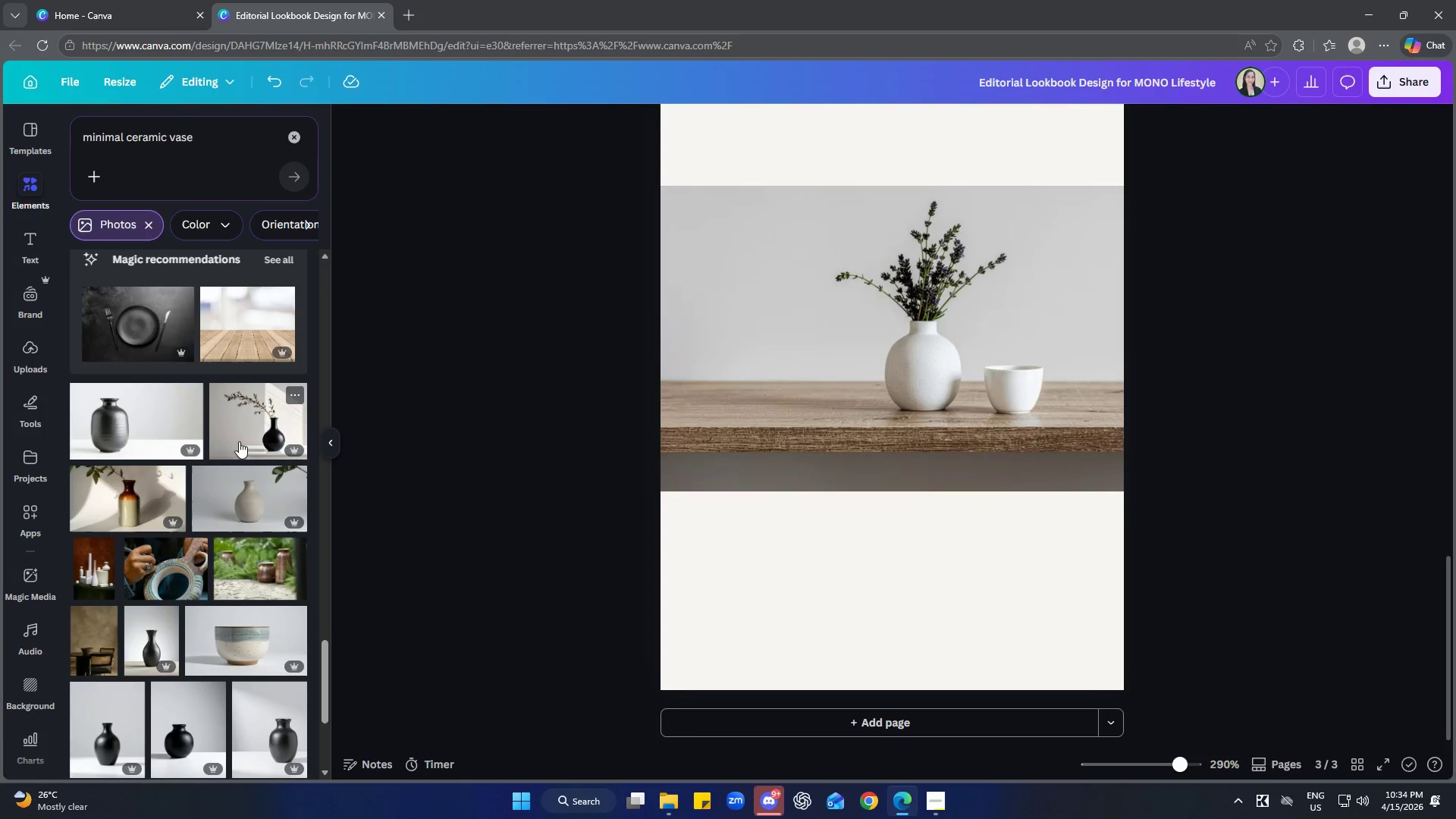 
double_click([942, 398])
 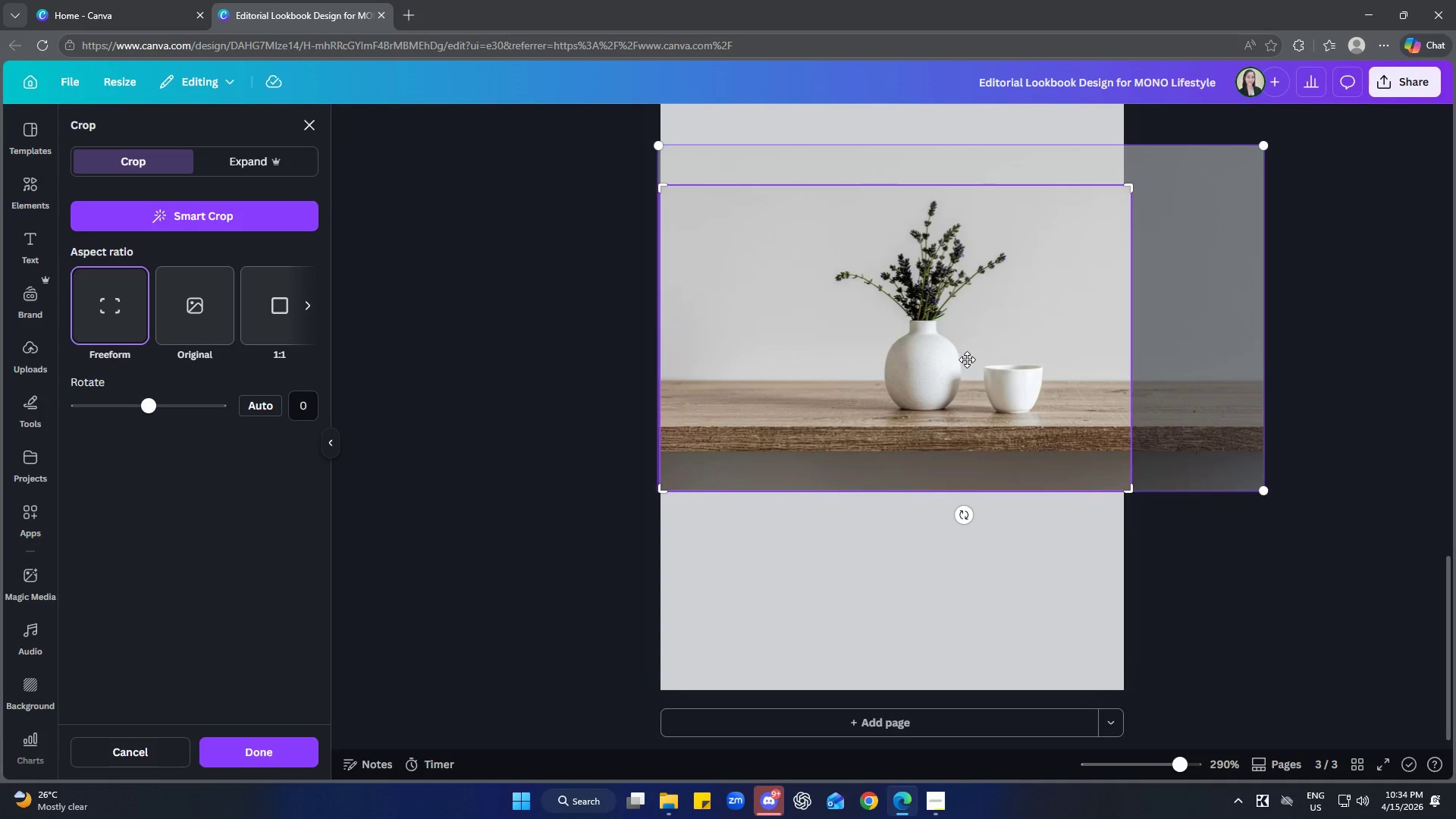 
left_click_drag(start_coordinate=[967, 359], to_coordinate=[963, 410])
 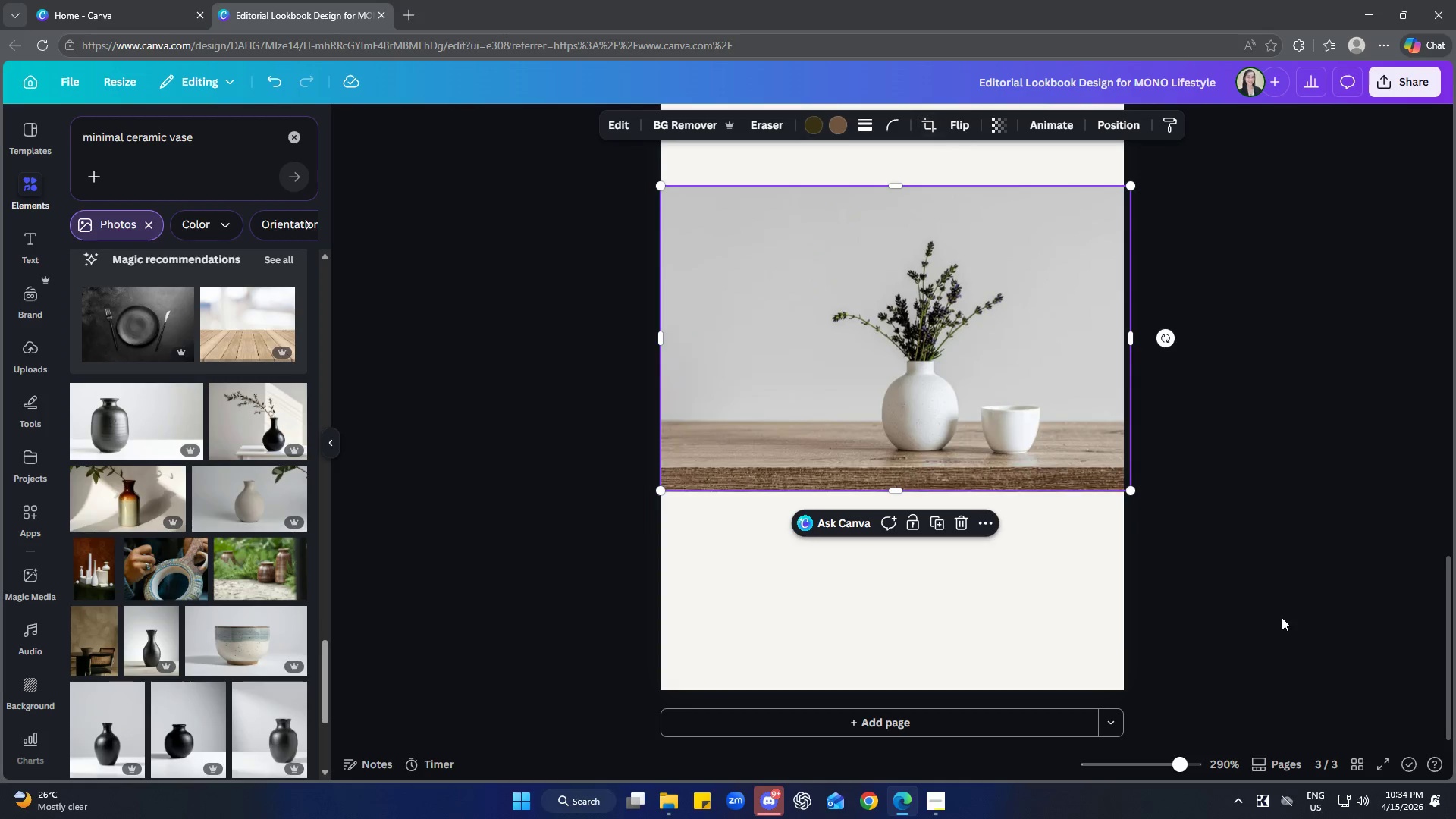 
double_click([1282, 617])
 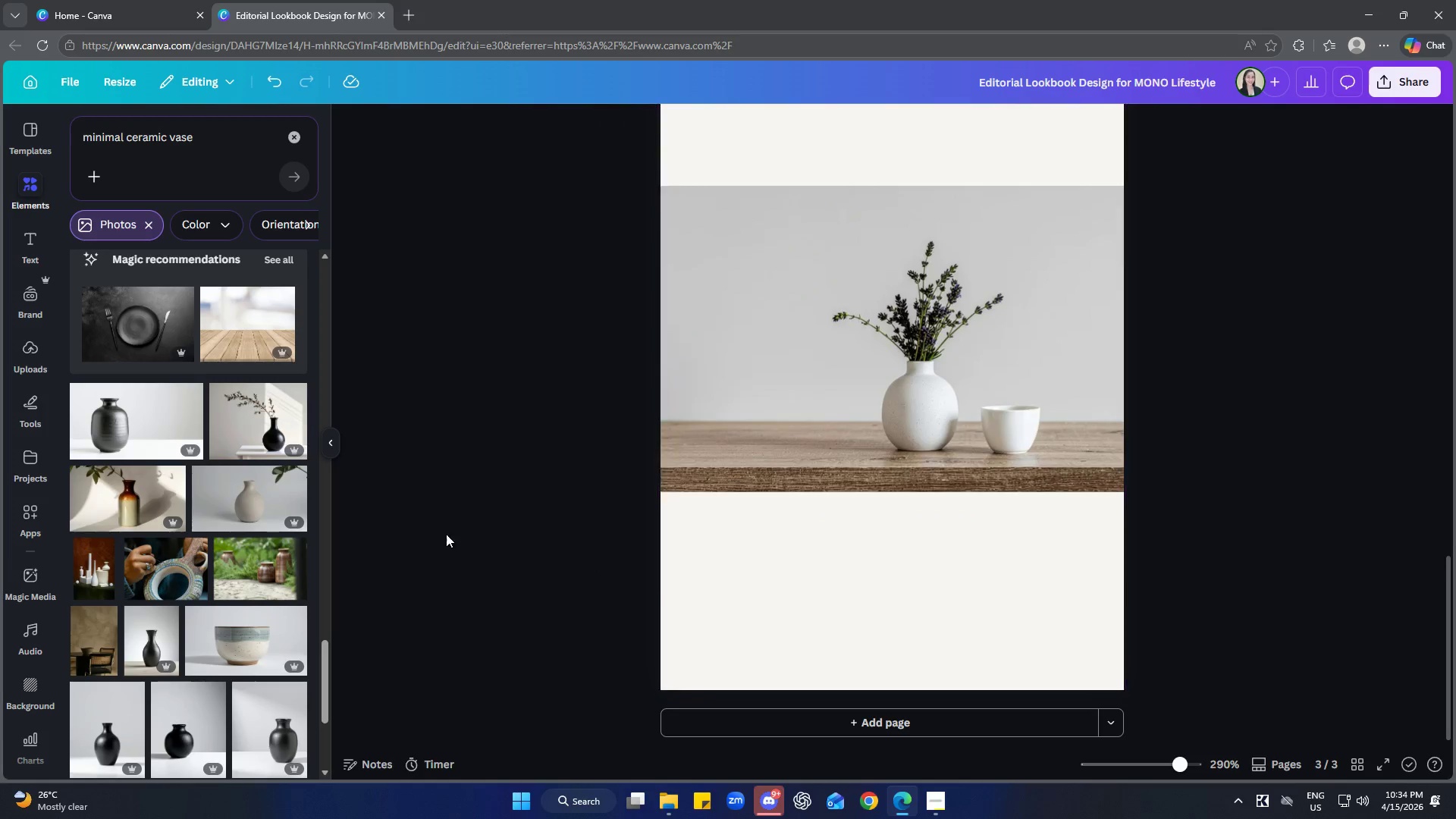 
scroll: coordinate [219, 532], scroll_direction: down, amount: 4.0
 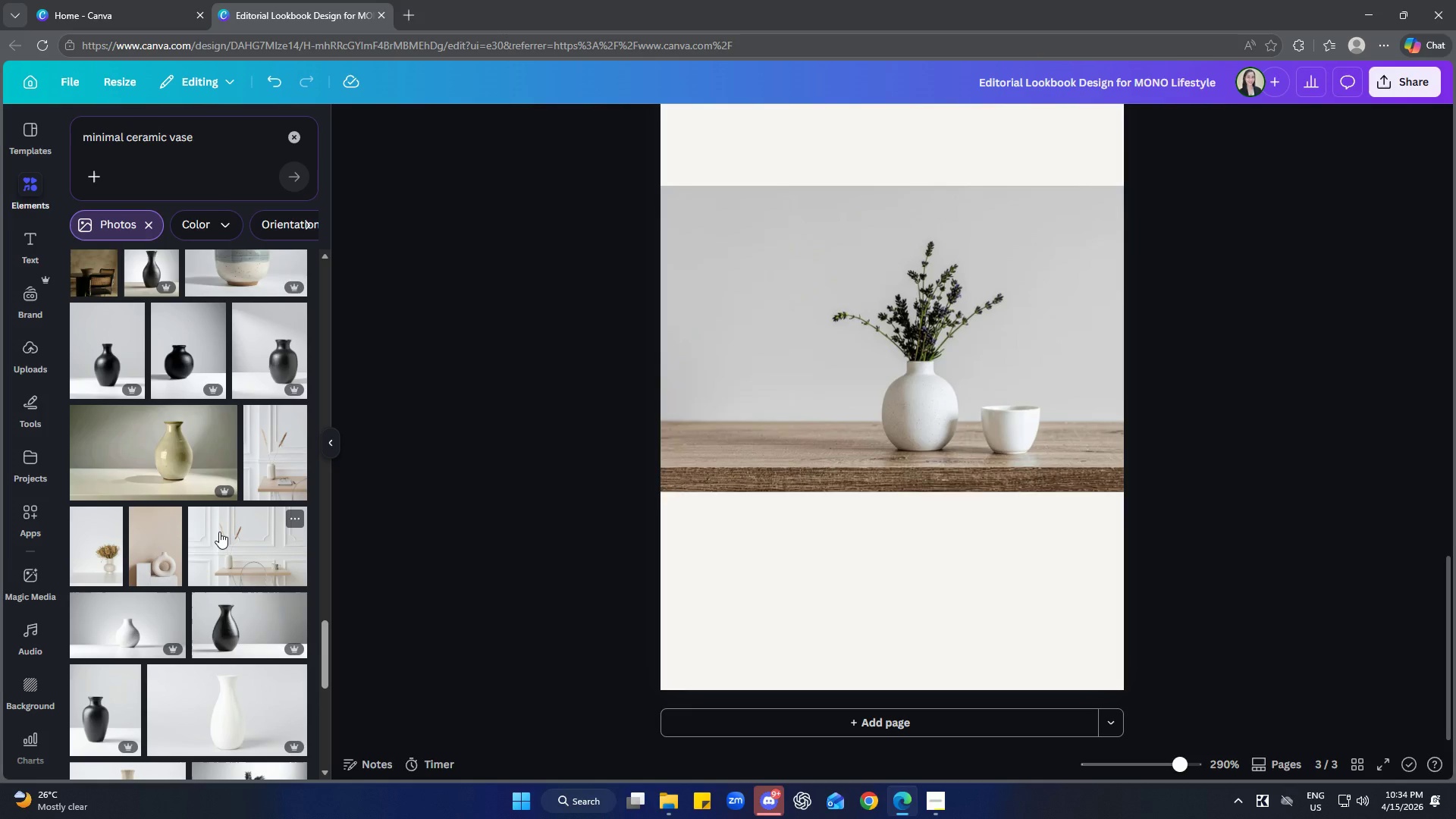 
wait(5.88)
 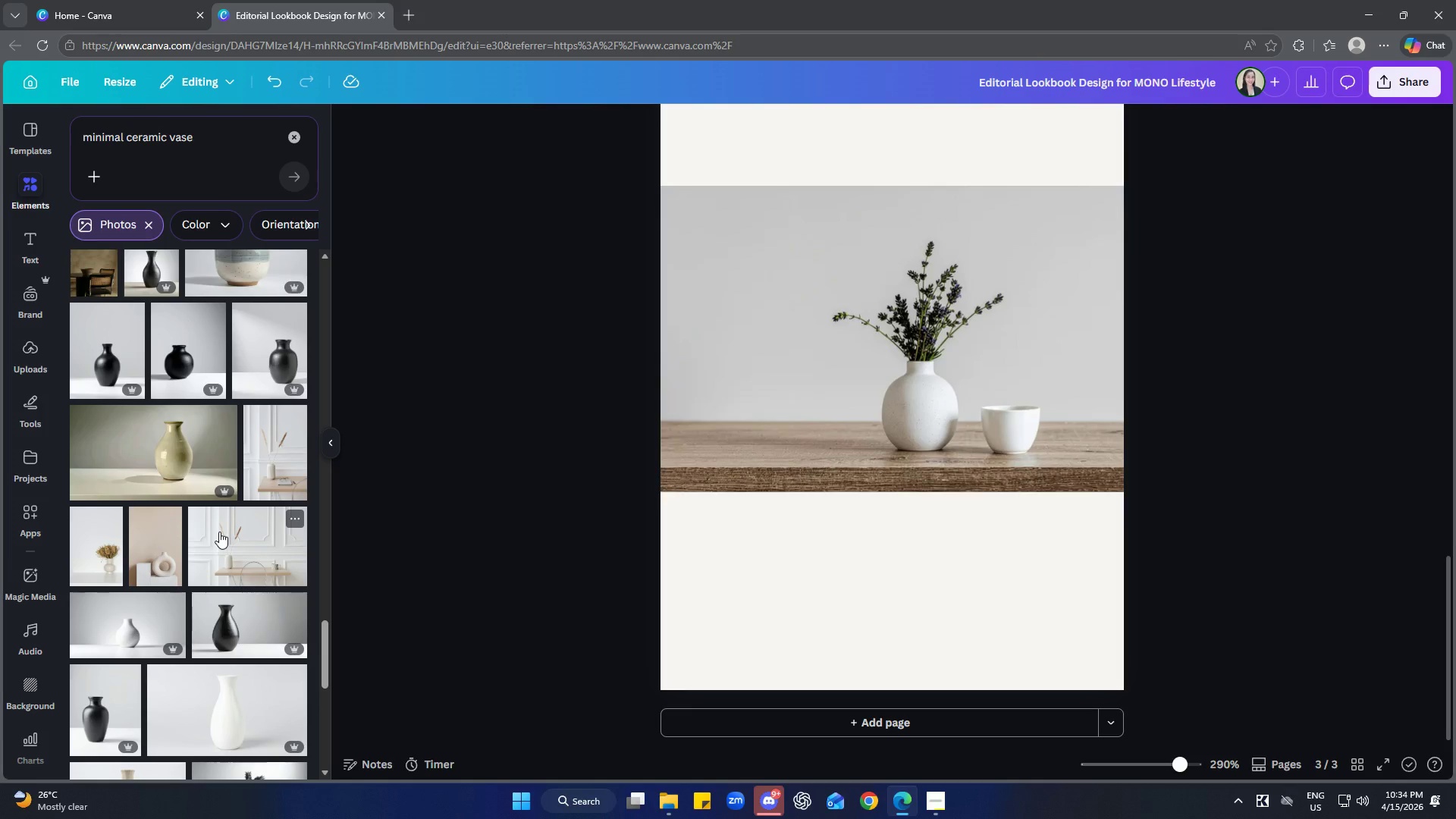 
scroll: coordinate [260, 461], scroll_direction: down, amount: 12.0
 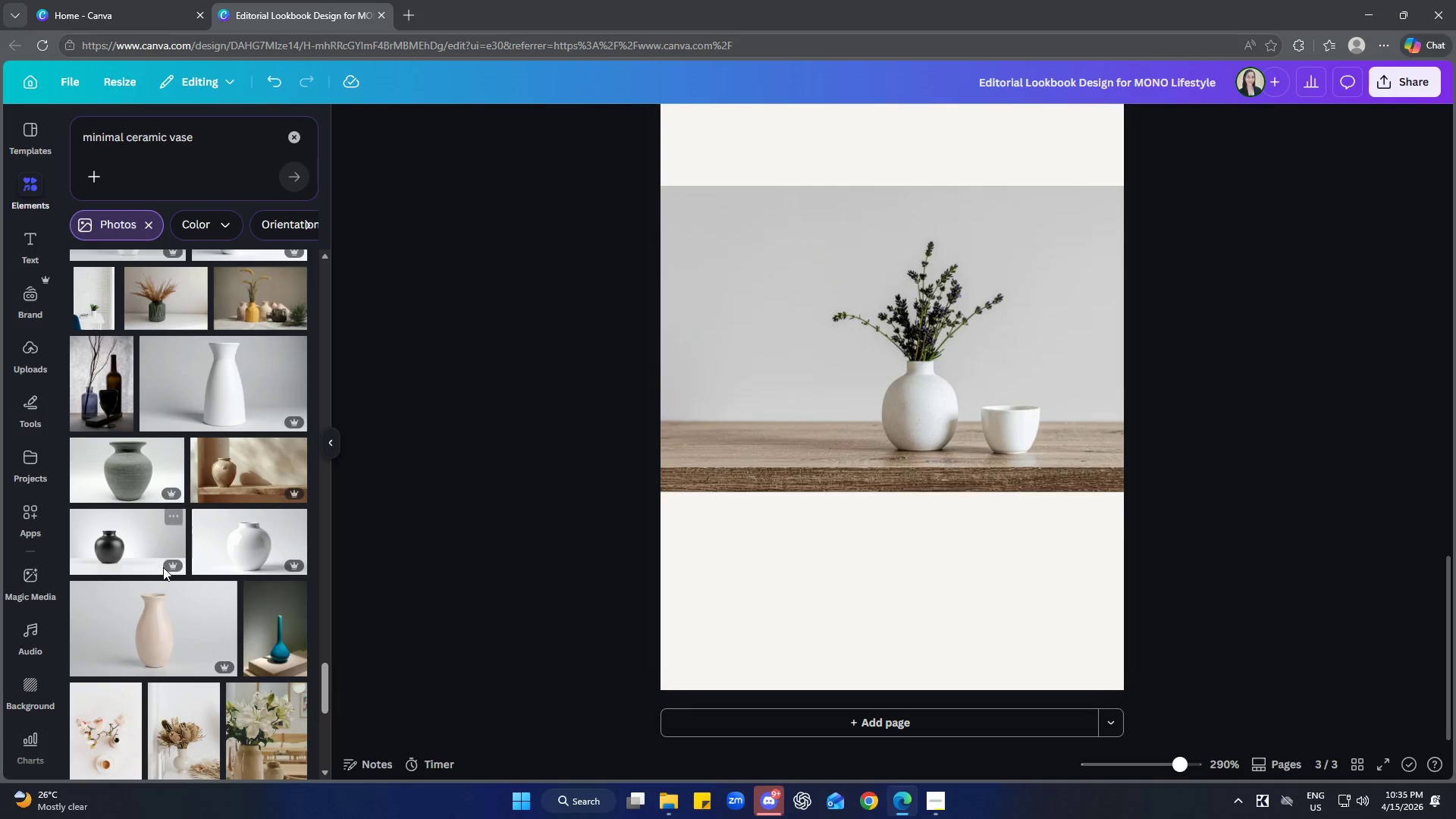 
scroll: coordinate [243, 610], scroll_direction: up, amount: 11.0
 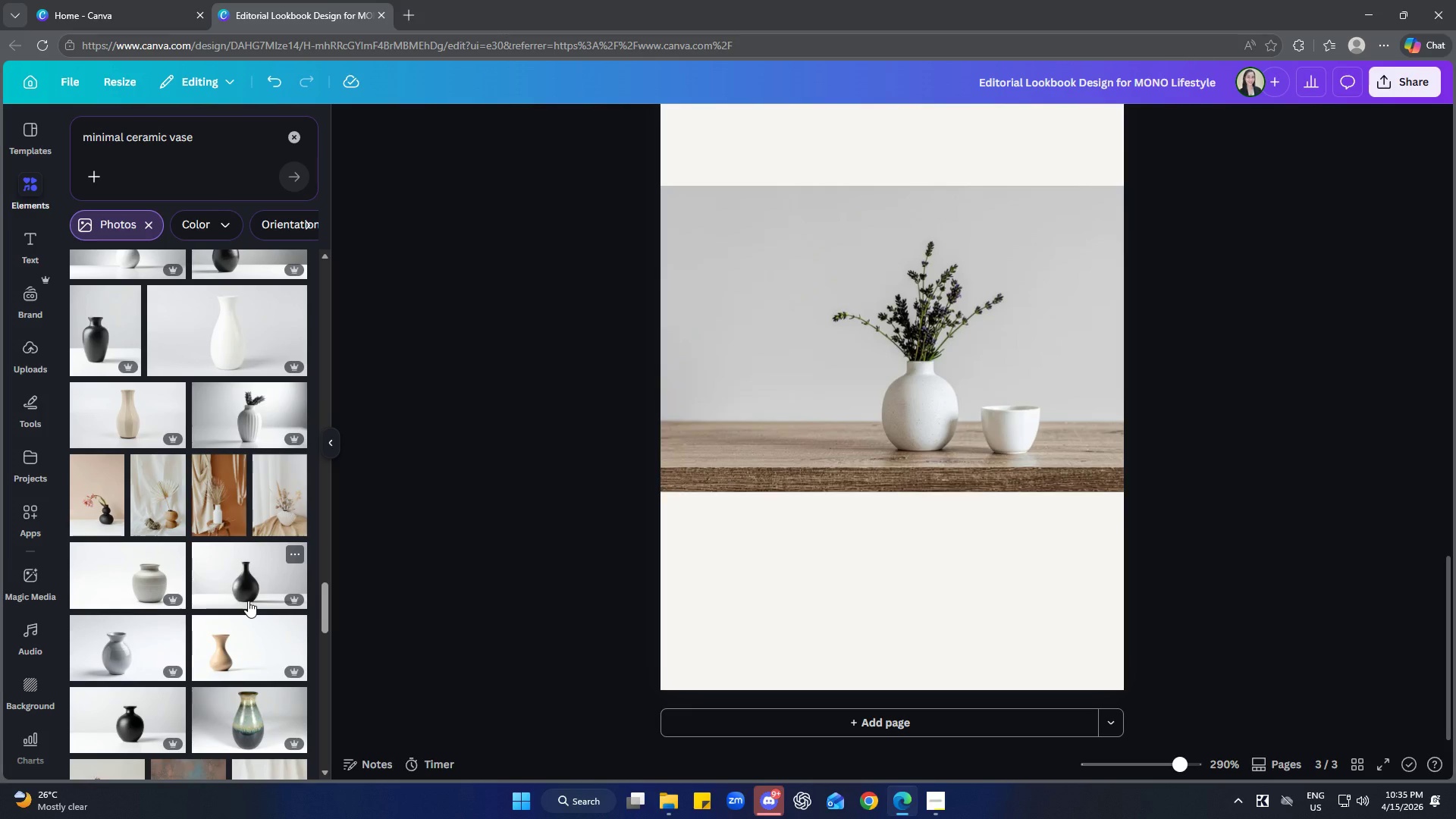 
wait(29.77)
 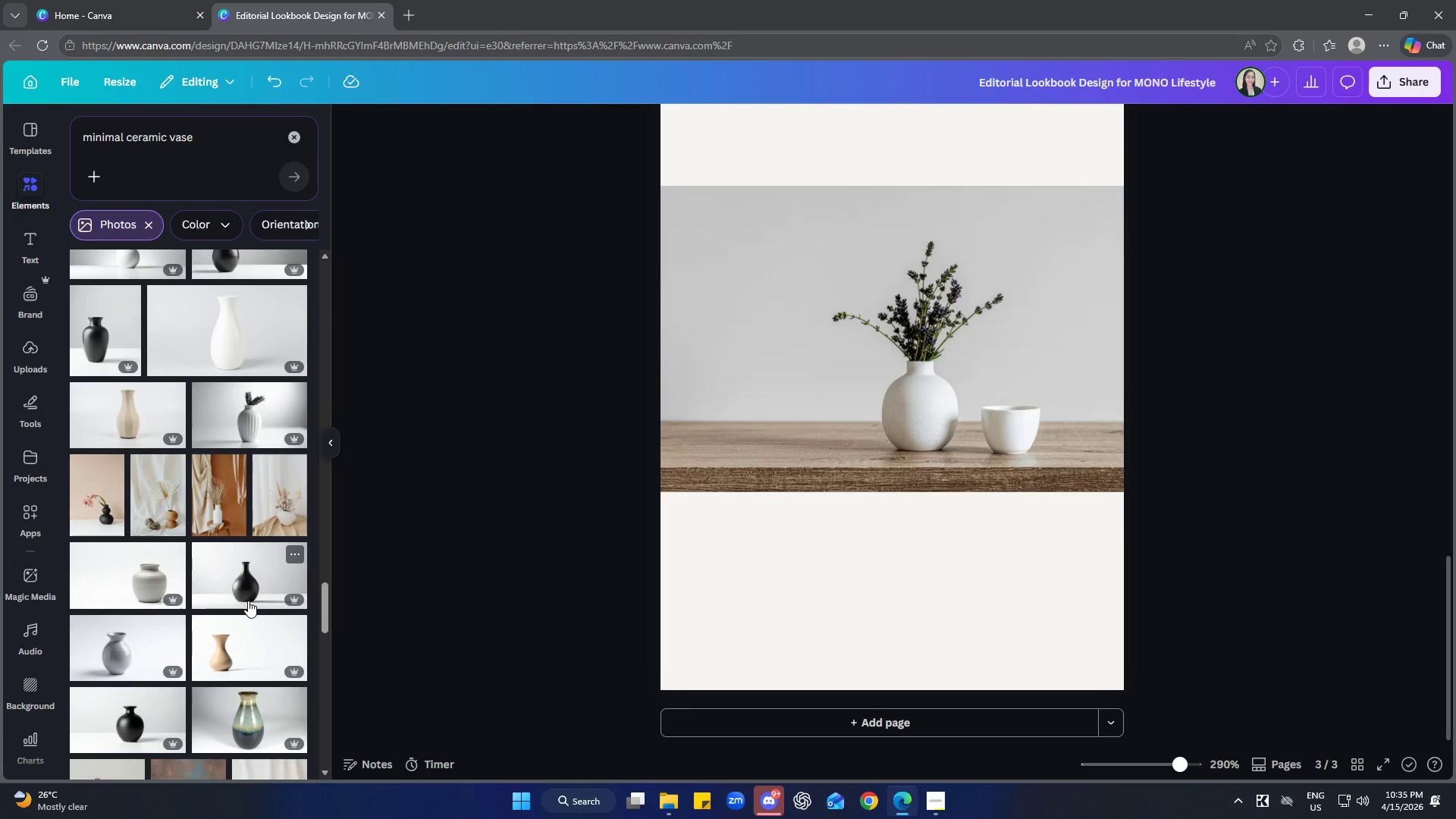 
scroll: coordinate [265, 412], scroll_direction: down, amount: 15.0
 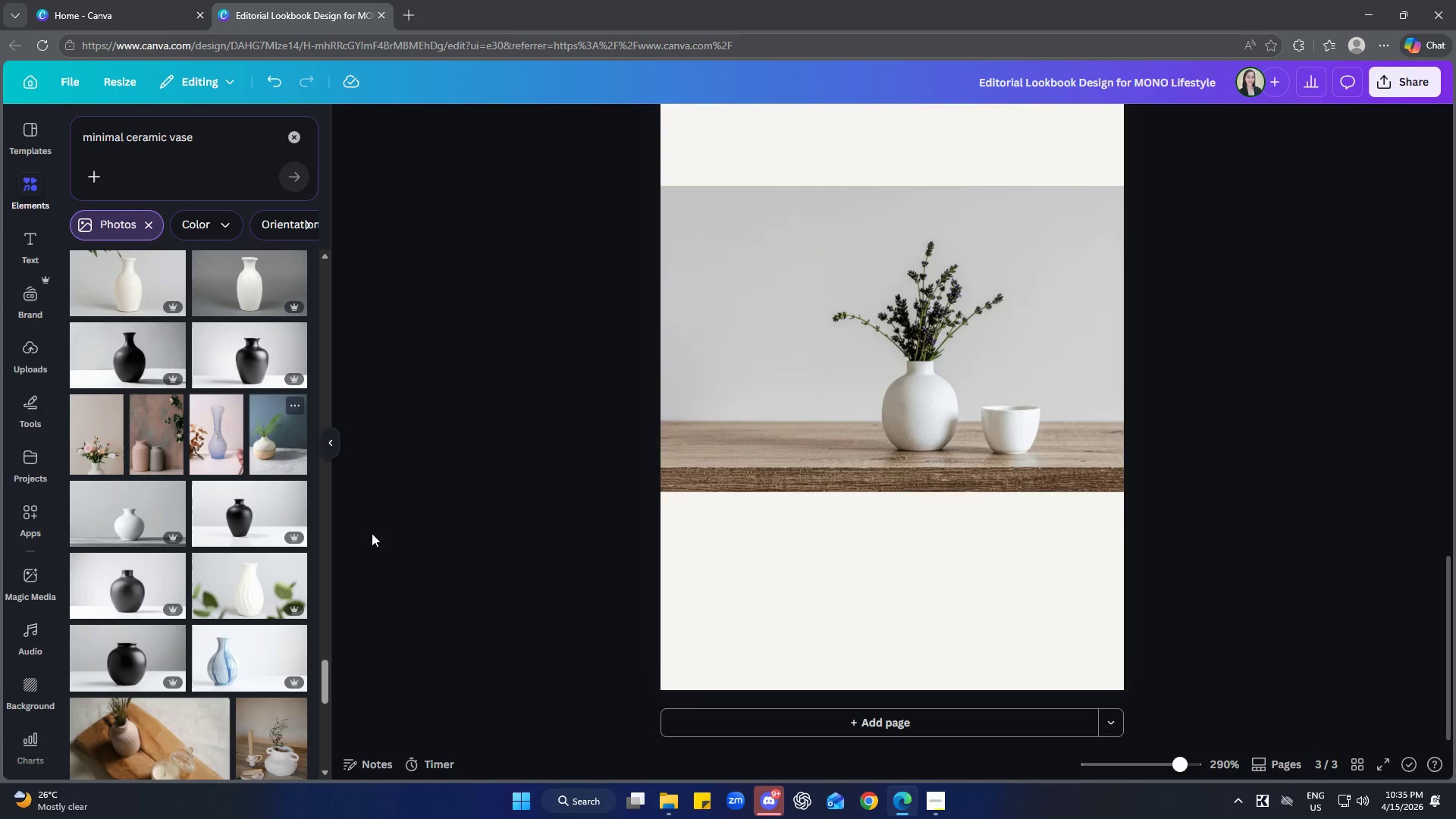 
scroll: coordinate [234, 511], scroll_direction: down, amount: 2.0
 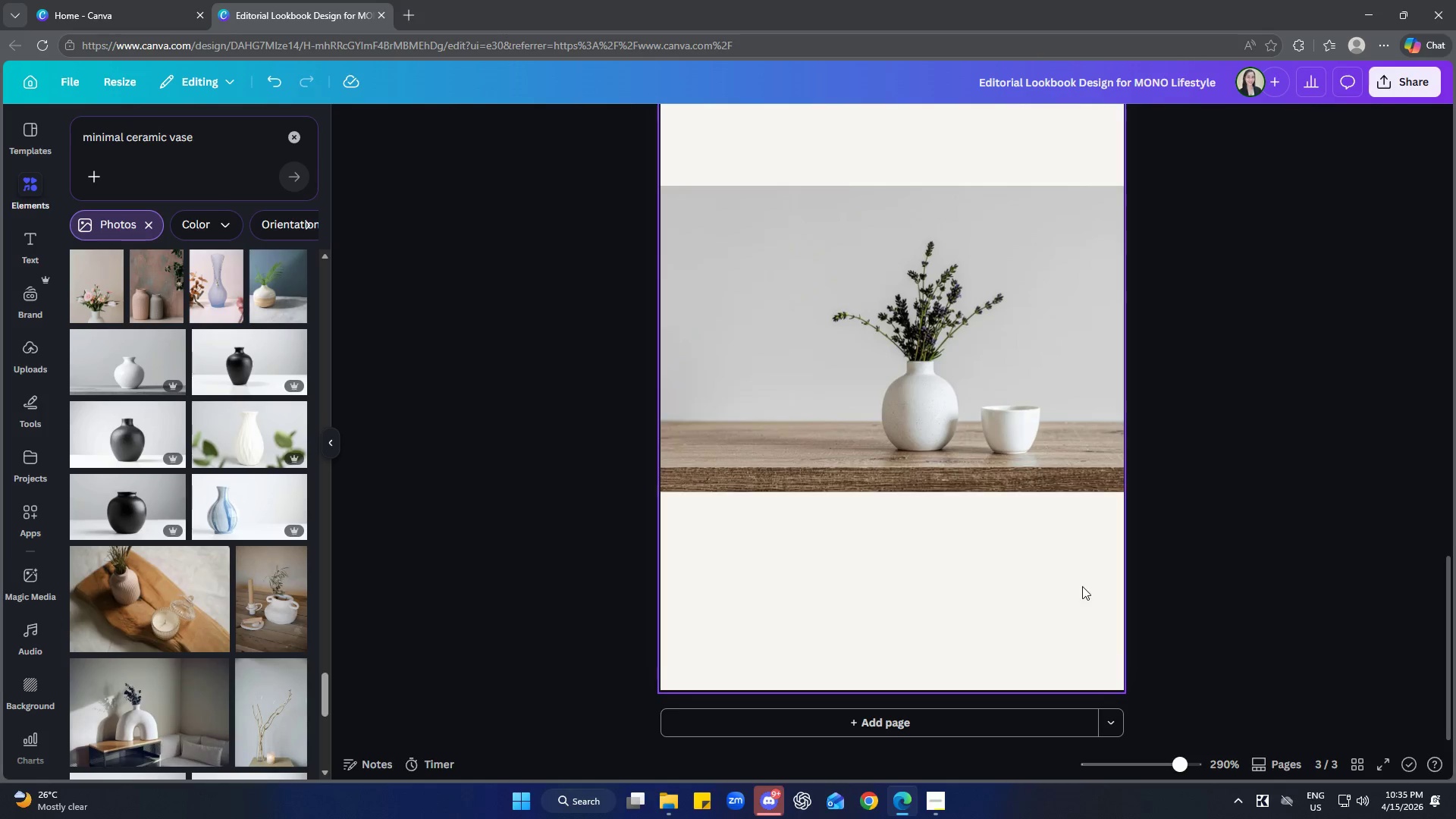 
double_click([1346, 576])
 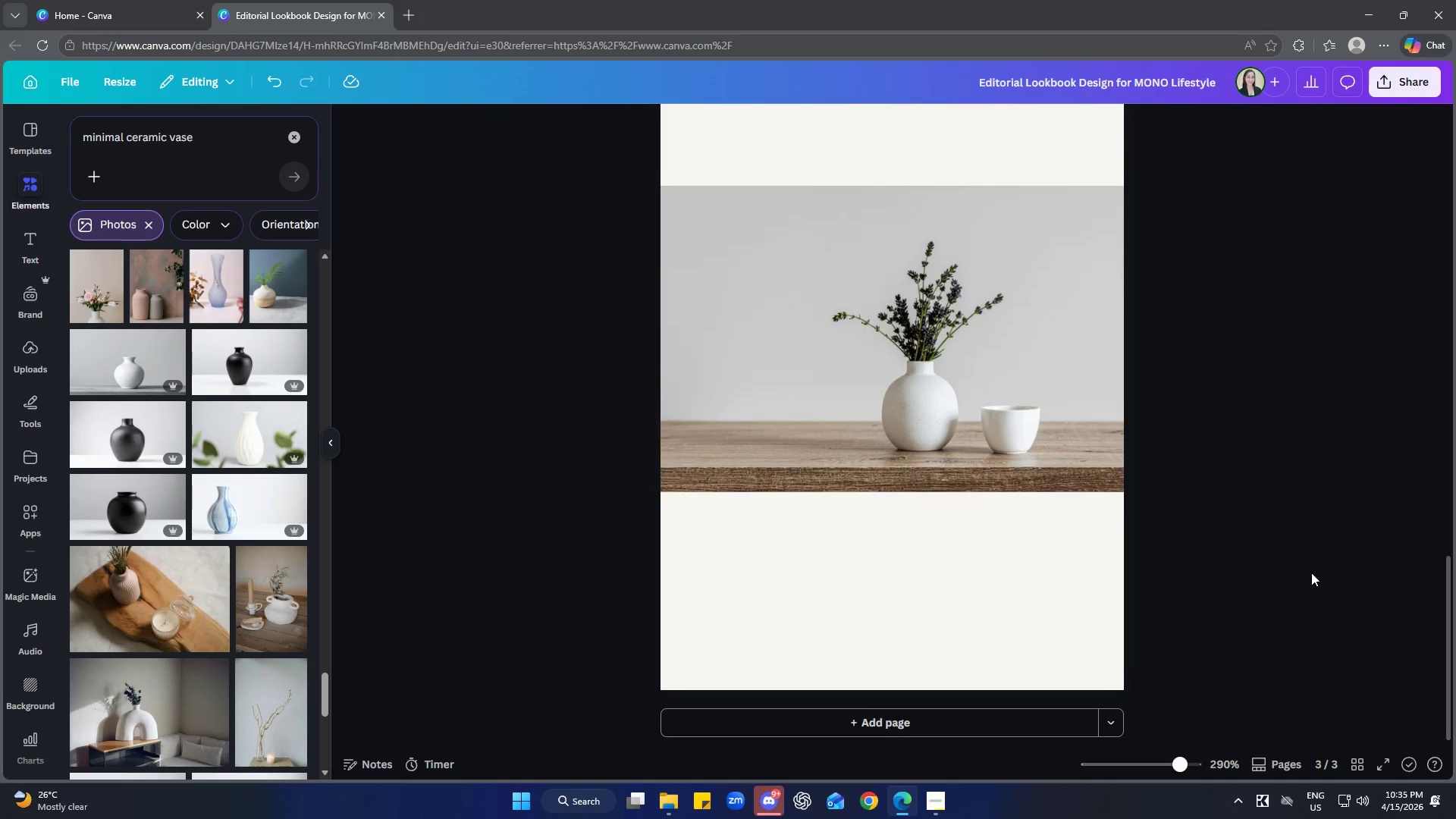 
scroll: coordinate [1318, 578], scroll_direction: up, amount: 4.0
 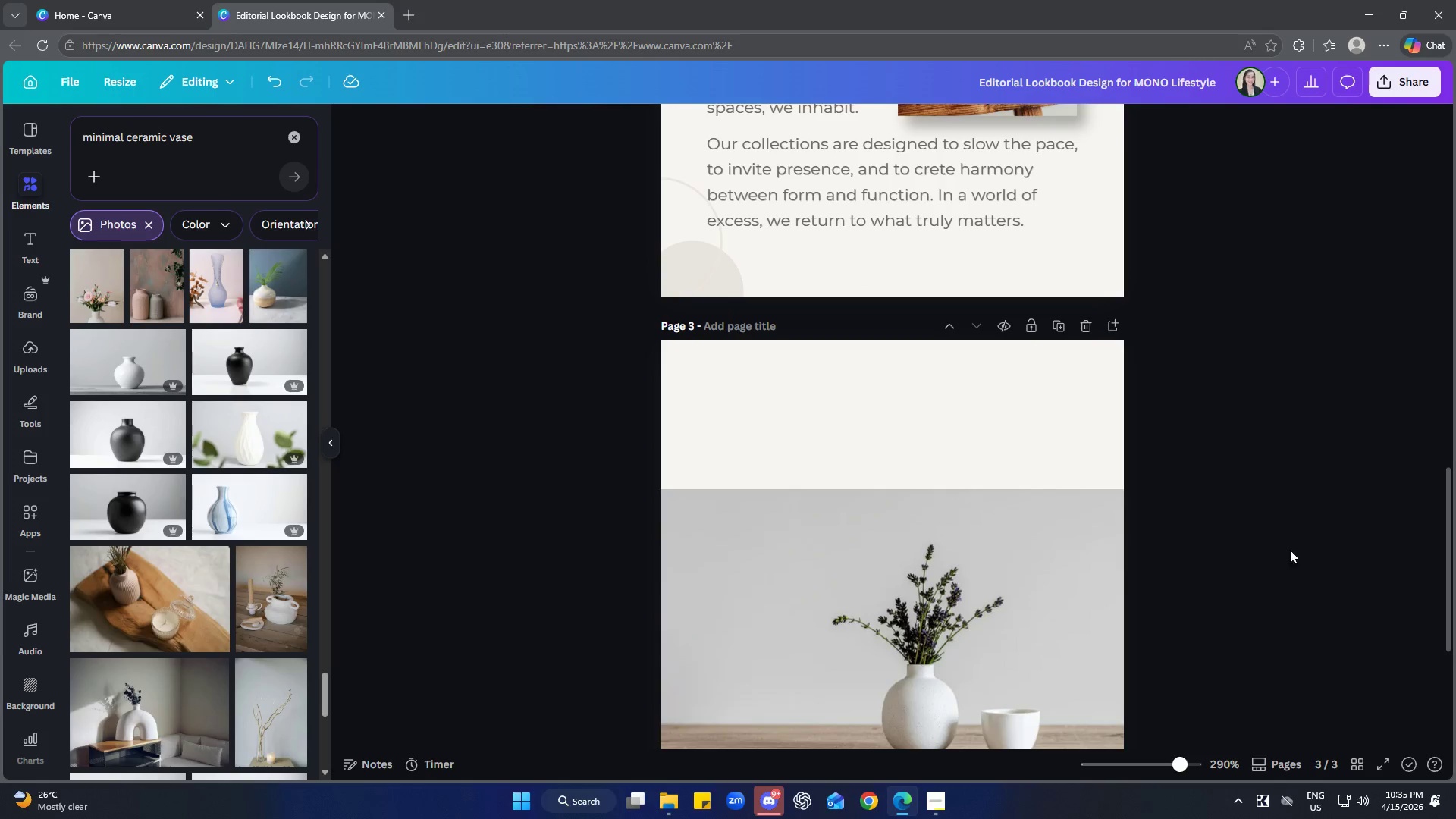 
scroll: coordinate [200, 522], scroll_direction: down, amount: 6.0
 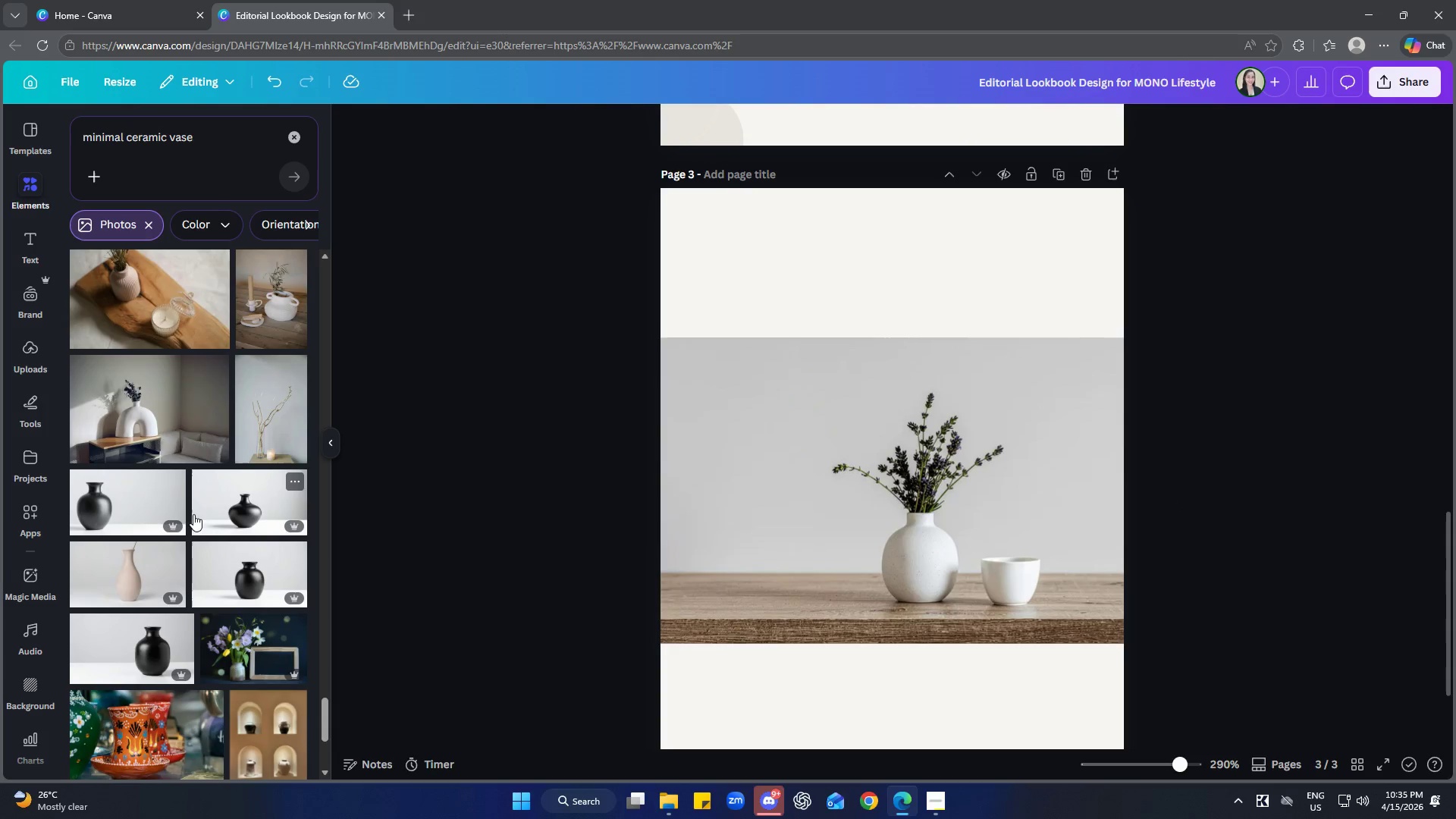 
scroll: coordinate [156, 422], scroll_direction: up, amount: 4.0
 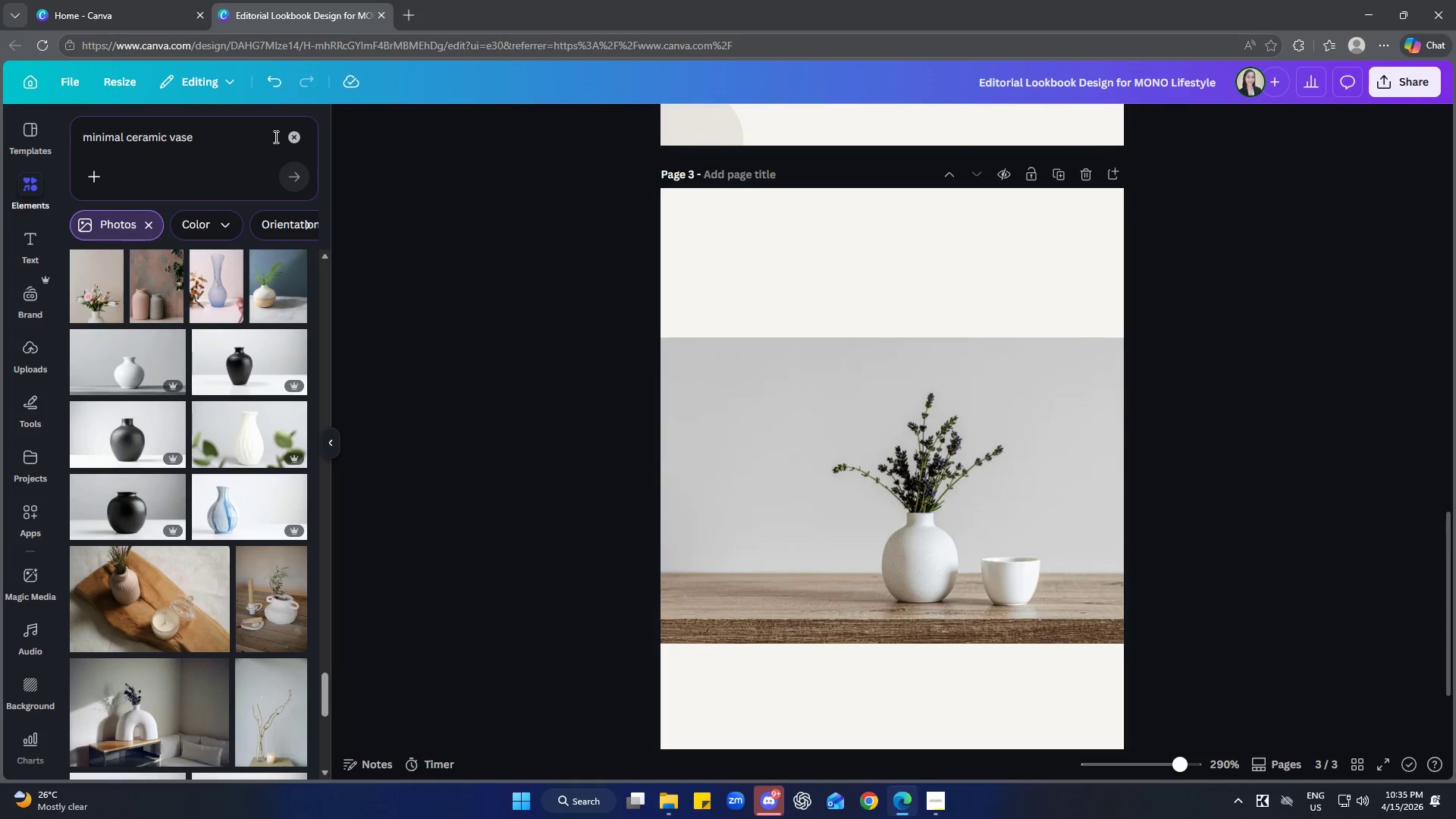 
left_click([287, 134])
 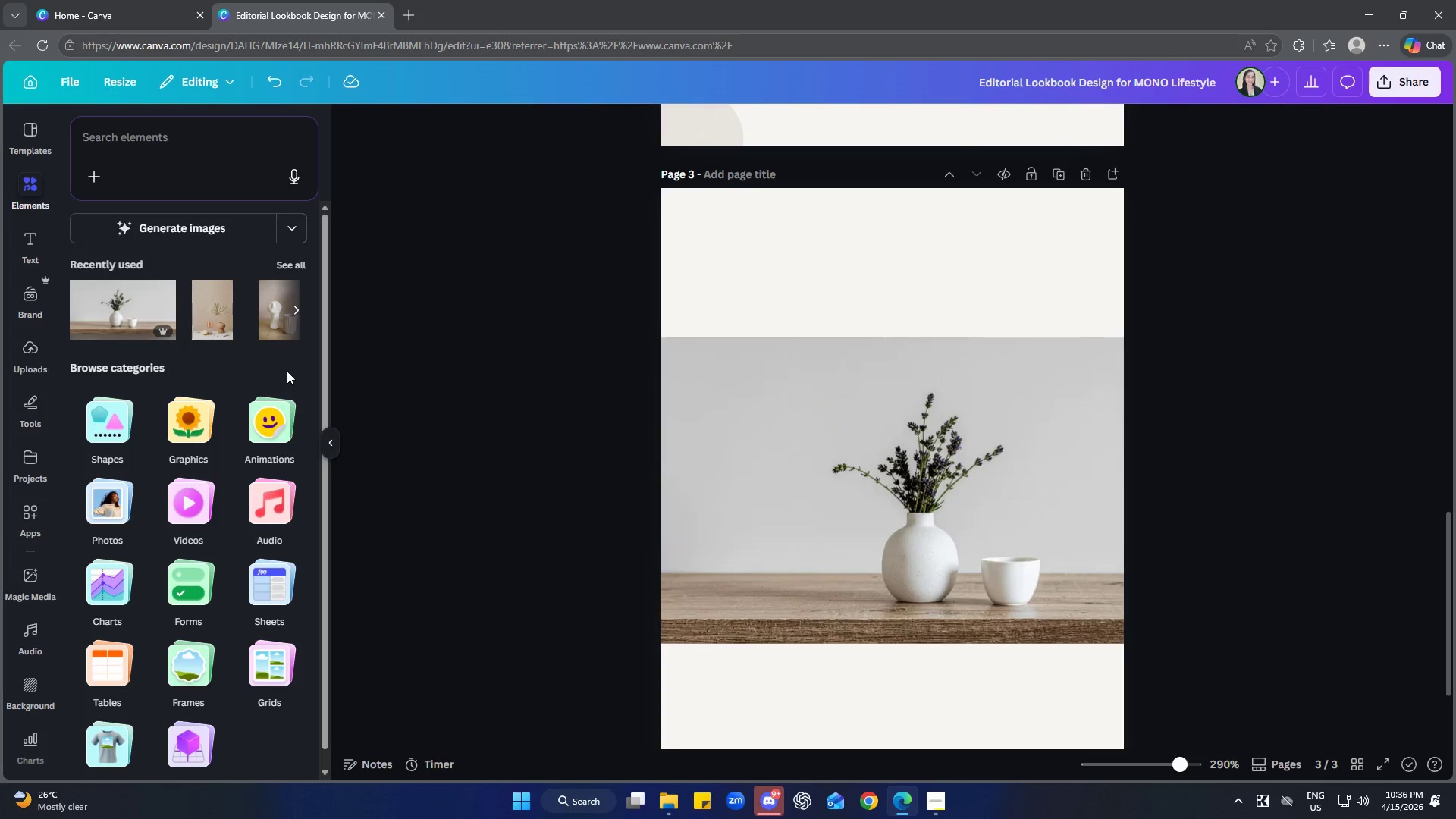 
scroll: coordinate [249, 391], scroll_direction: up, amount: 1.0
 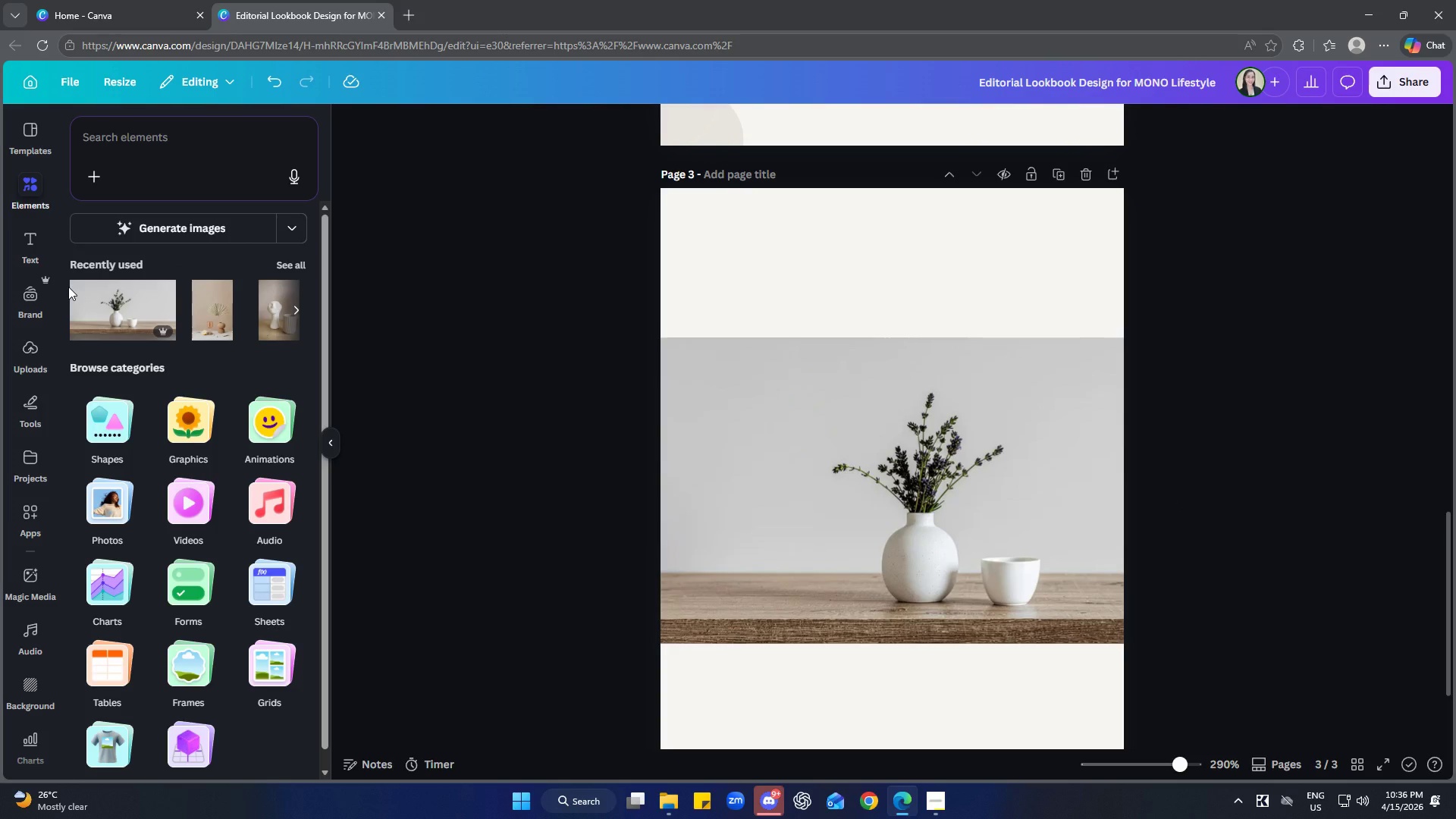 
scroll: coordinate [942, 435], scroll_direction: down, amount: 5.0
 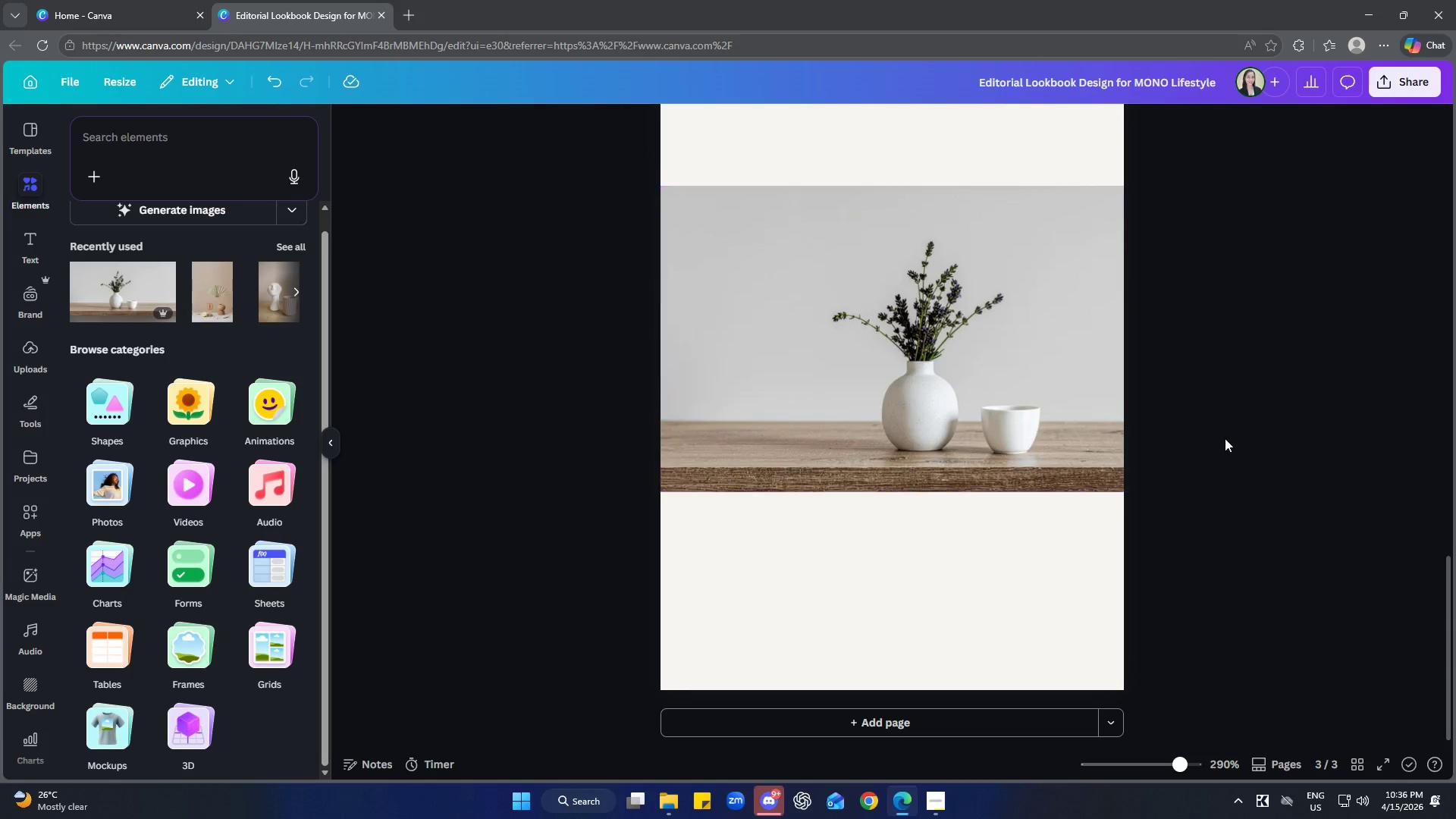 
left_click([1288, 441])
 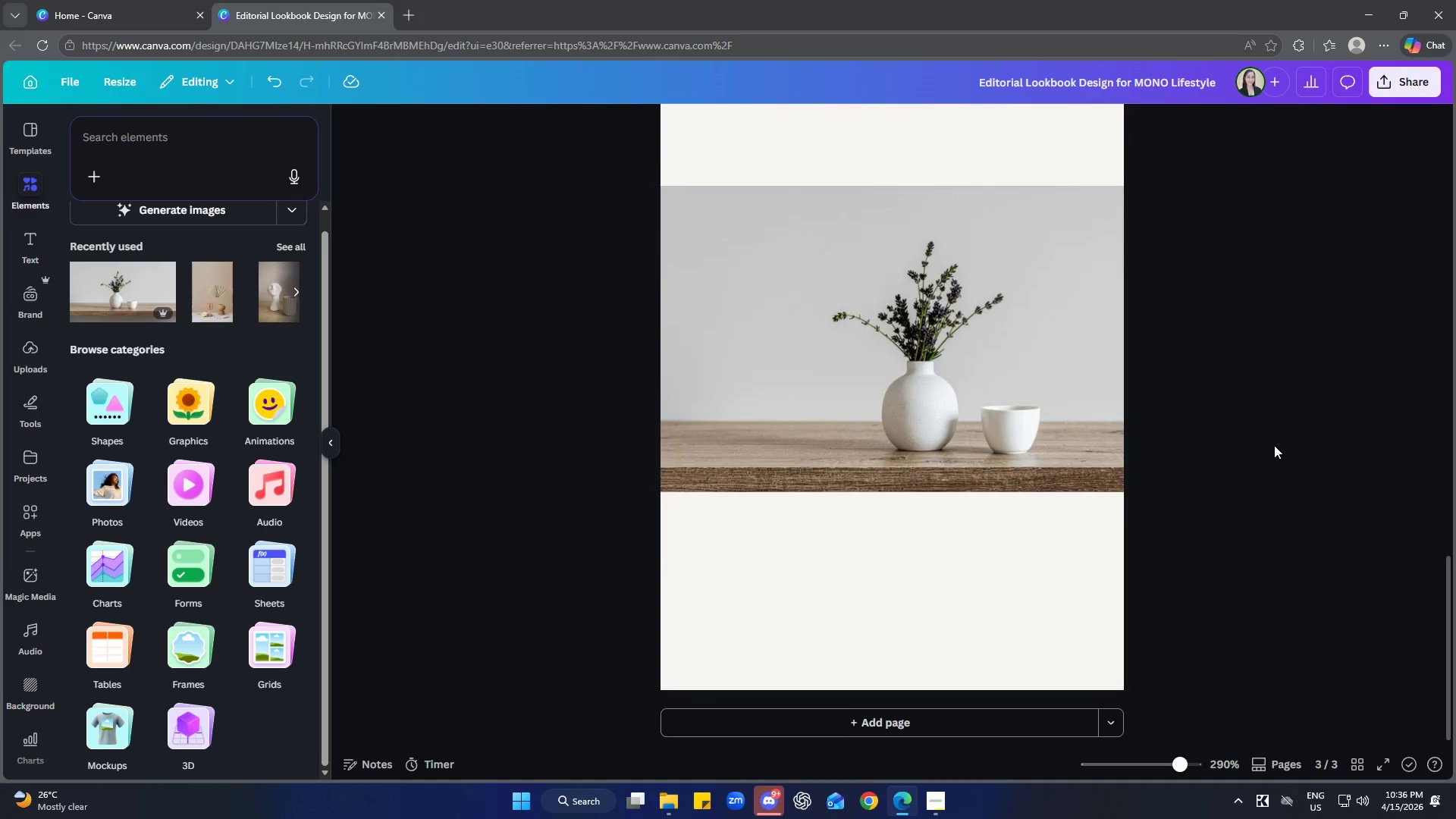 
scroll: coordinate [1273, 445], scroll_direction: up, amount: 1.0
 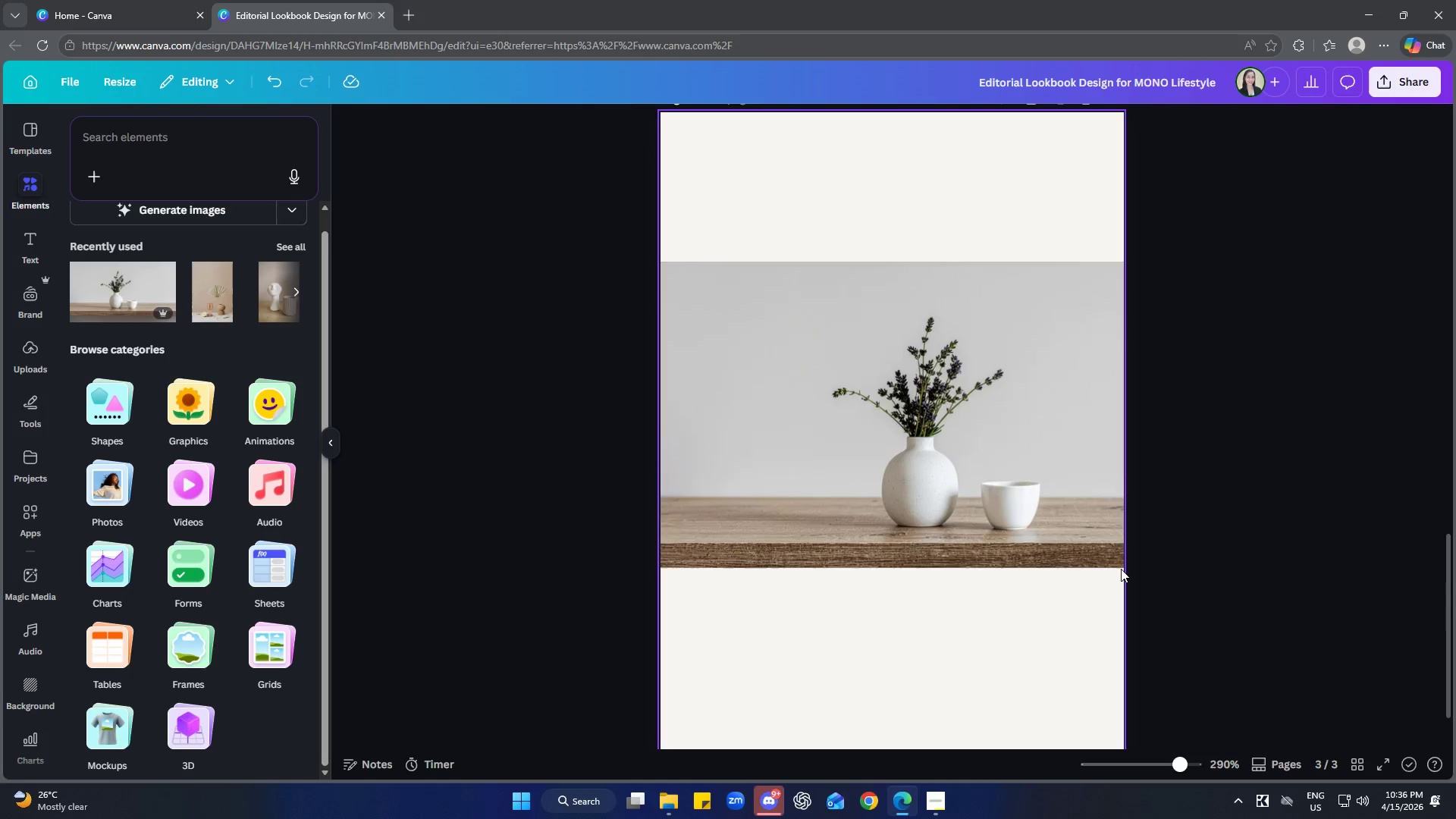 
scroll: coordinate [1266, 517], scroll_direction: down, amount: 1.0
 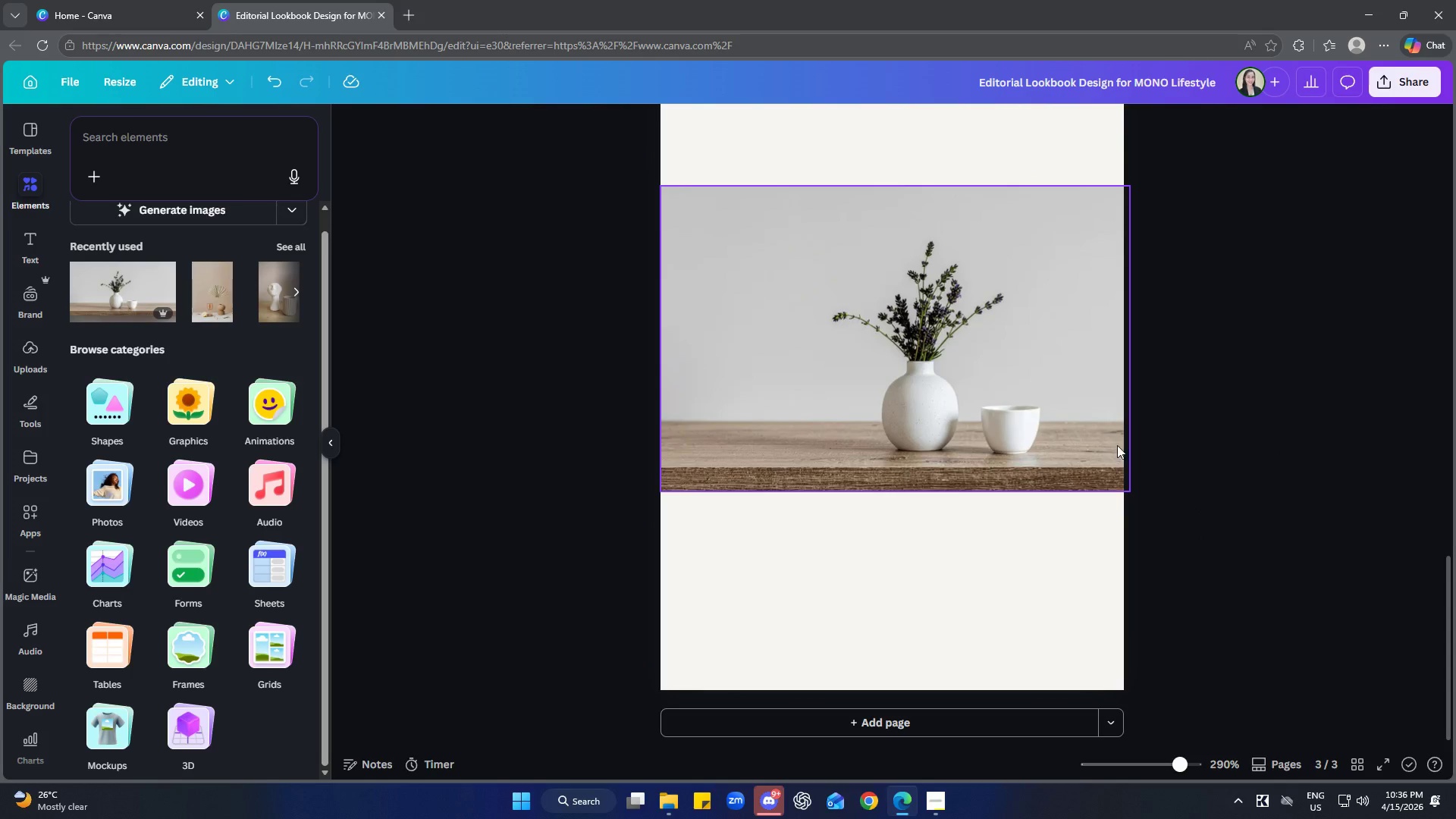 
left_click([1117, 445])
 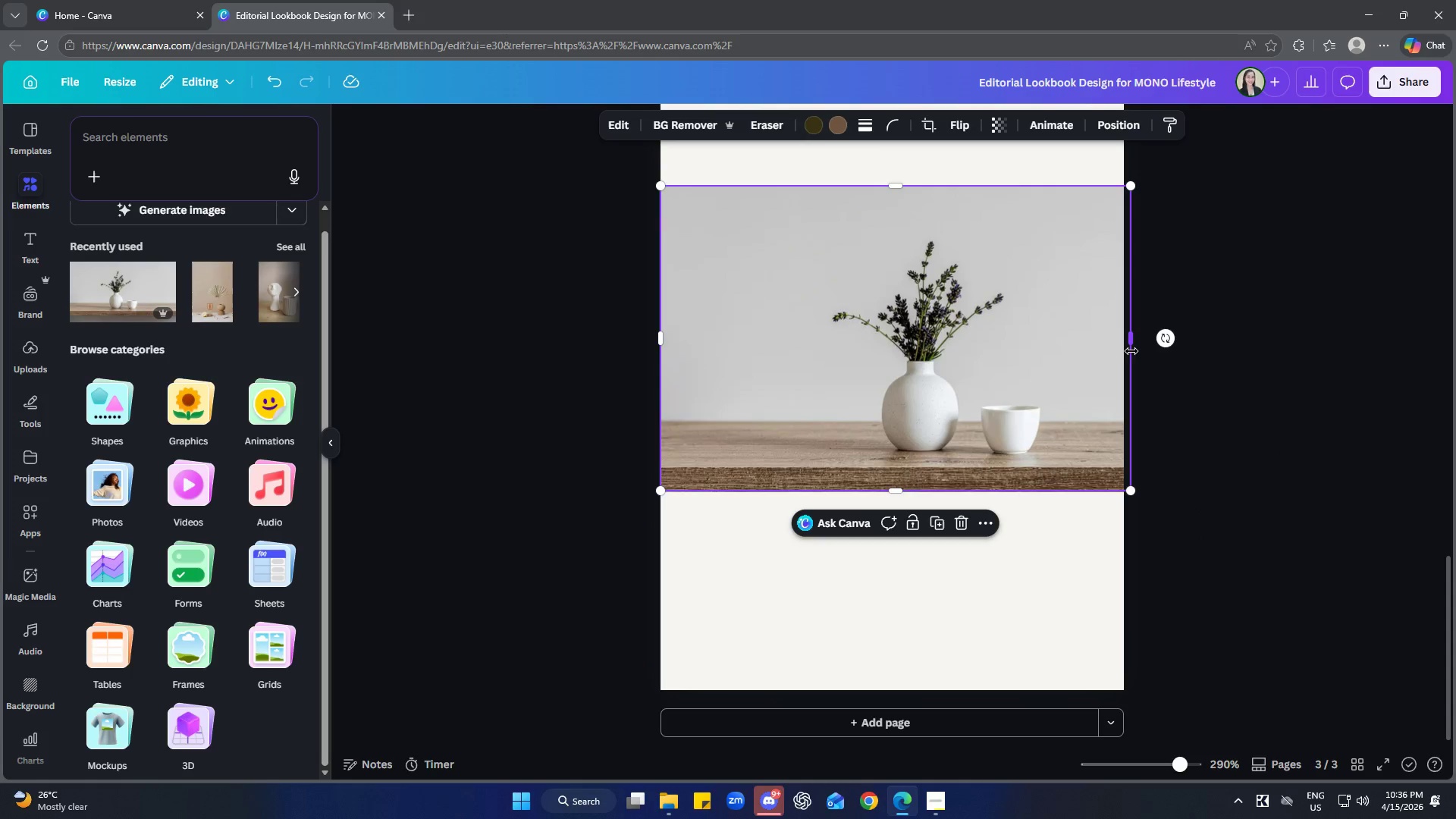 
left_click_drag(start_coordinate=[1131, 347], to_coordinate=[1126, 348])
 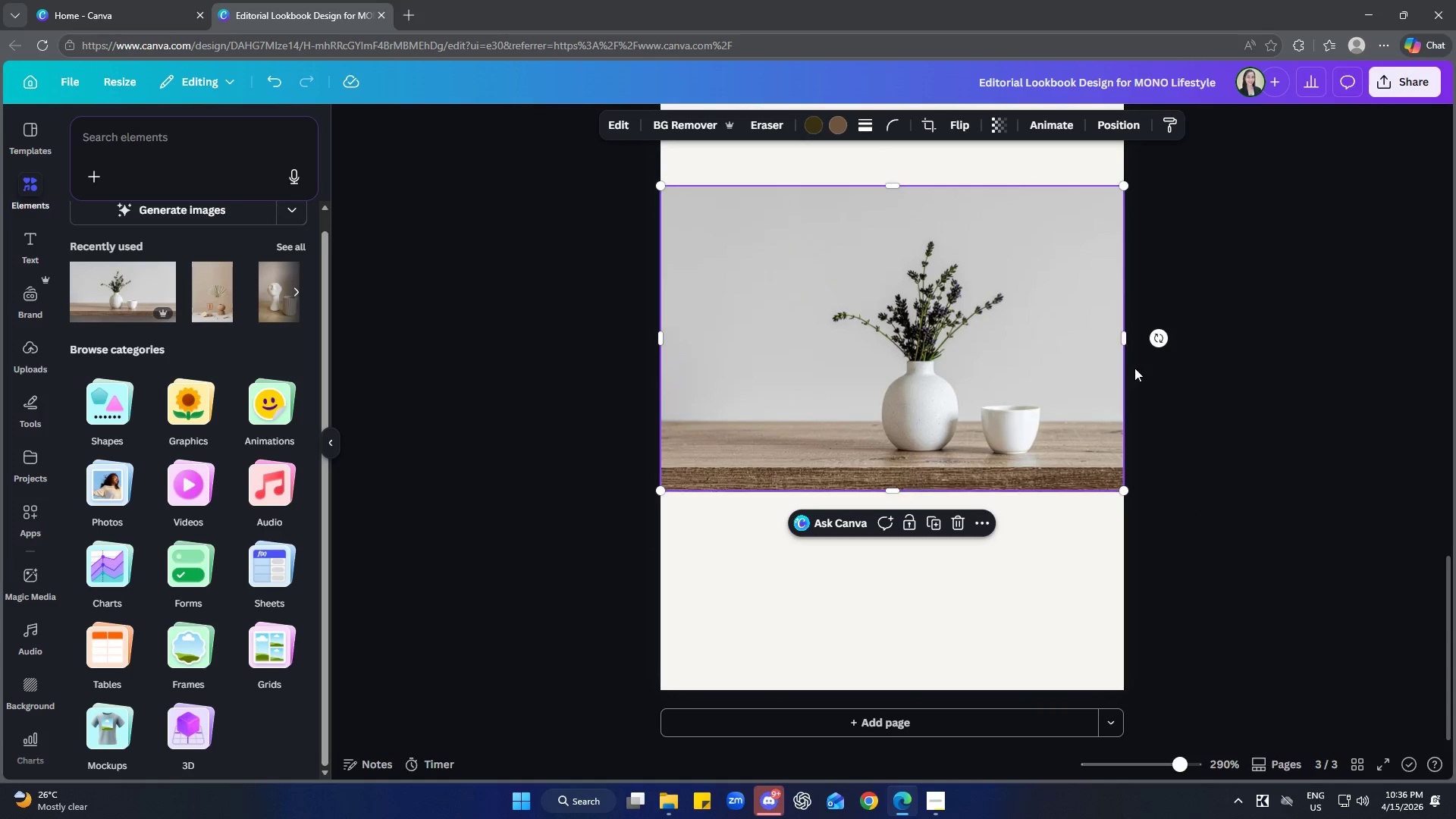 
left_click_drag(start_coordinate=[1122, 343], to_coordinate=[1128, 340])
 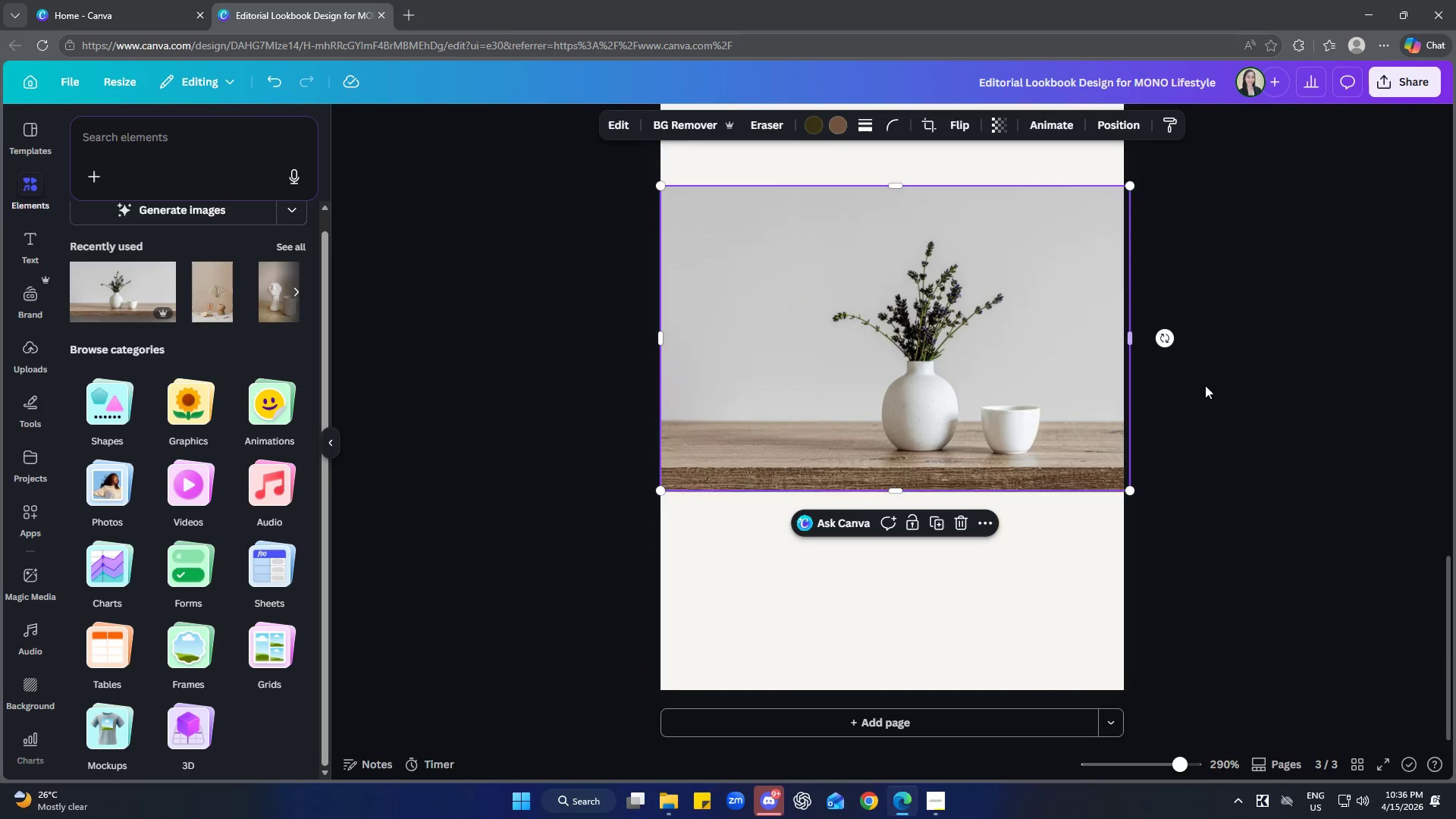 
left_click([1232, 399])
 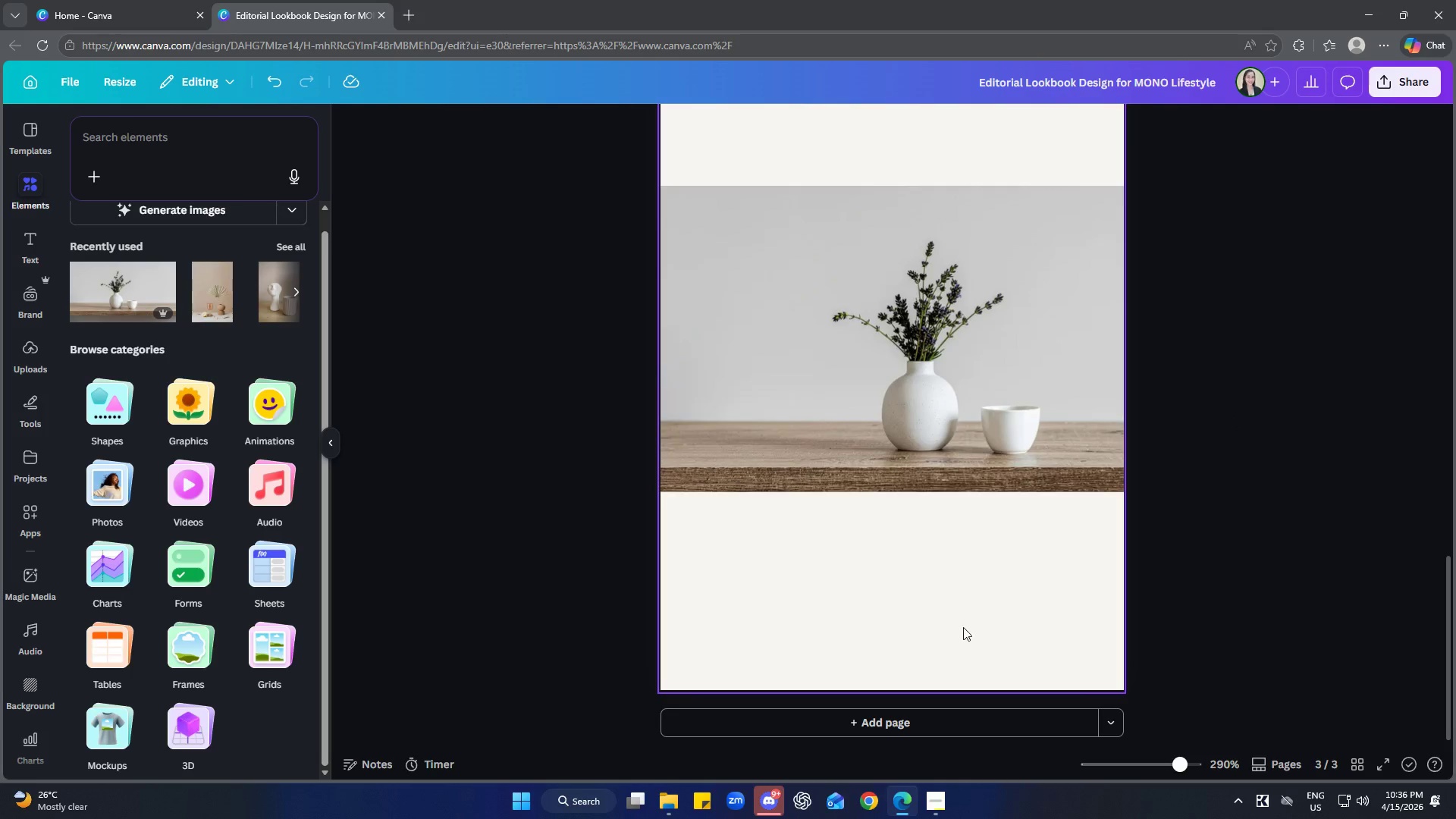 
left_click([1323, 615])
 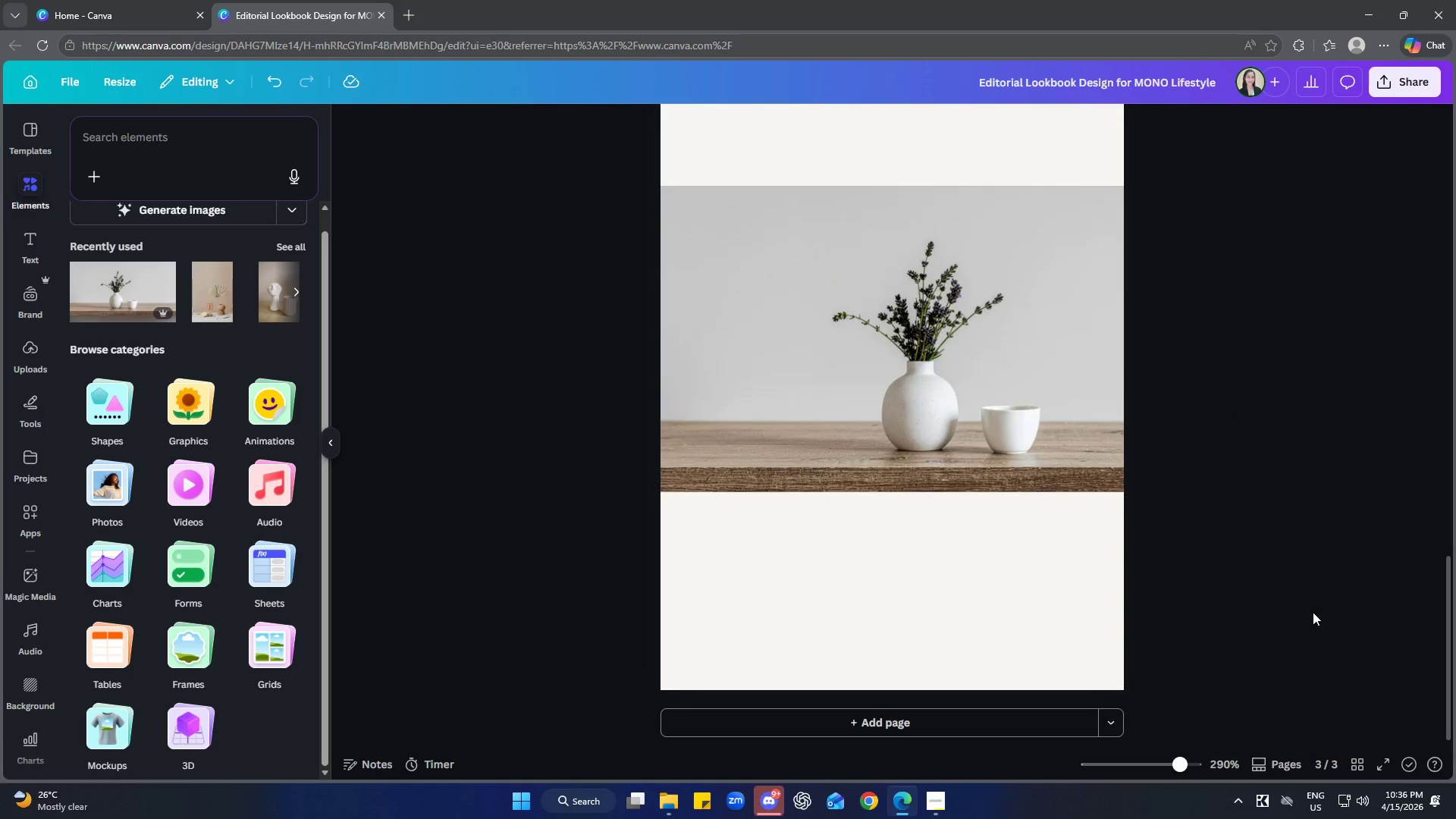 
scroll: coordinate [1189, 607], scroll_direction: up, amount: 2.0
 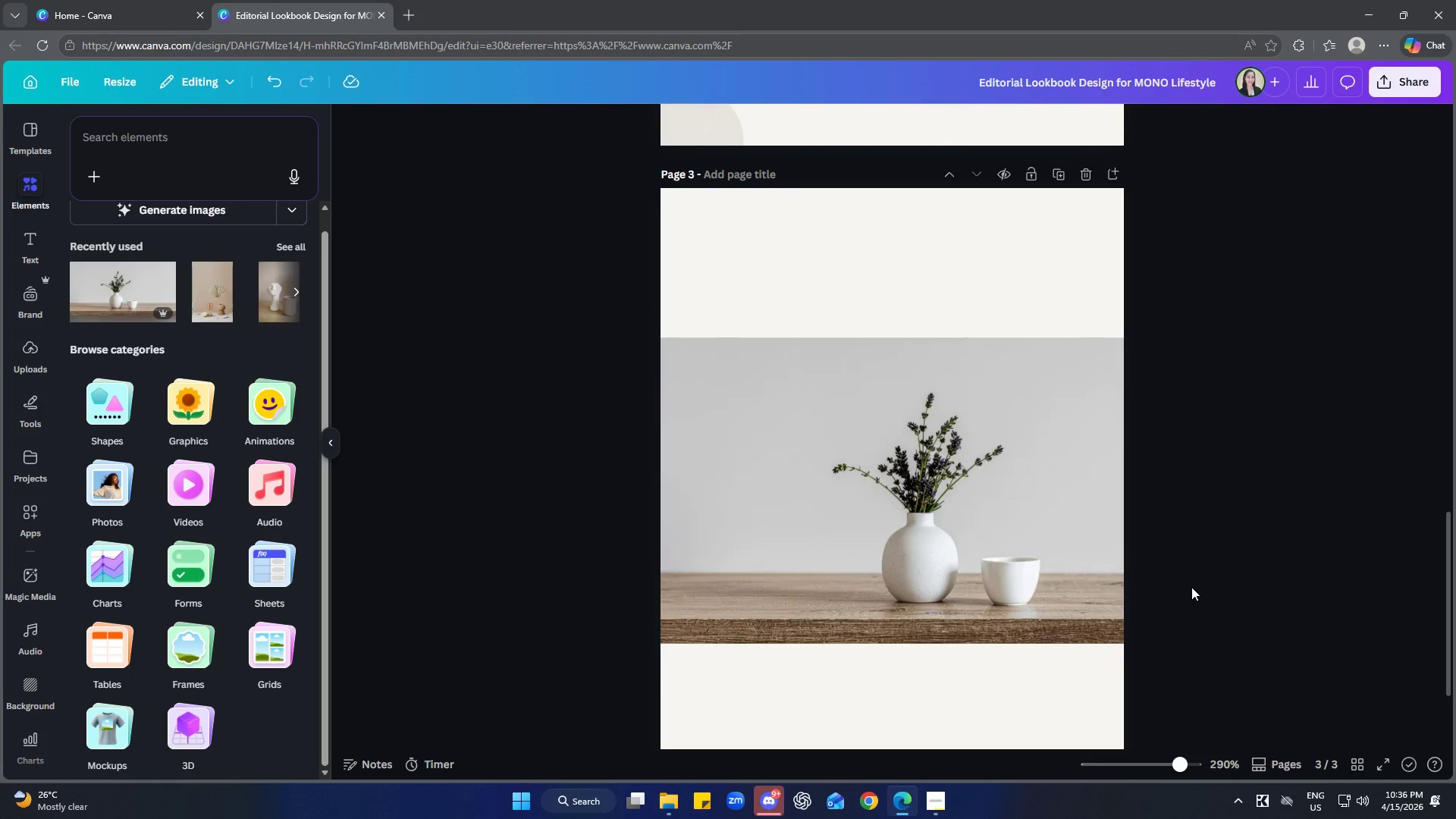 
scroll: coordinate [1191, 587], scroll_direction: down, amount: 2.0
 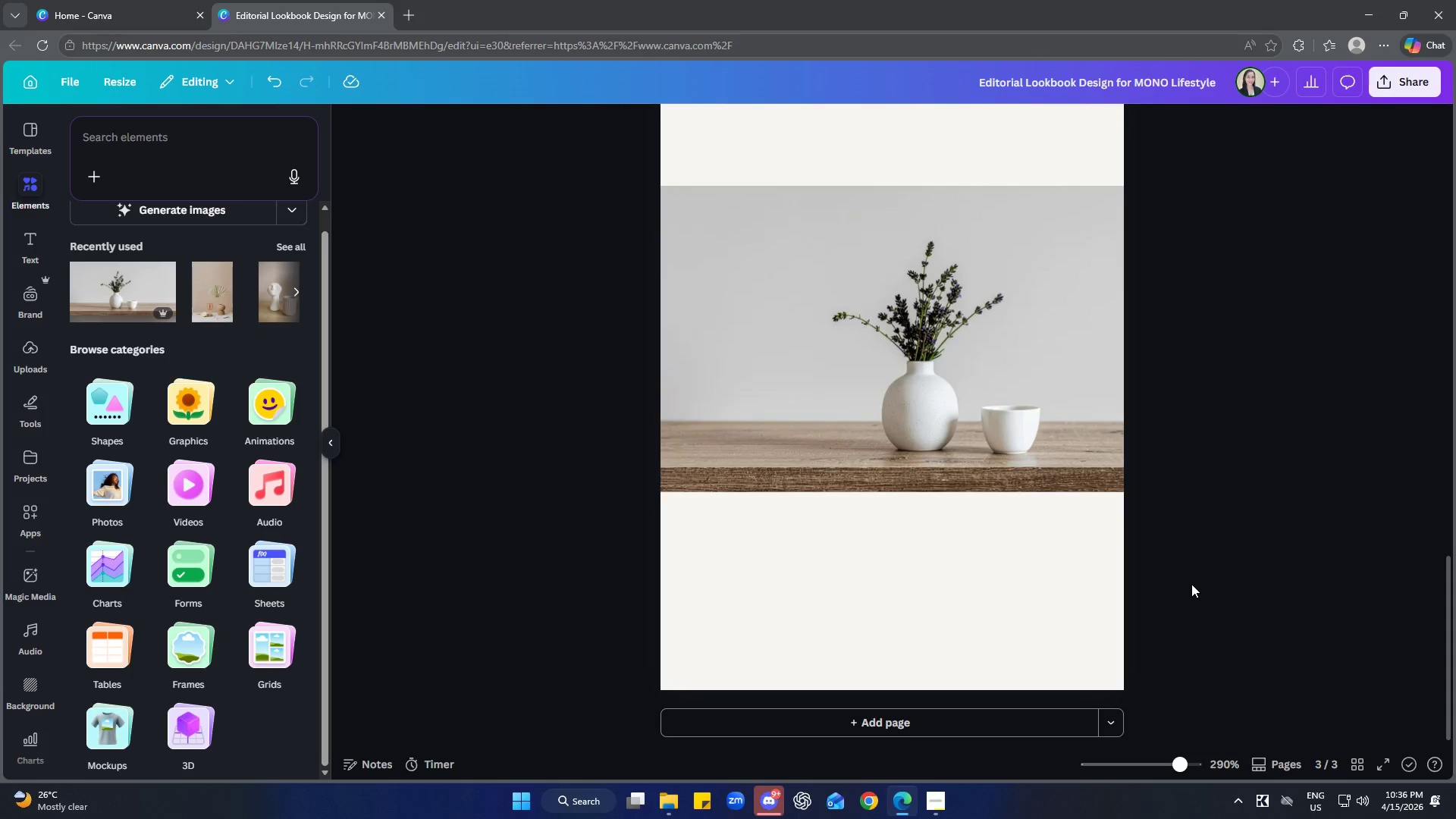 
scroll: coordinate [1103, 500], scroll_direction: up, amount: 10.0
 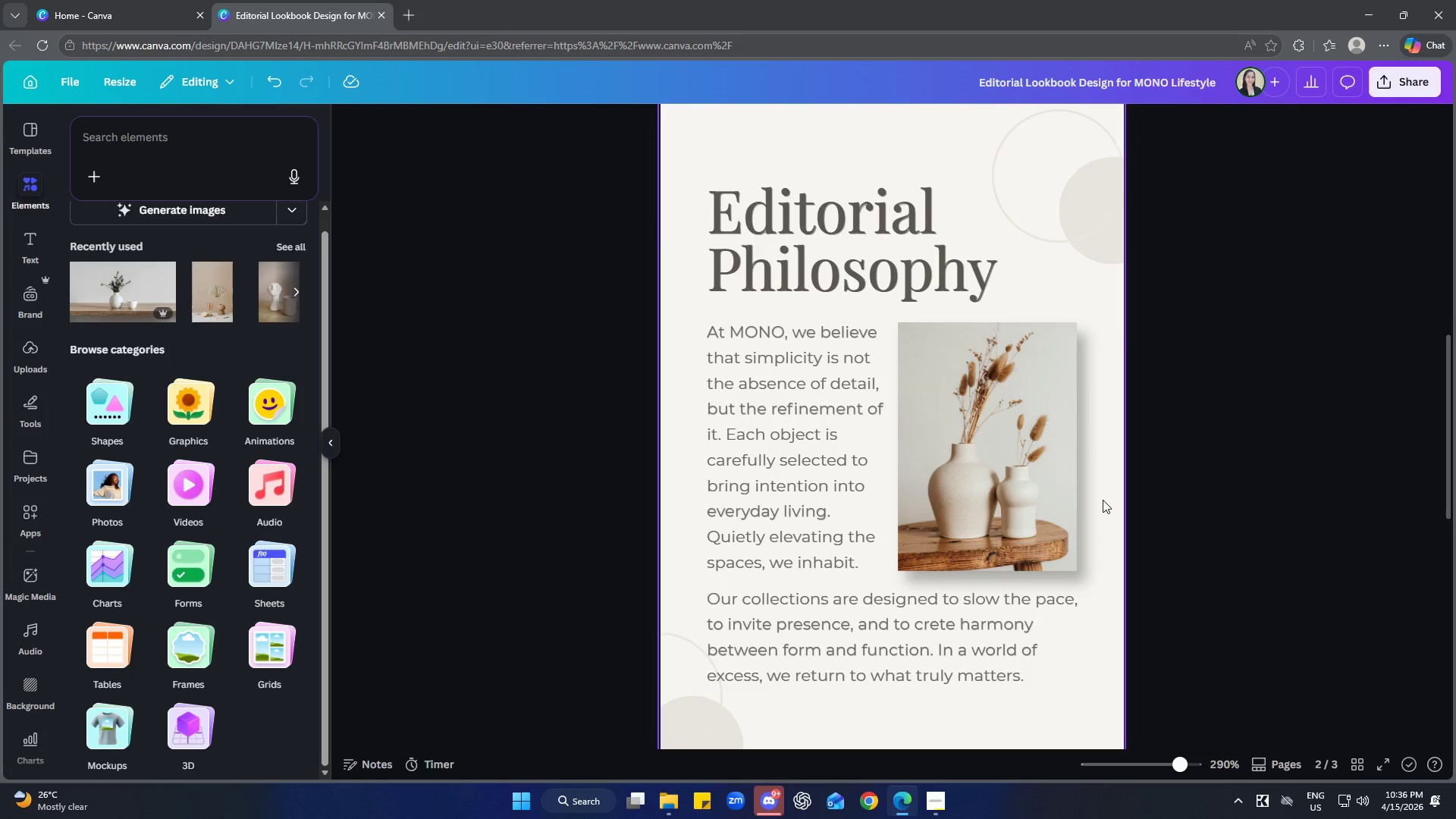 
scroll: coordinate [1104, 499], scroll_direction: none, amount: 0.0
 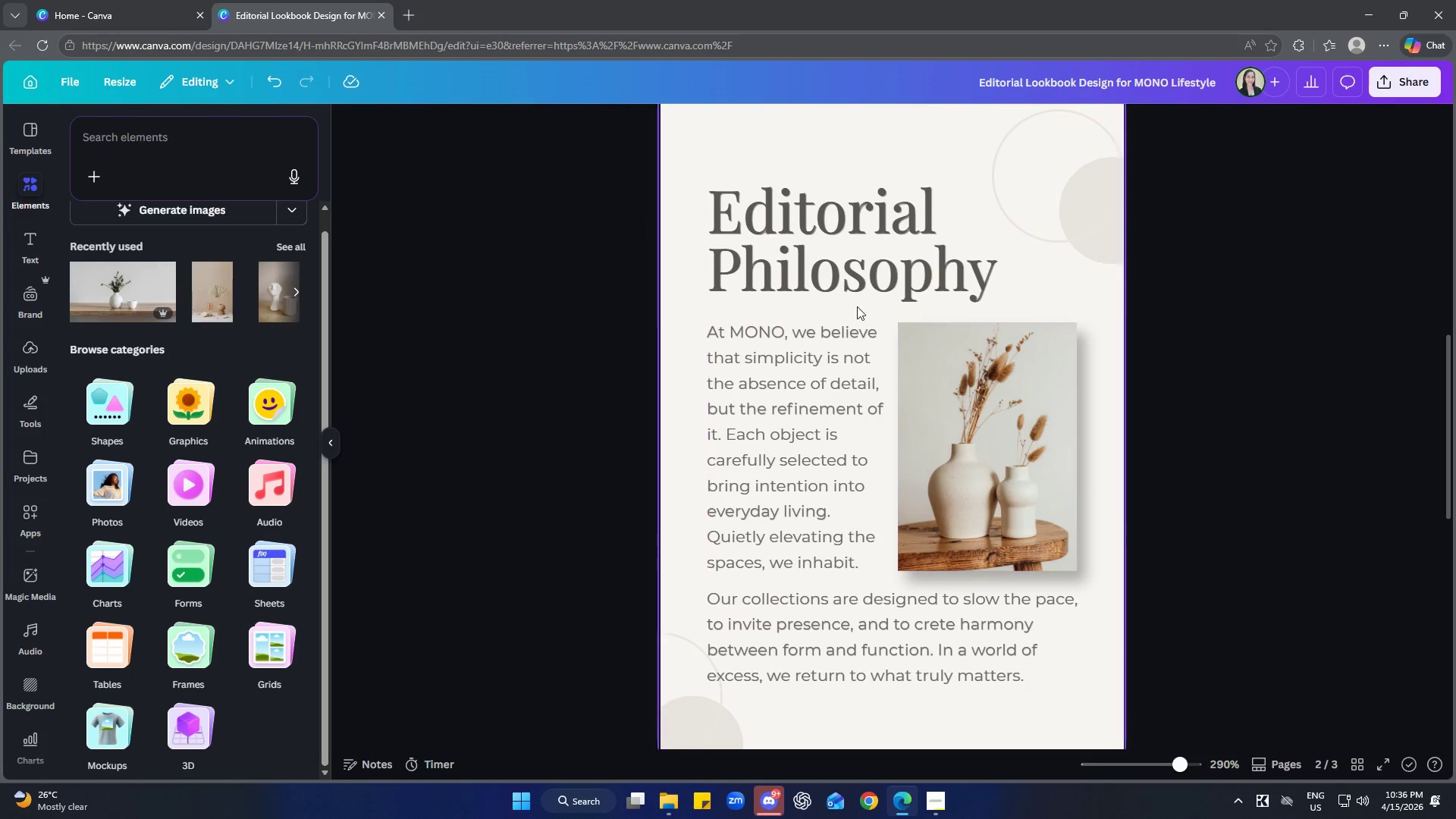 
left_click([846, 275])
 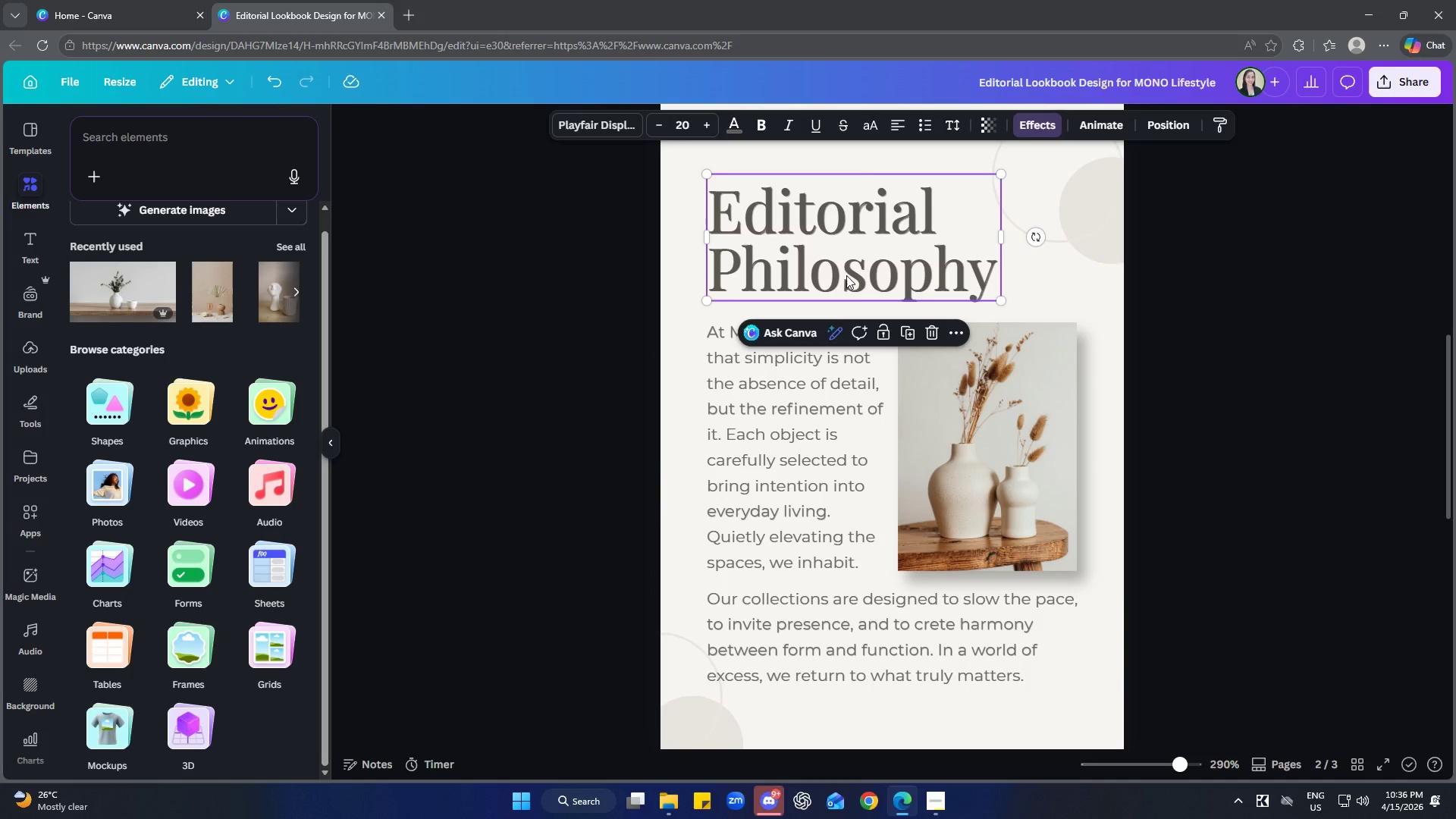 
key(Control+C)
 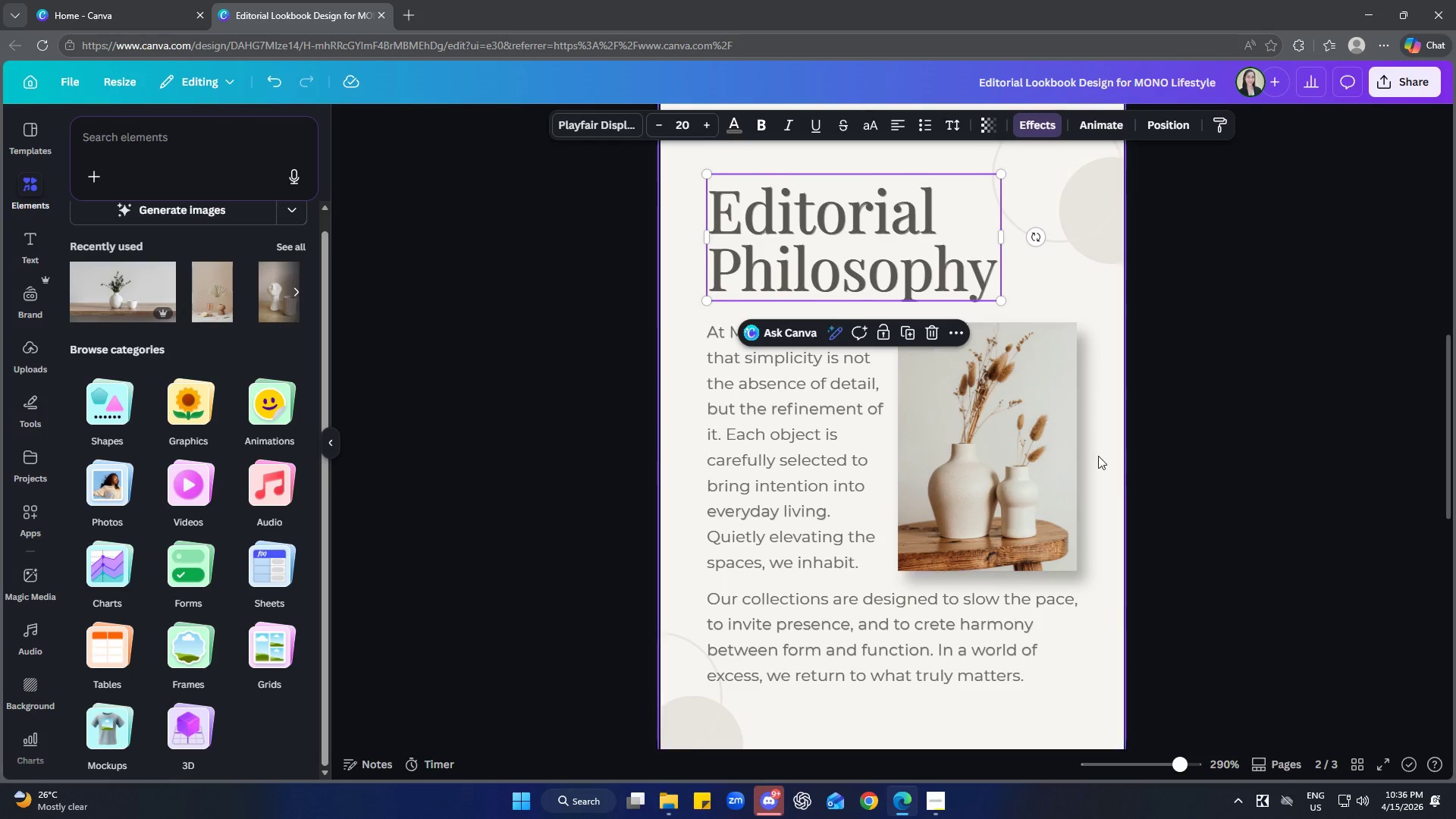 
scroll: coordinate [1149, 525], scroll_direction: down, amount: 7.0
 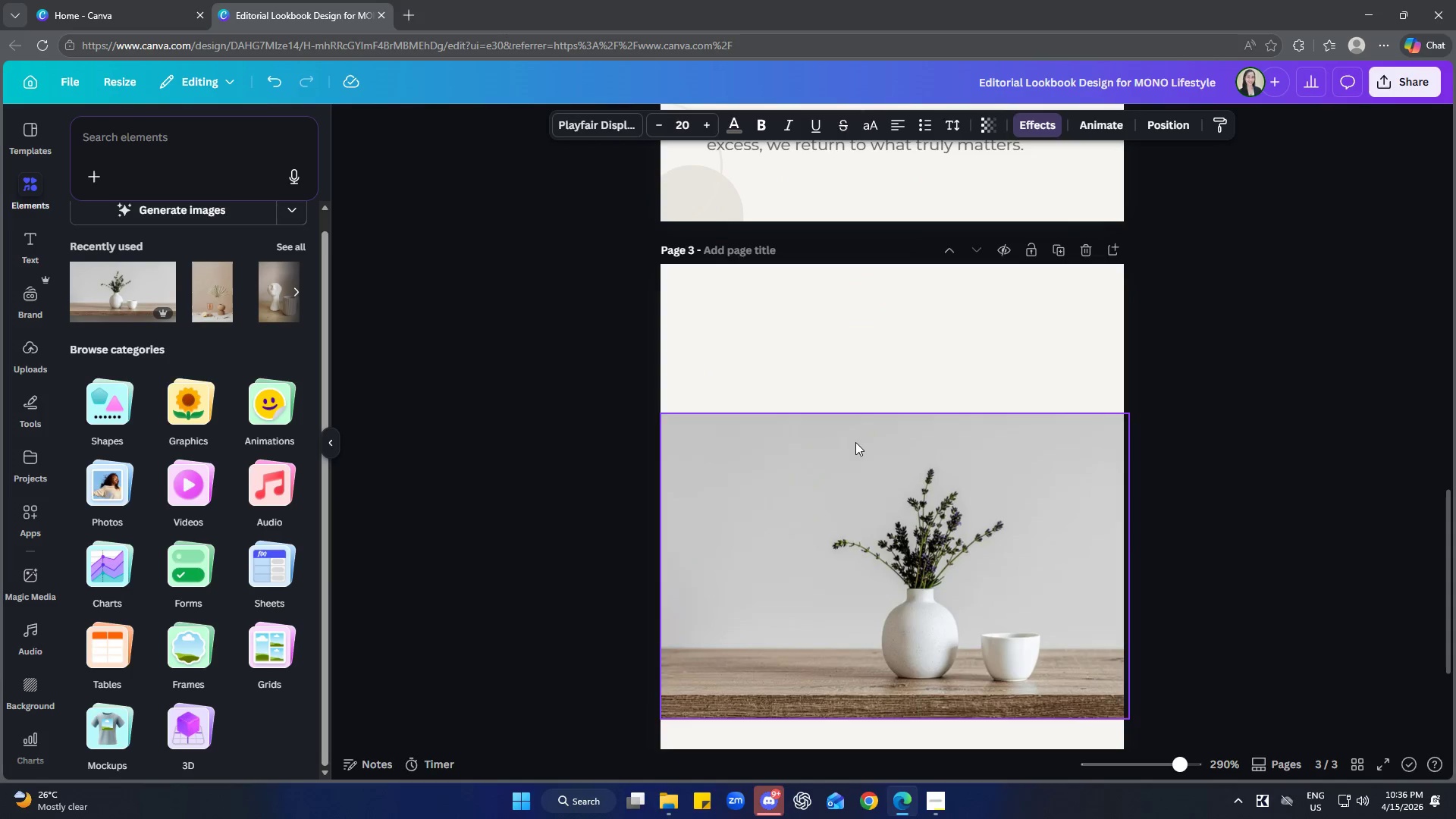 
left_click([829, 391])
 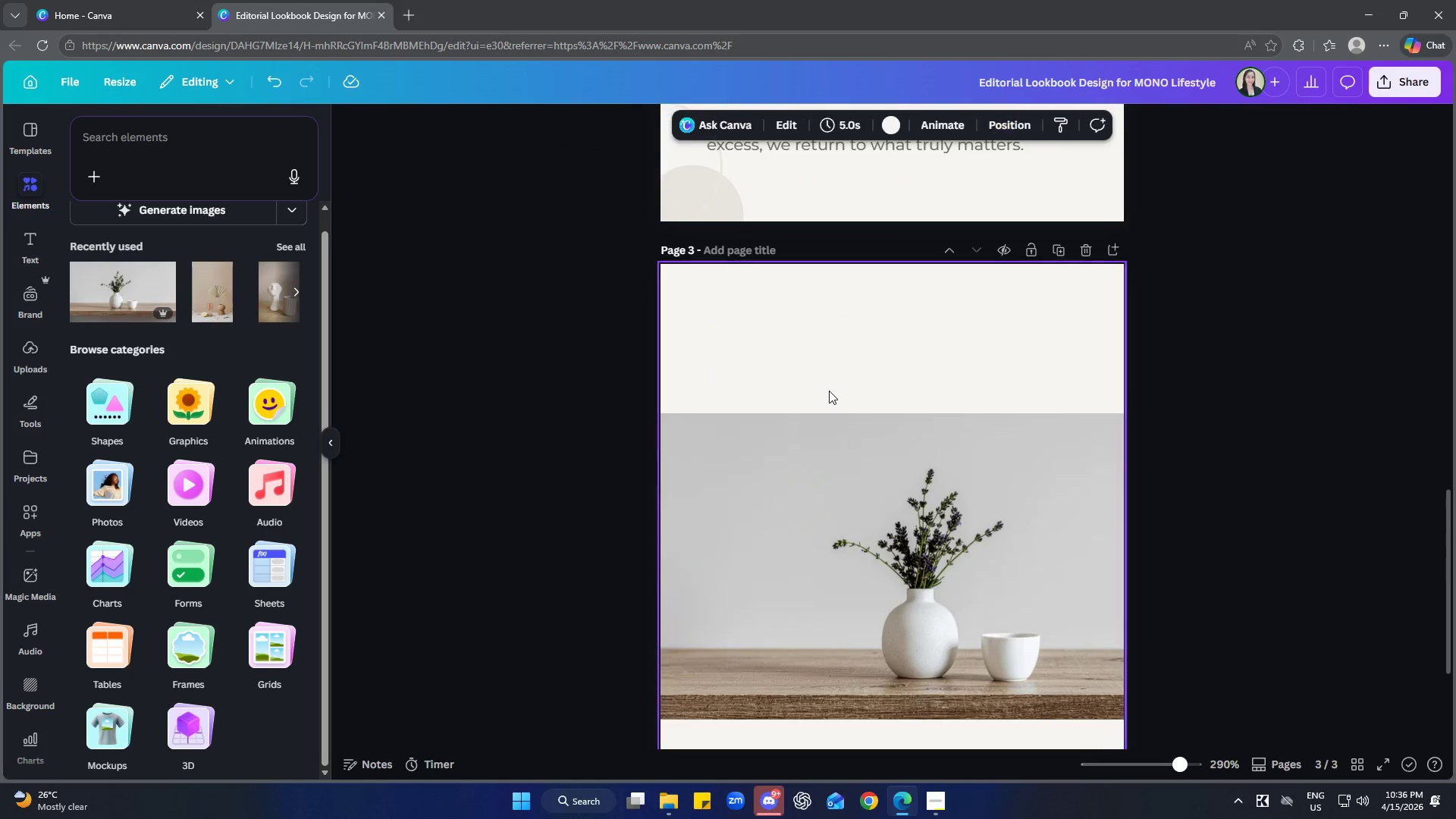 
hold_key(key=ControlLeft, duration=0.5)
 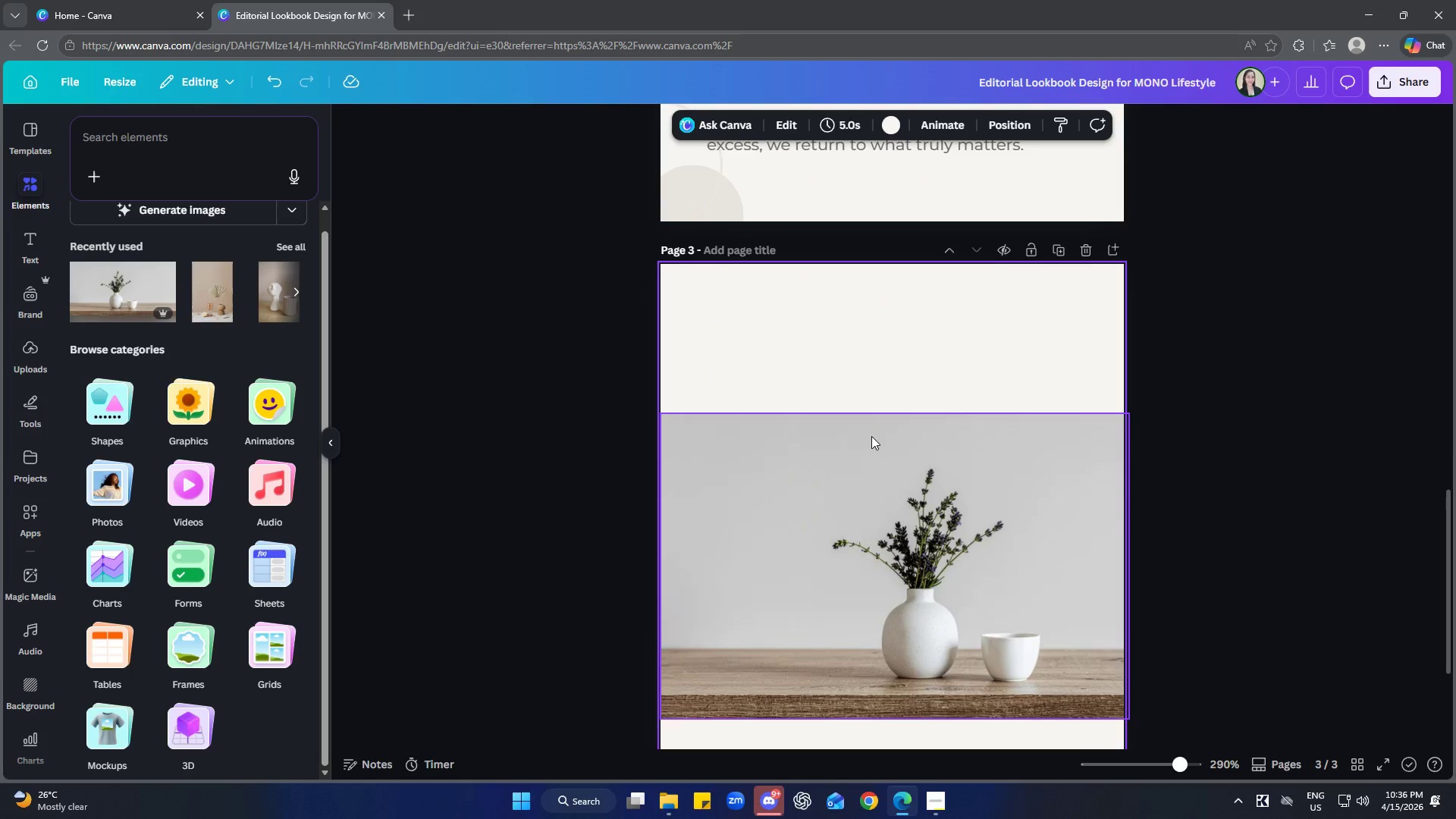 
key(V)
 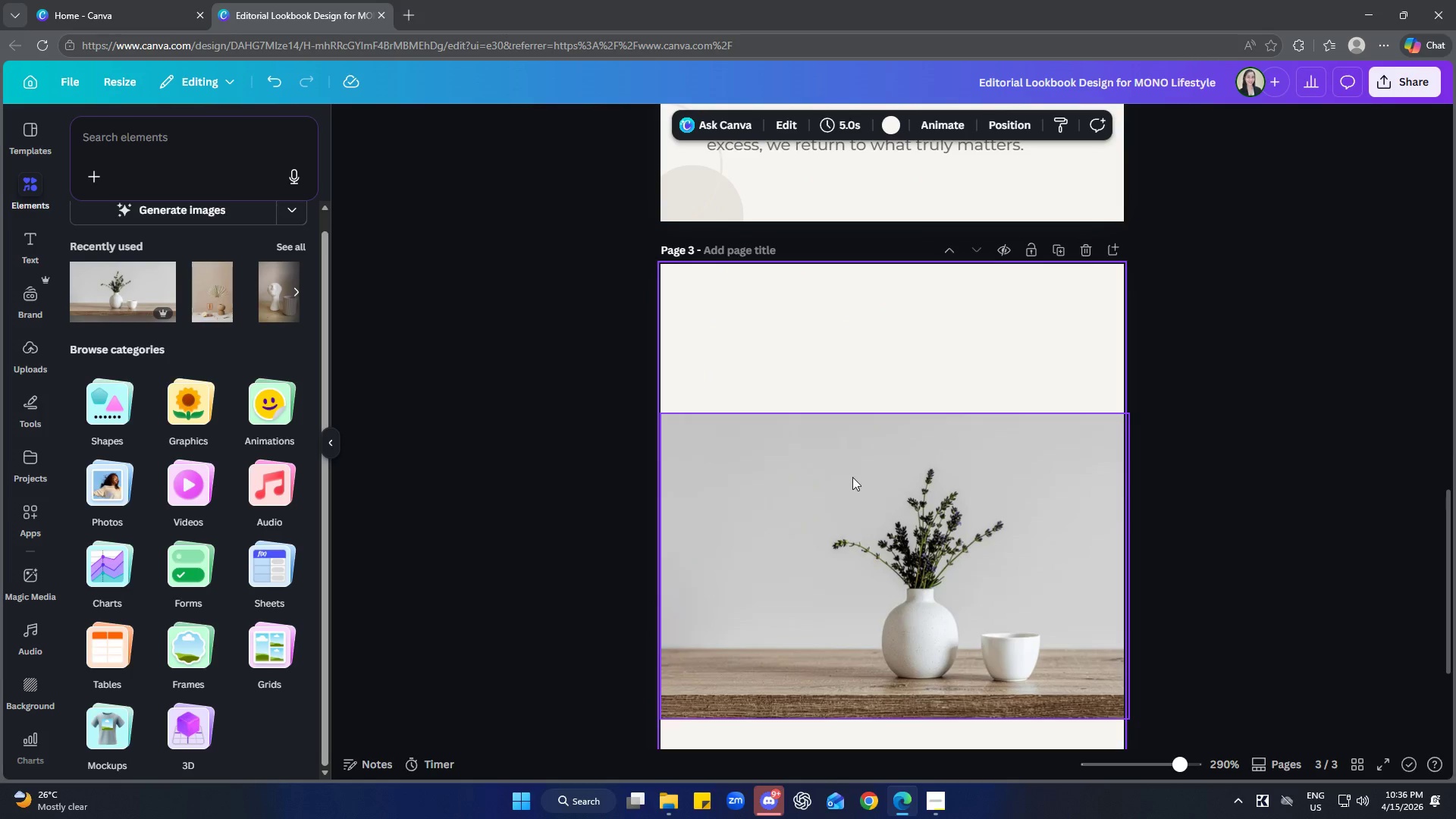 
left_click([868, 370])
 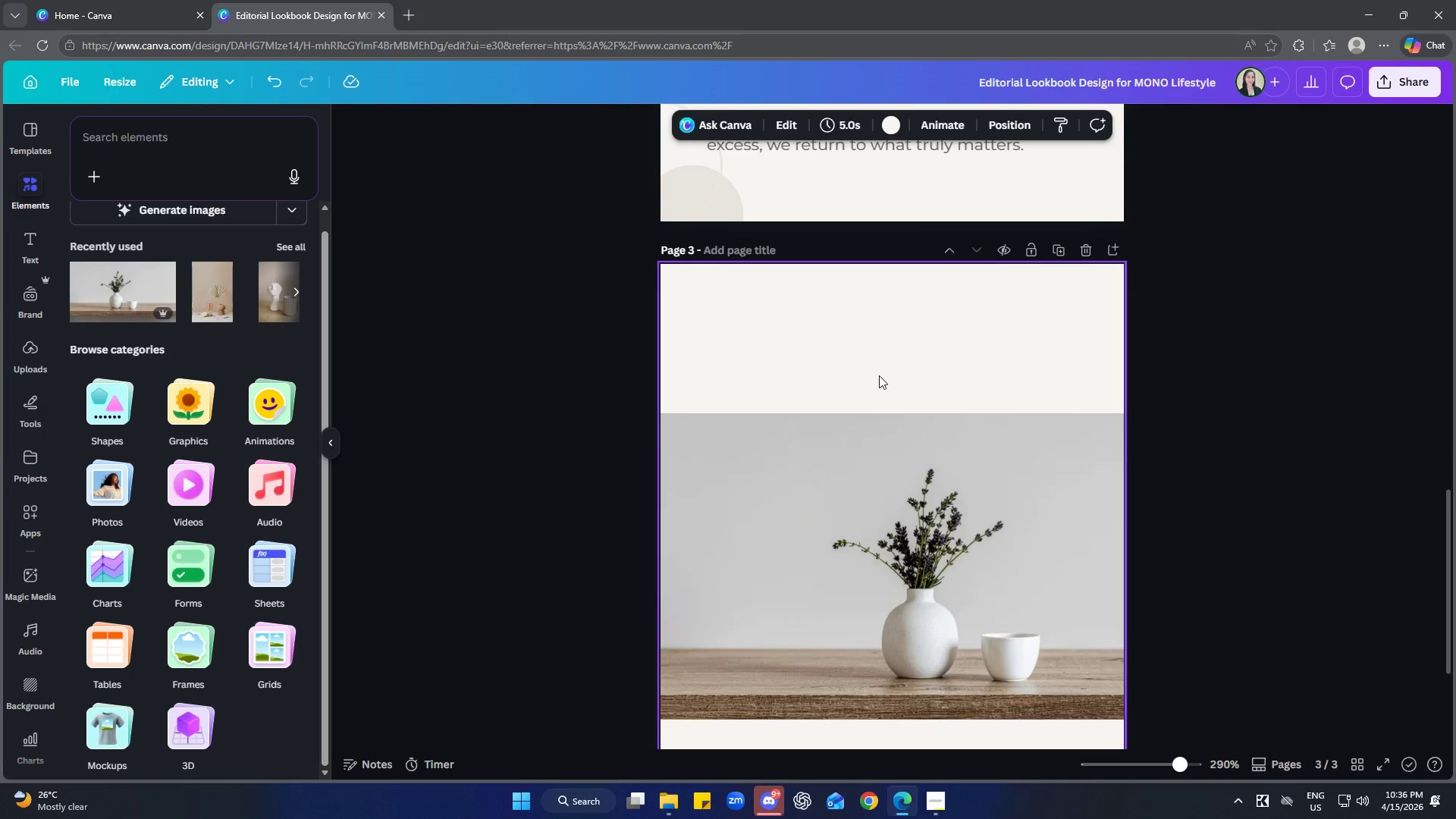 
key(Control+ControlLeft)
 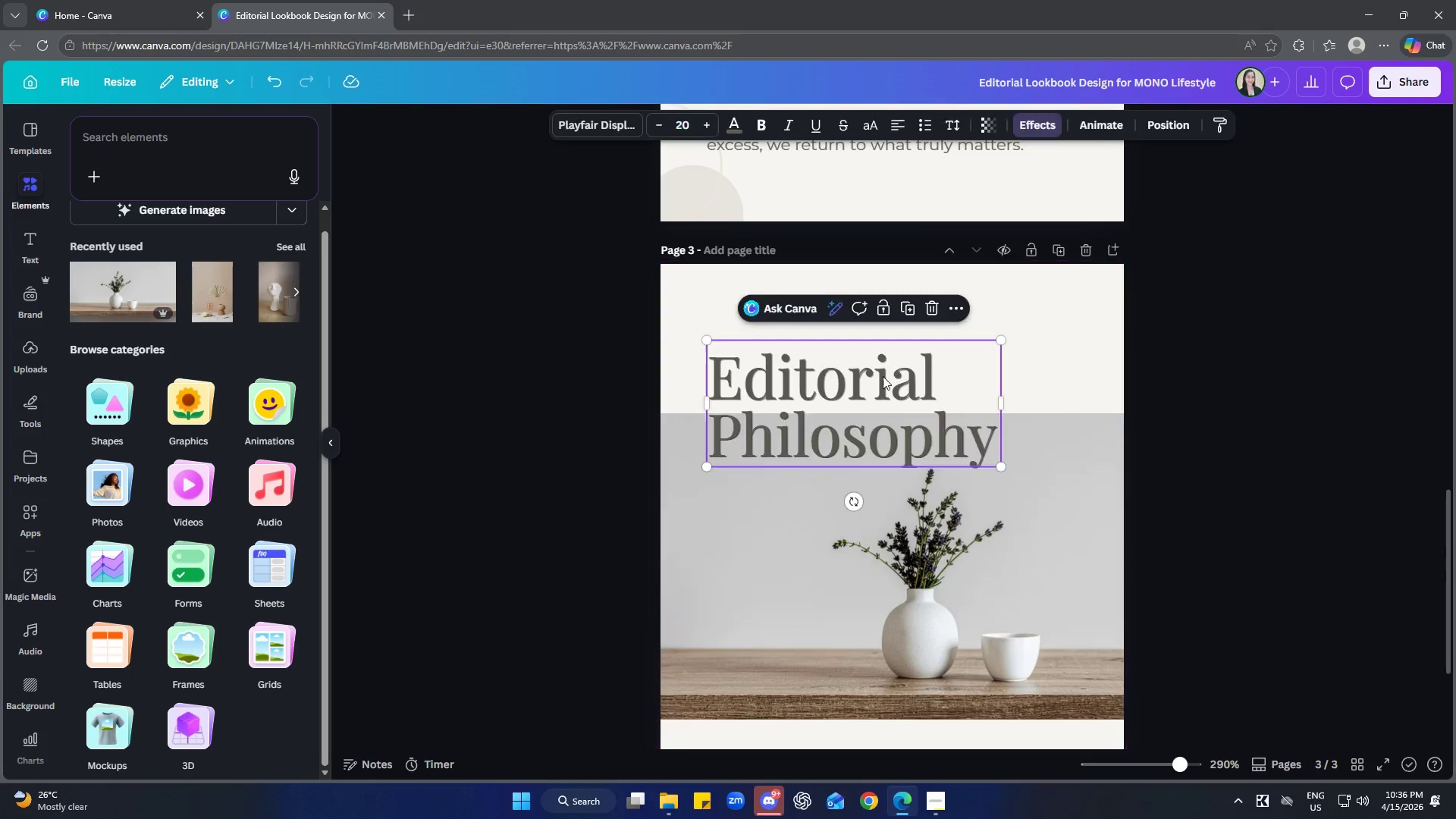 
key(Control+V)
 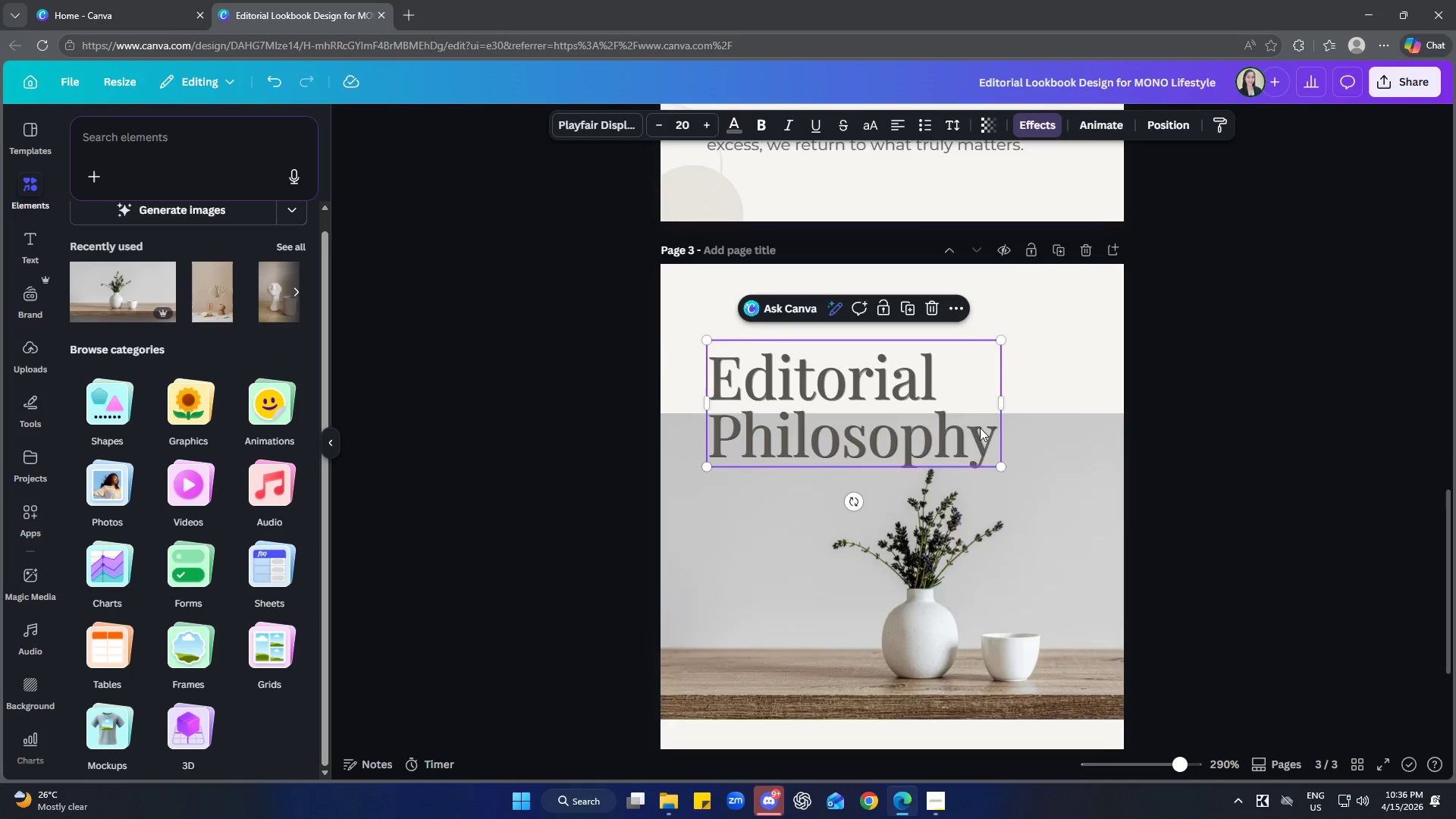 
scroll: coordinate [1108, 569], scroll_direction: down, amount: 2.0
 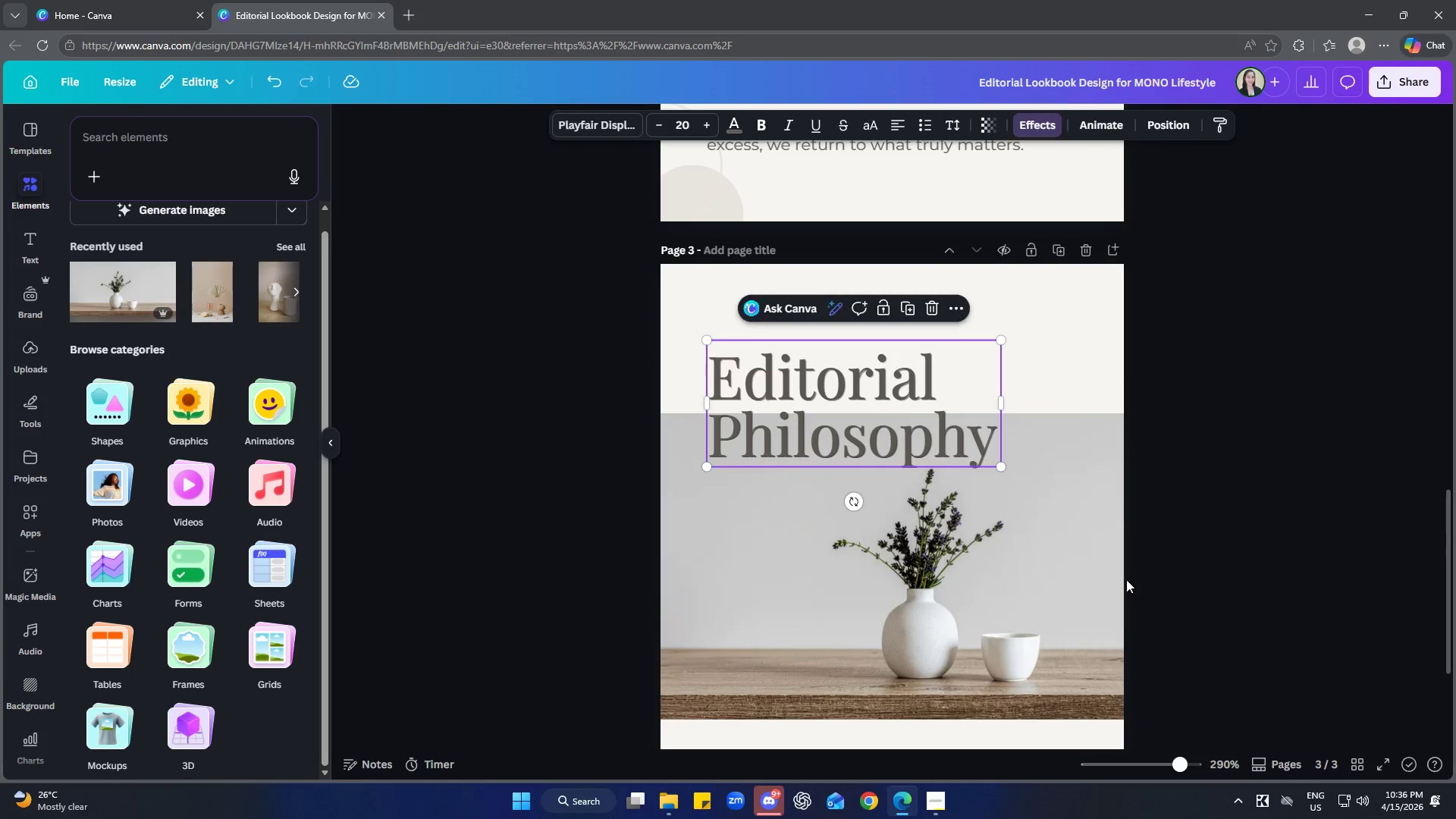 
left_click([1269, 525])
 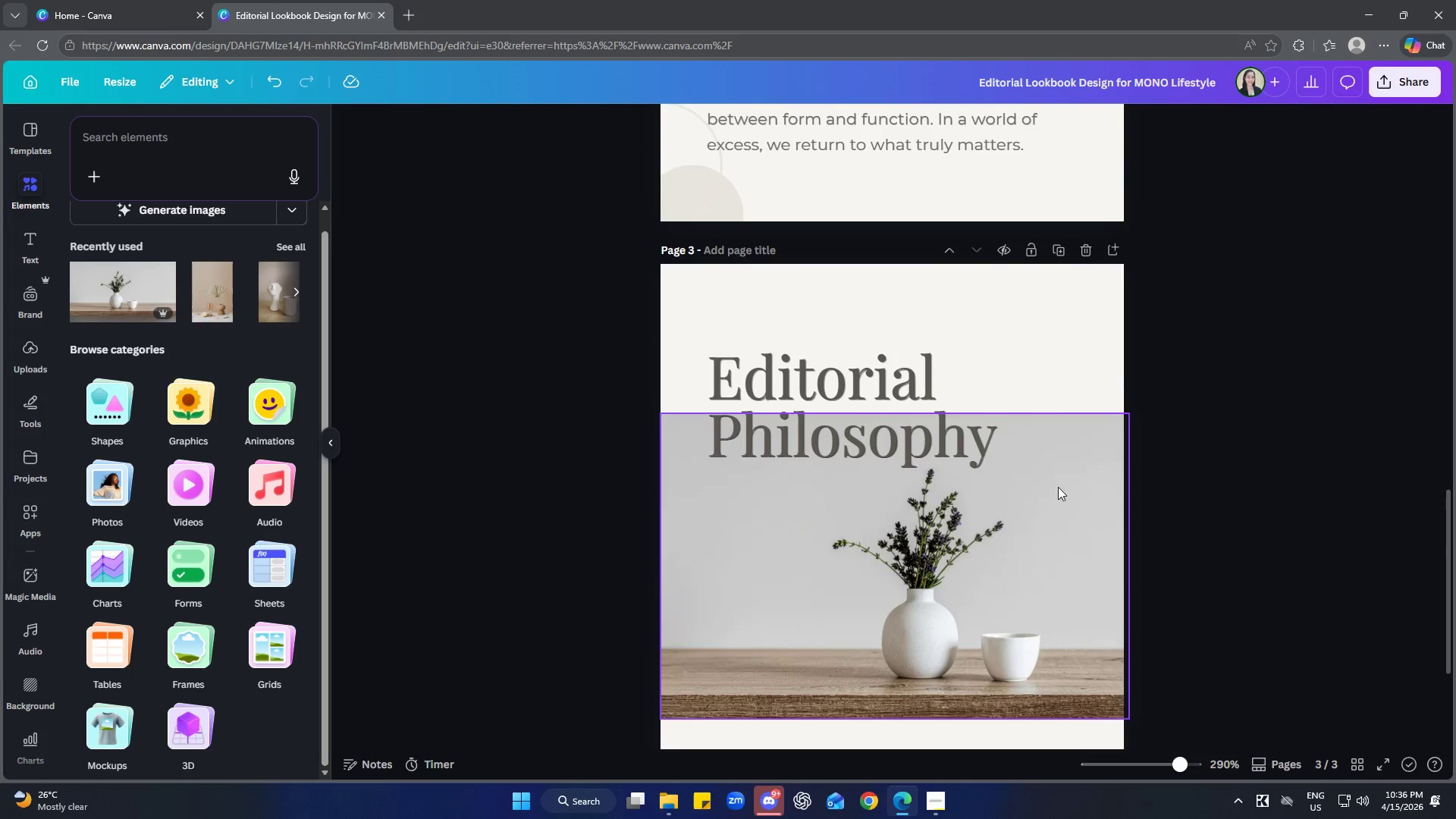 
left_click([957, 434])
 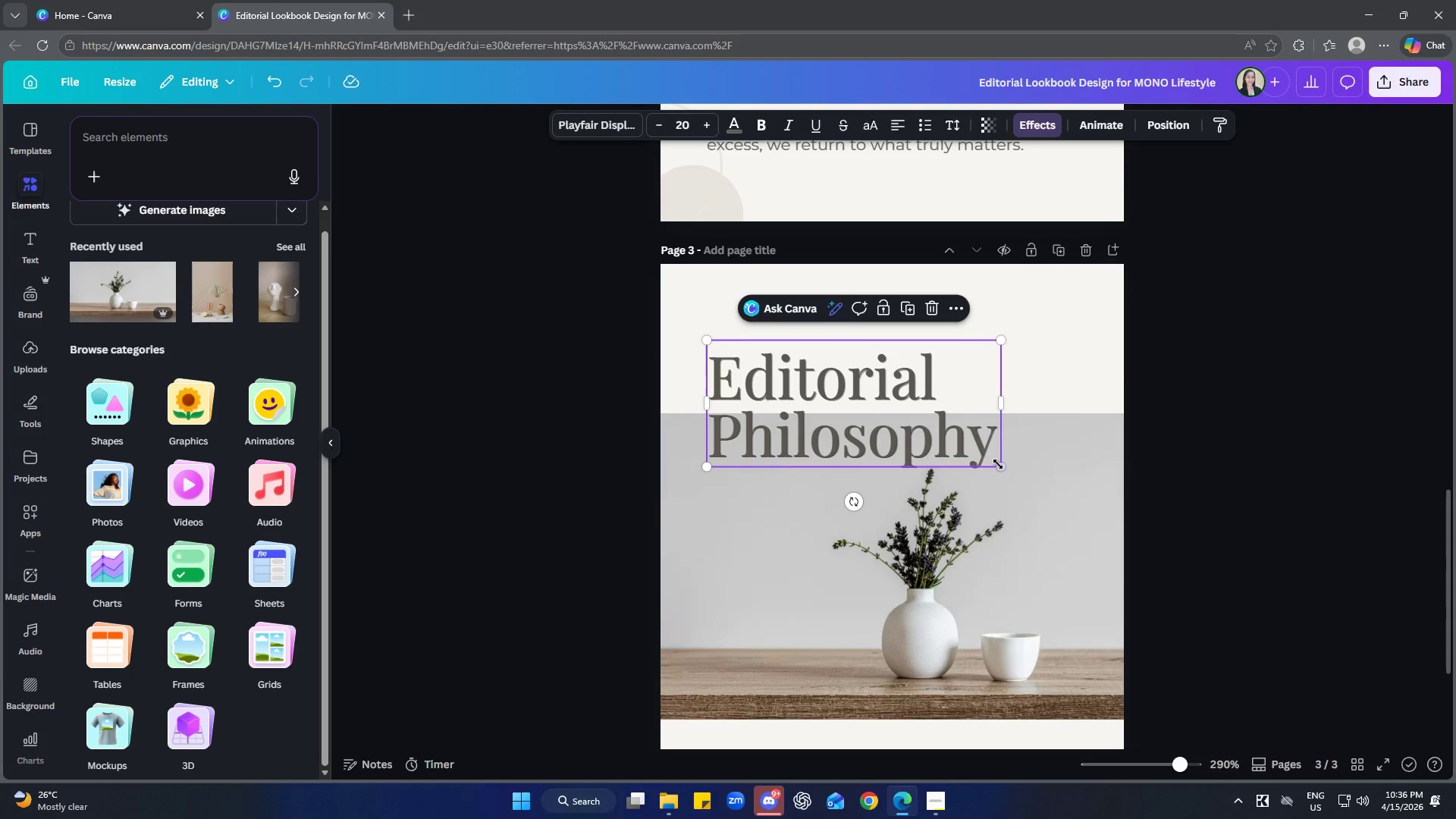 
left_click_drag(start_coordinate=[1001, 463], to_coordinate=[917, 420])
 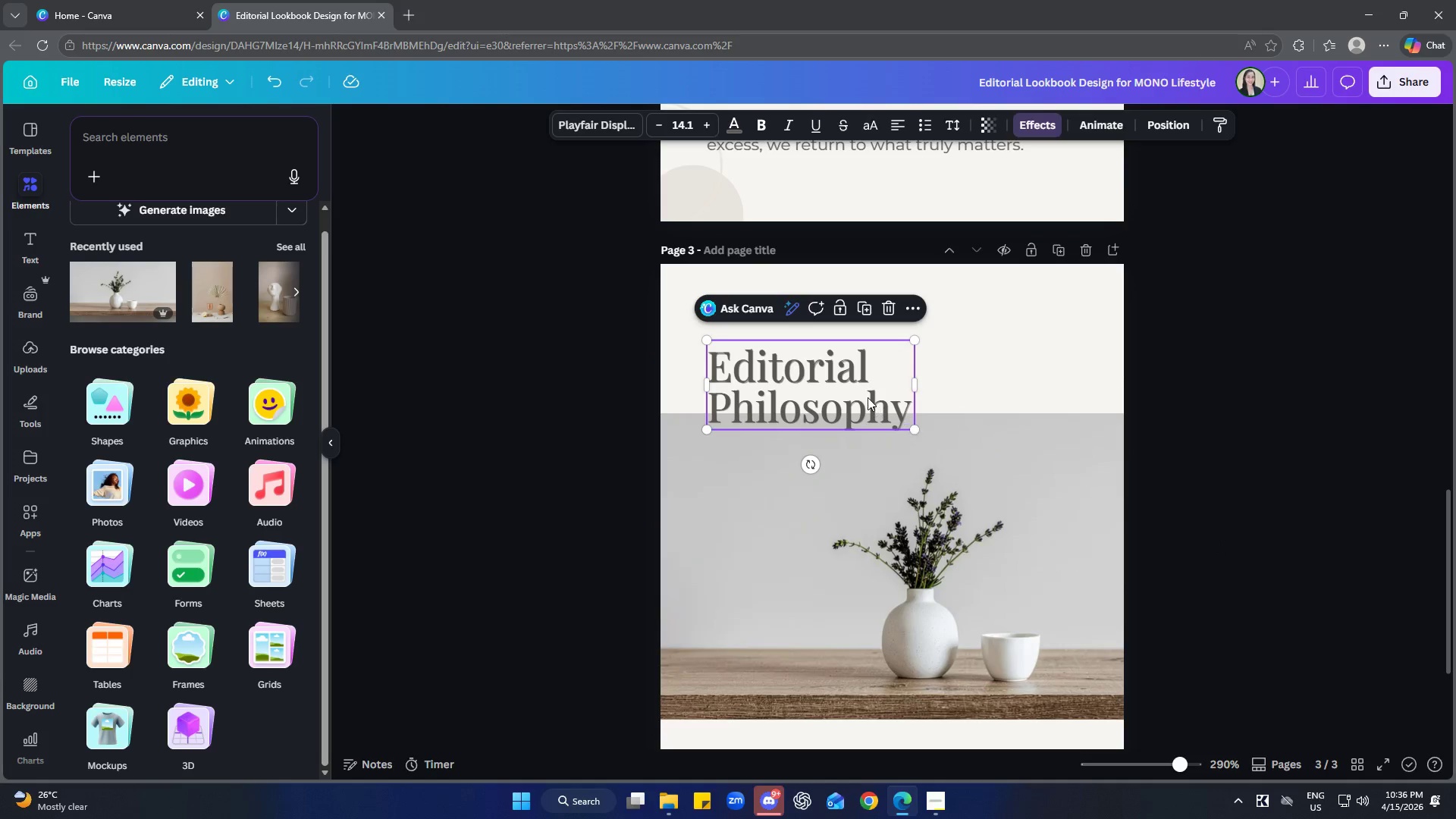 
left_click_drag(start_coordinate=[865, 390], to_coordinate=[869, 363])
 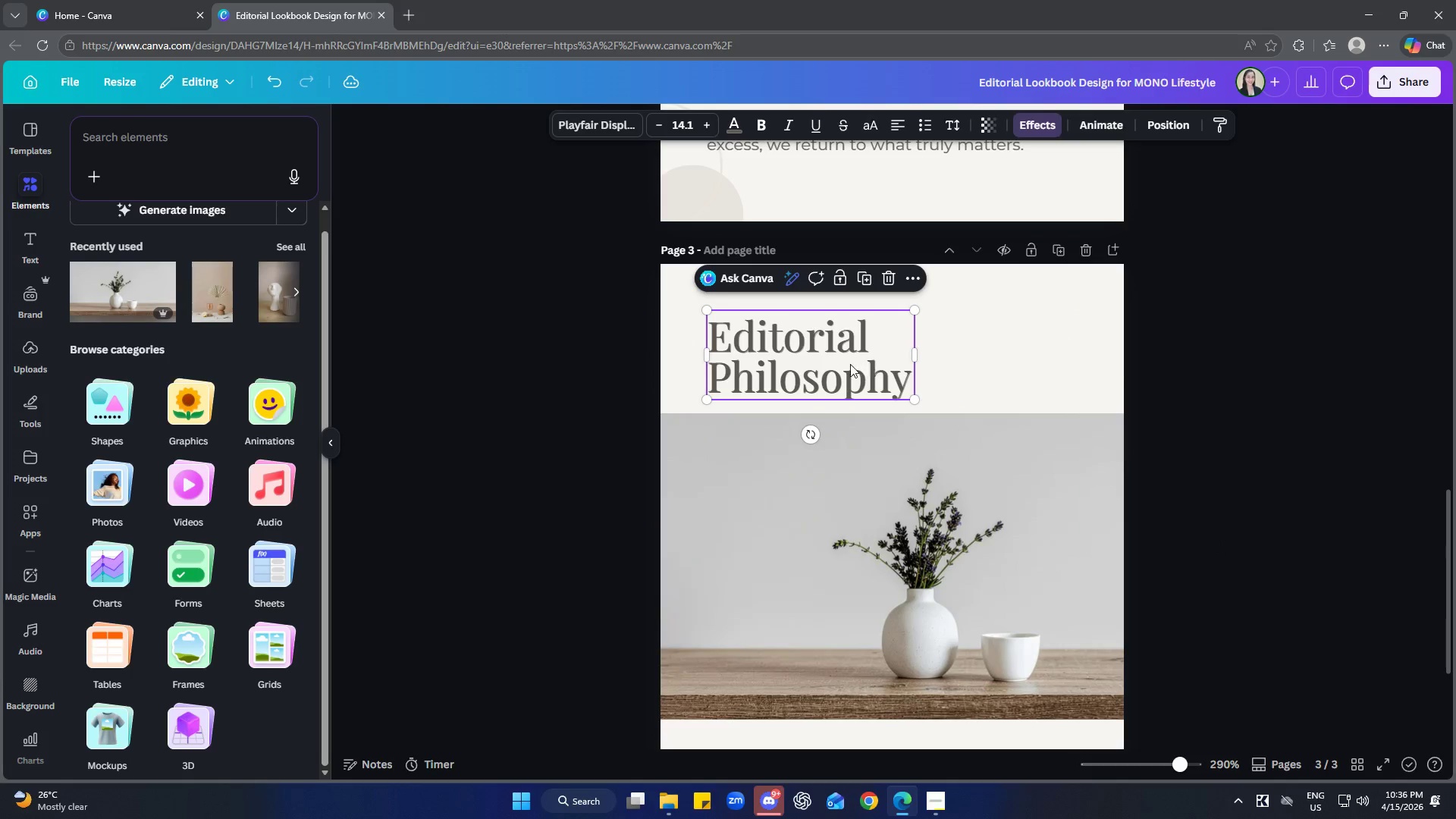 
left_click([850, 364])
 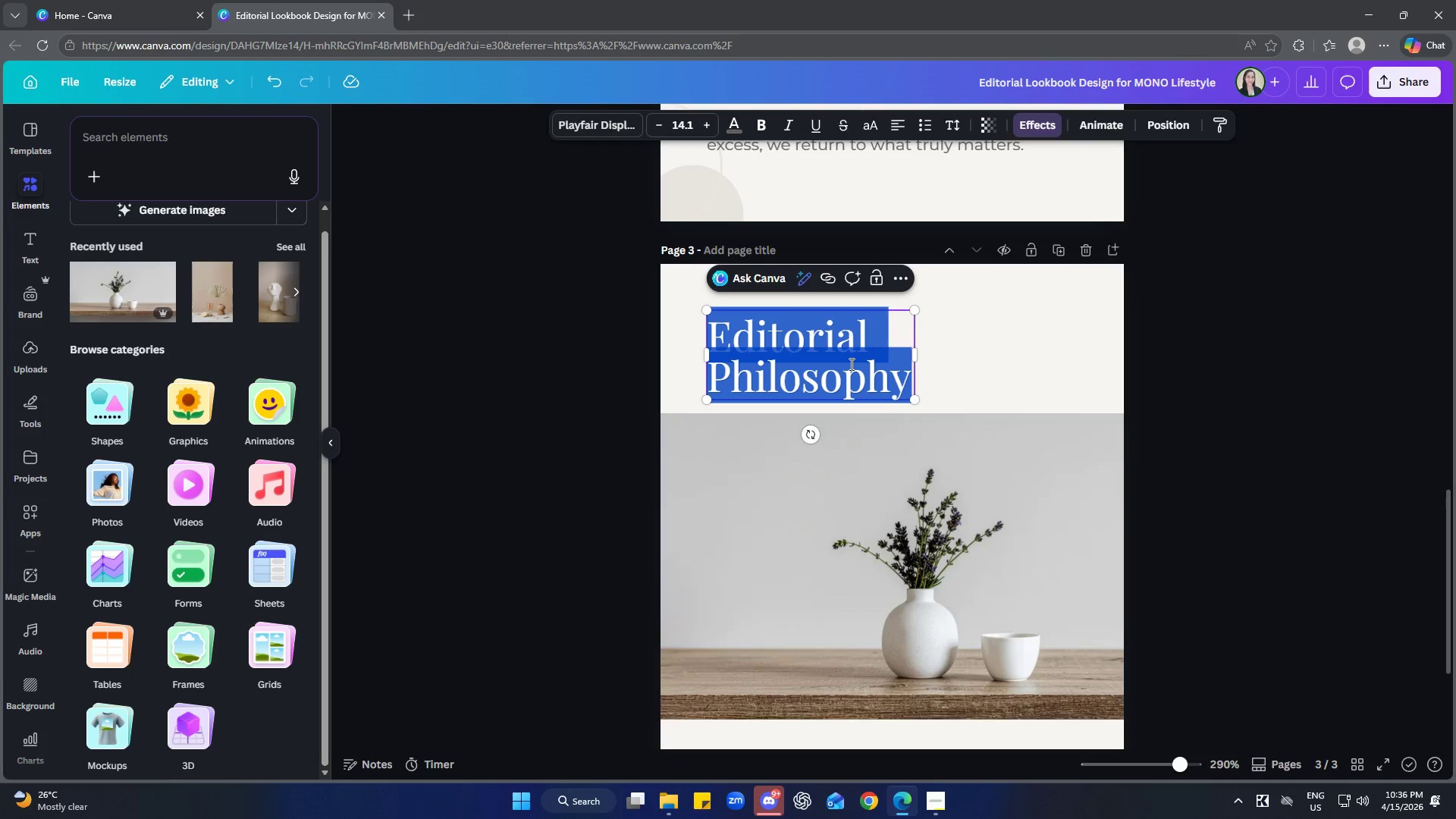 
type(Ceramic)
 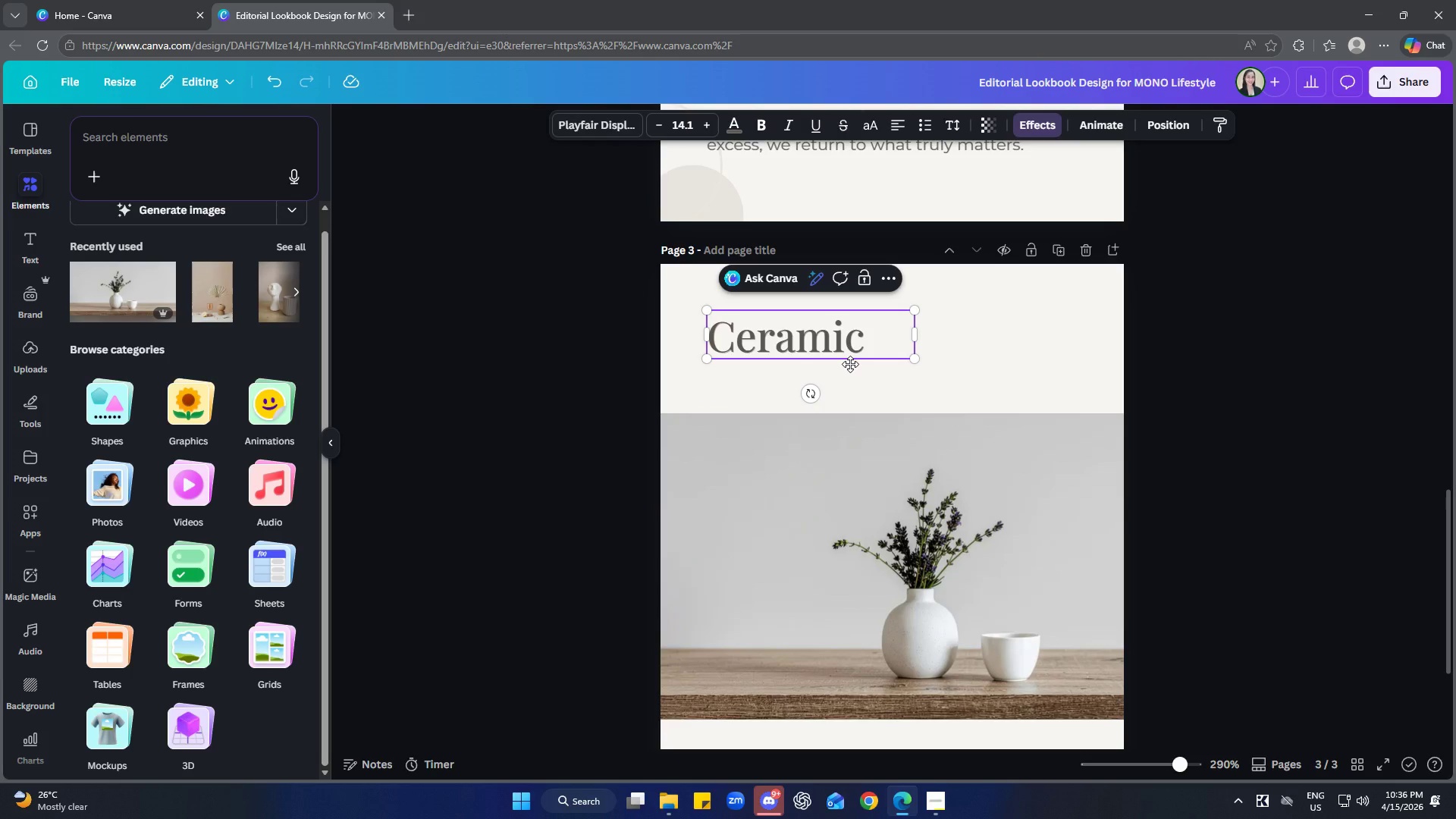 
key(Enter)
 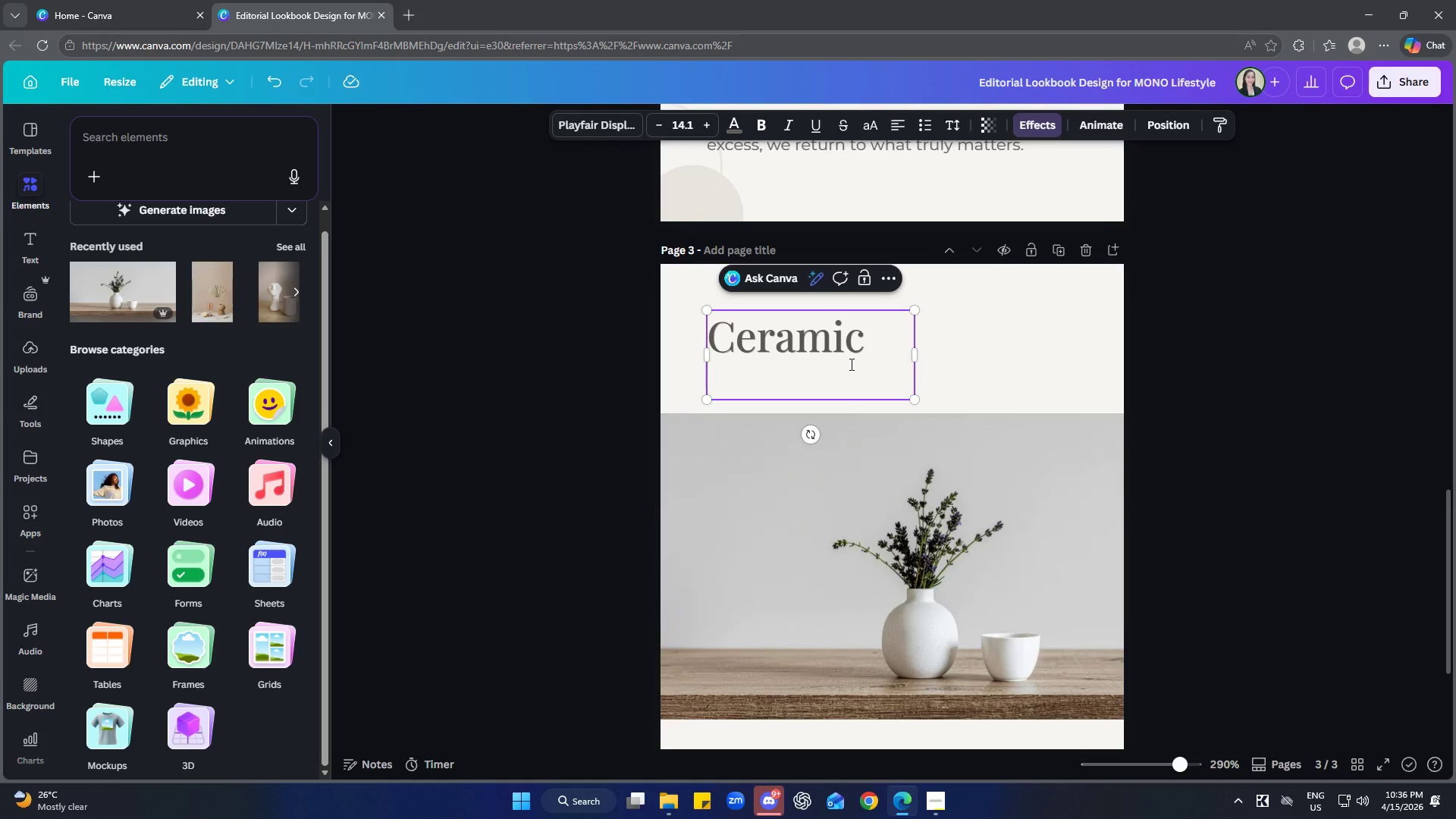 
type(Vessels)
 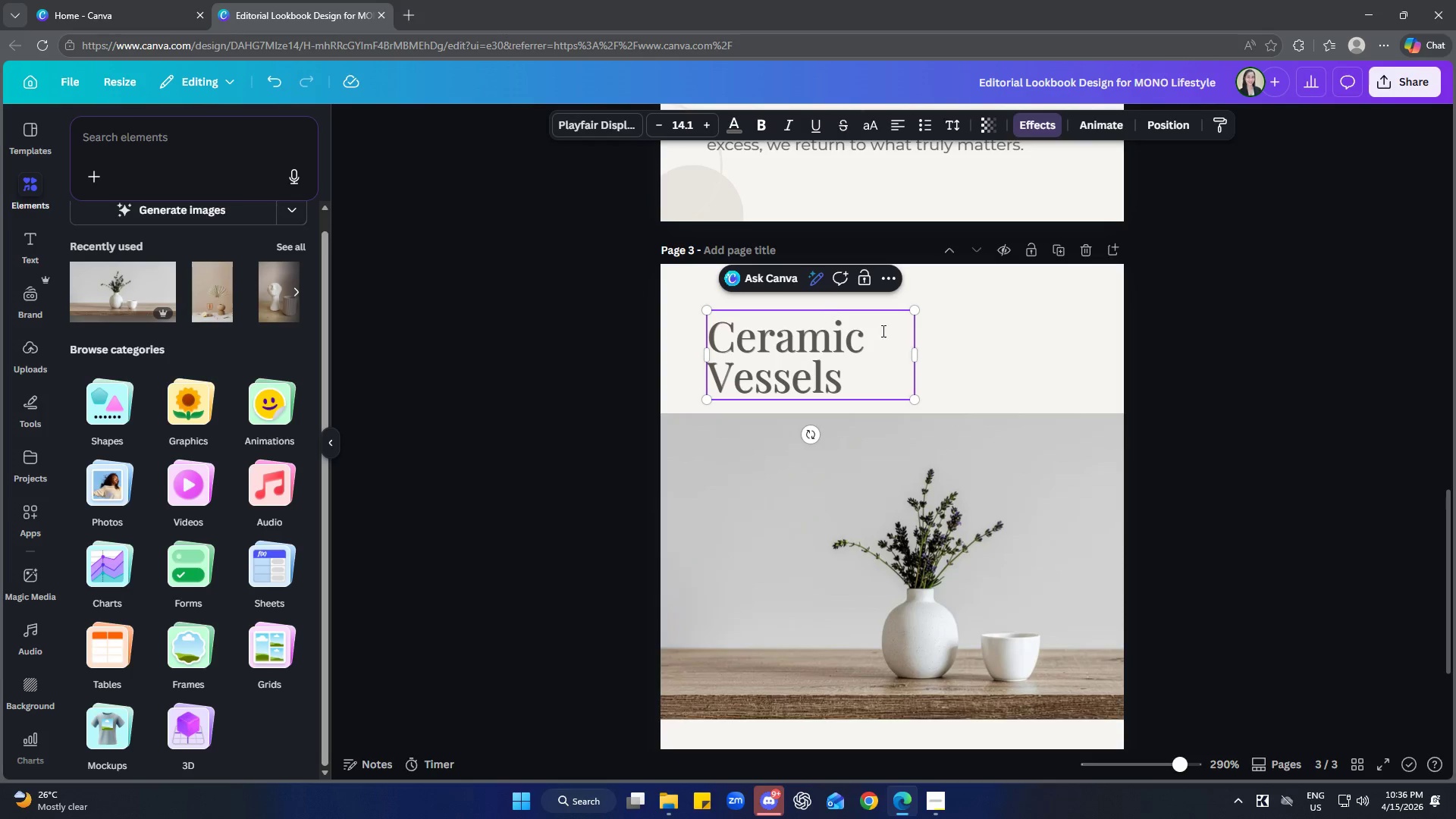 
left_click([1305, 458])
 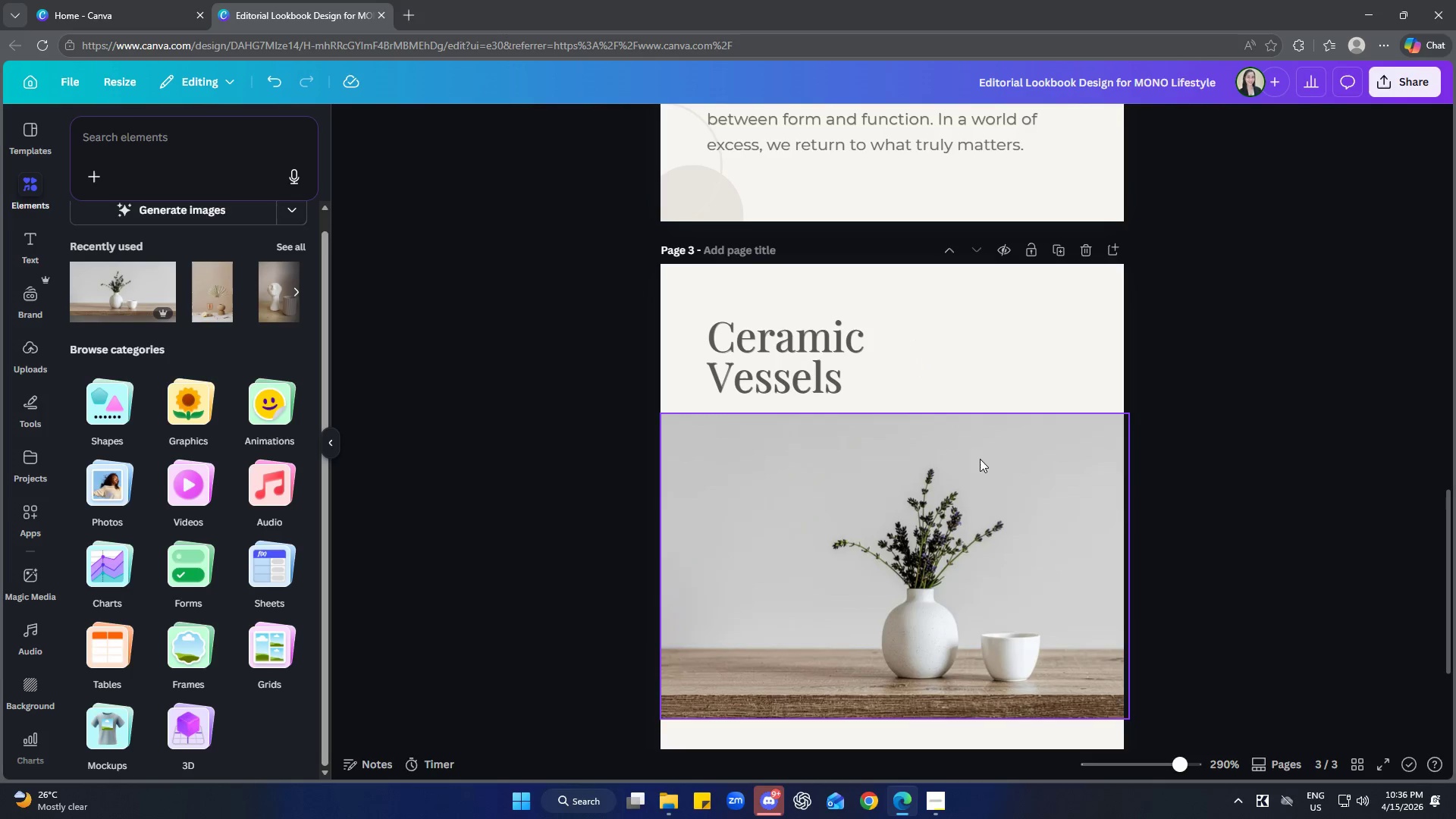 
left_click([831, 340])
 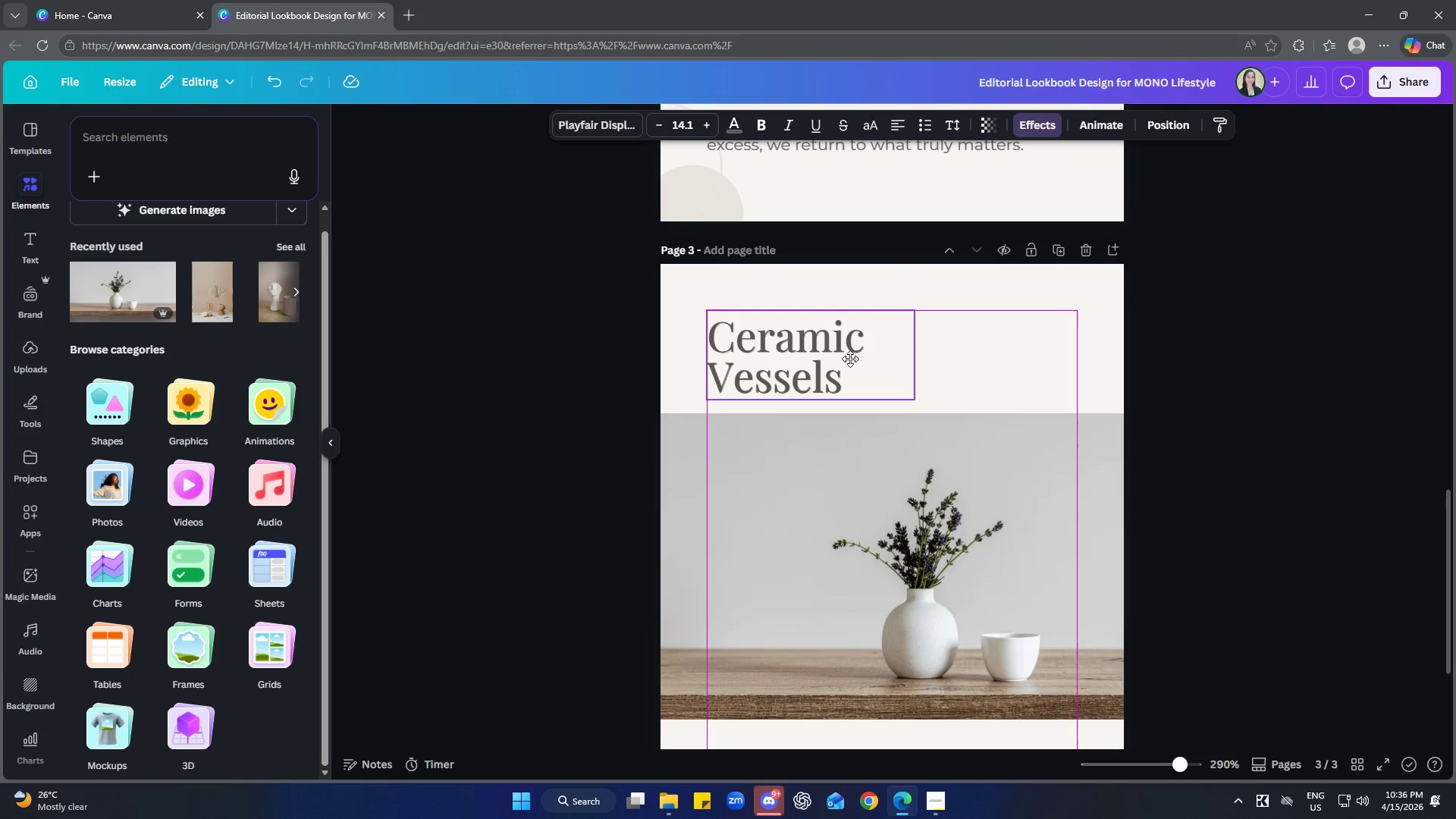 
left_click([1360, 438])
 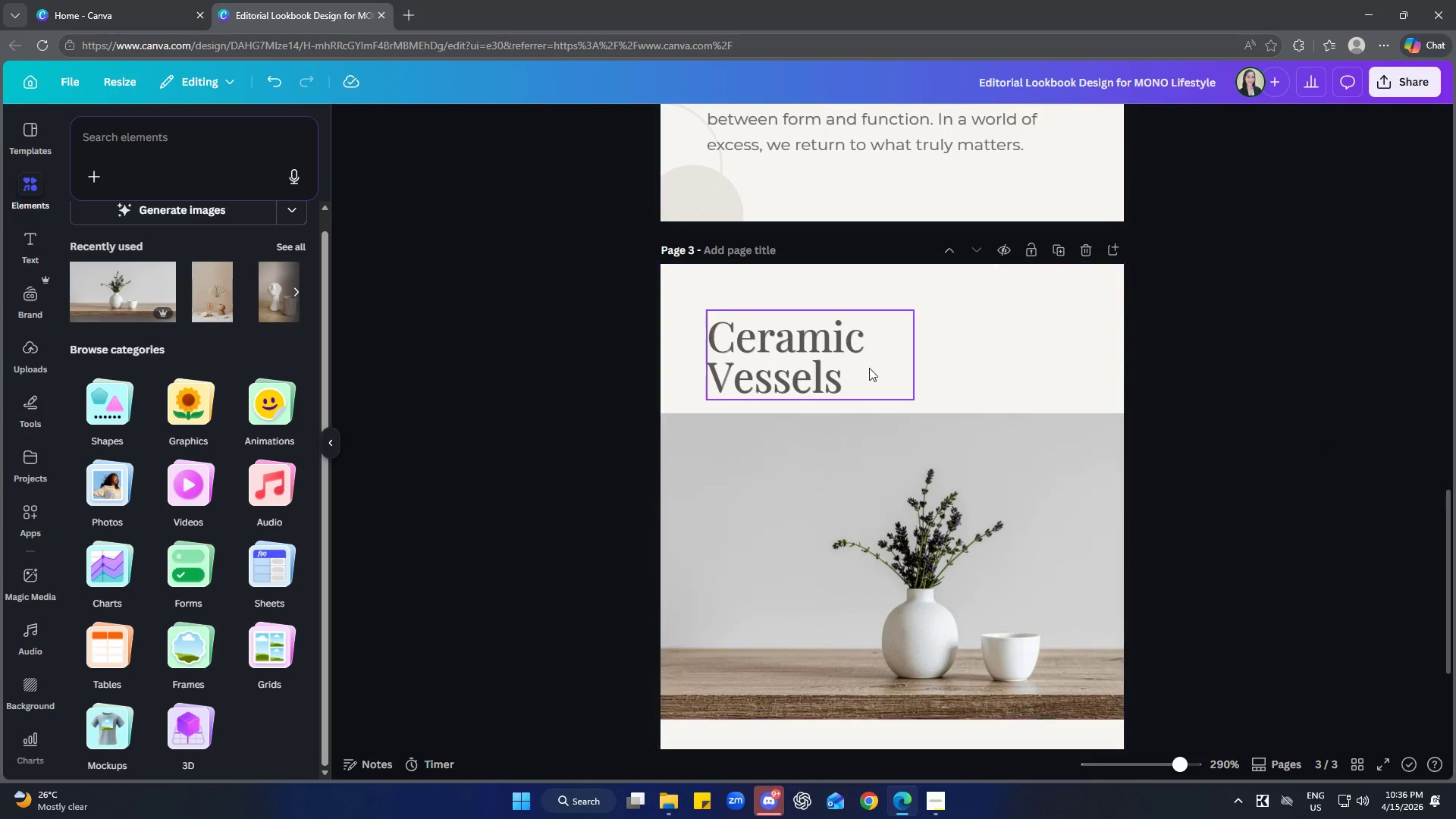 
left_click([829, 358])
 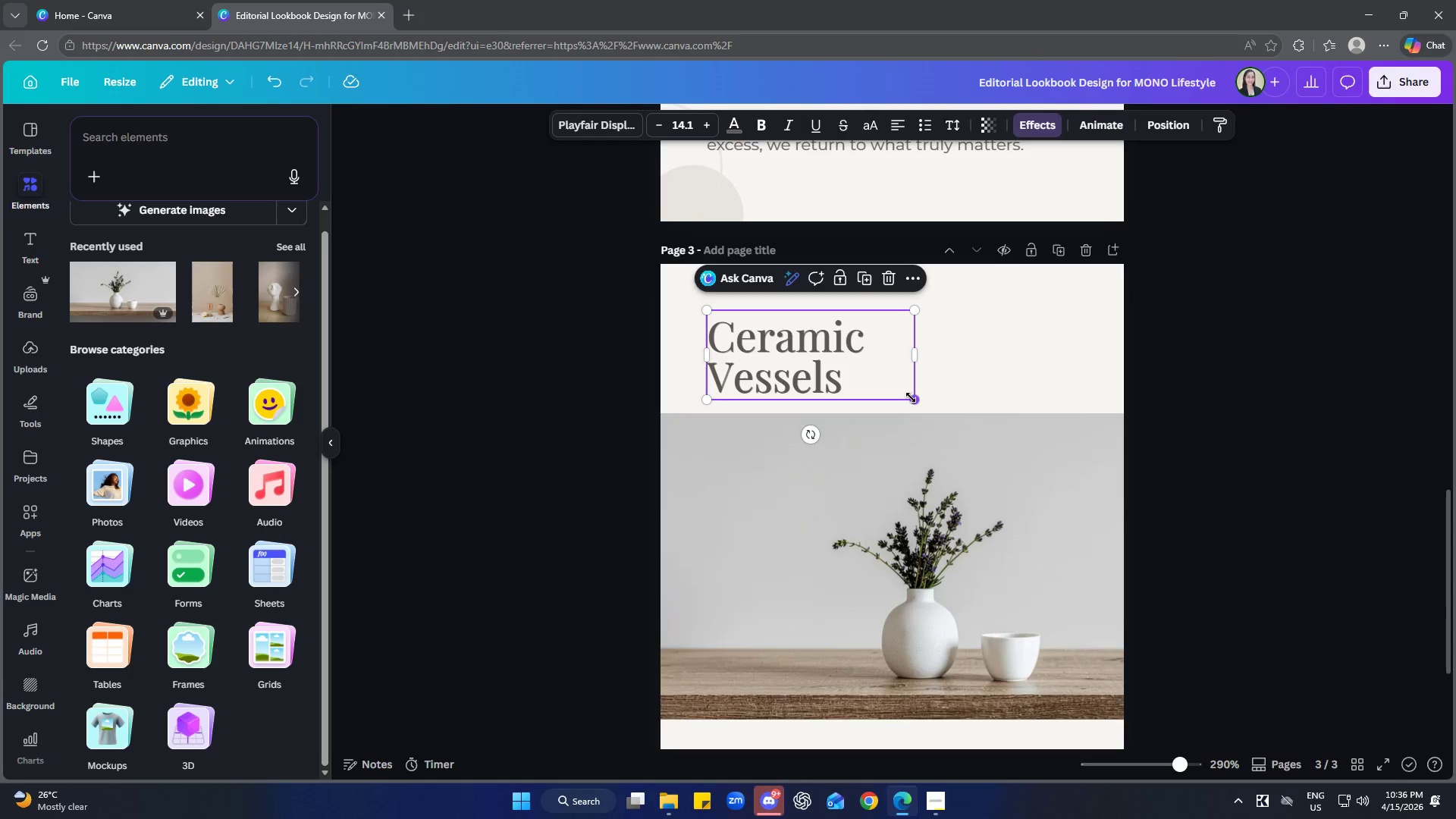 
left_click_drag(start_coordinate=[911, 397], to_coordinate=[925, 405])
 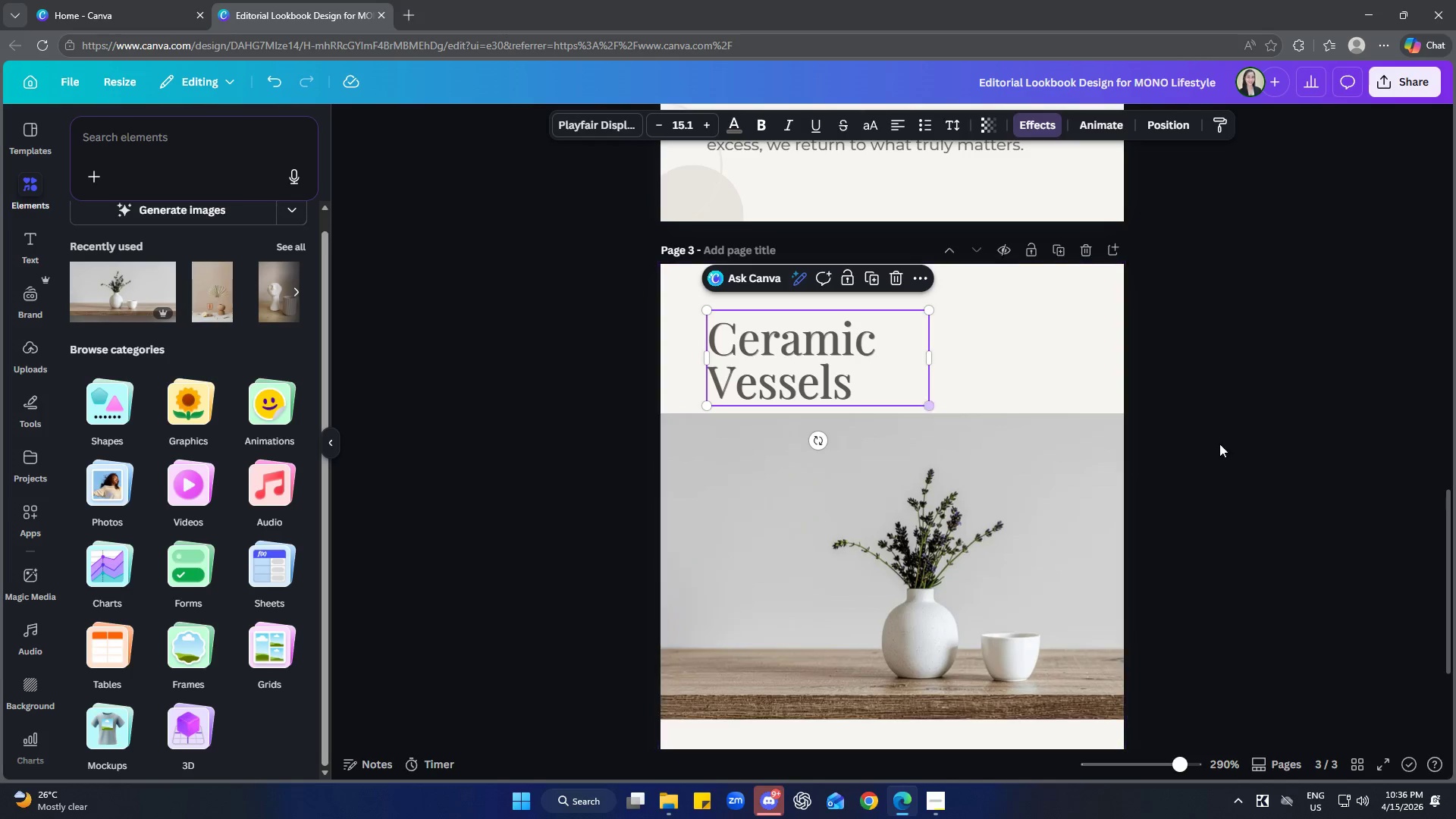 
left_click([1275, 447])
 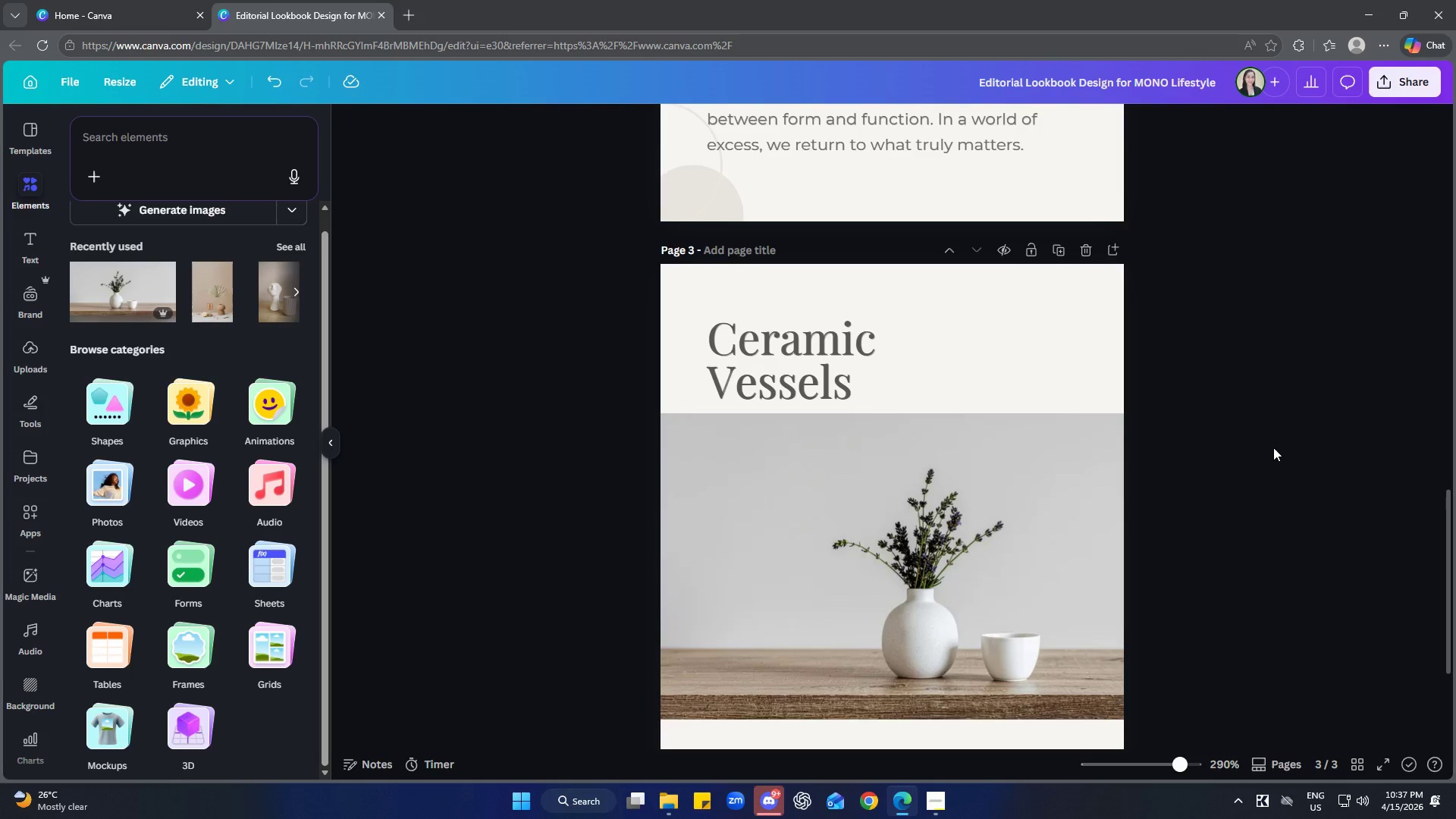 
wait(43.05)
 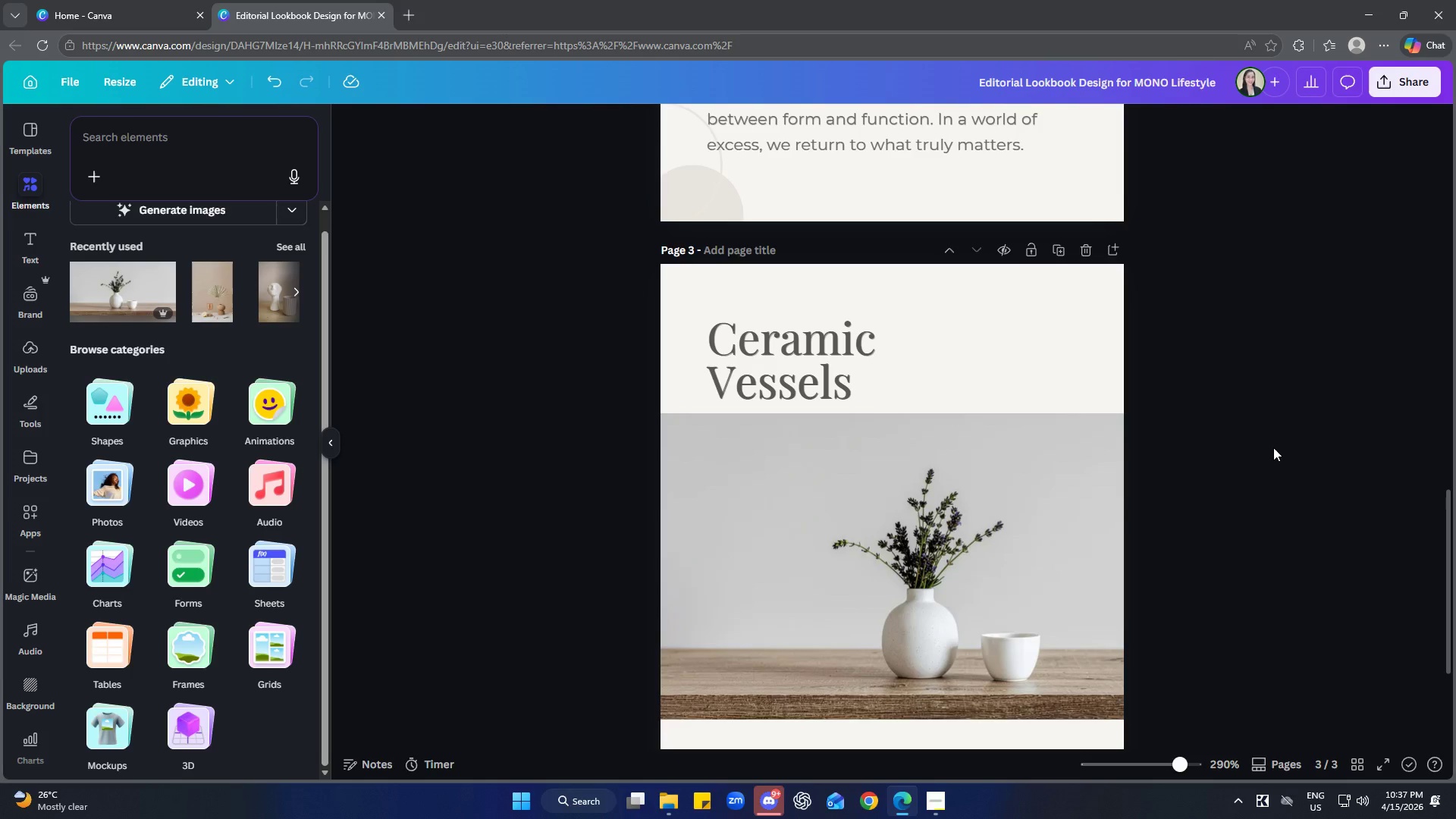 
left_click([30, 252])
 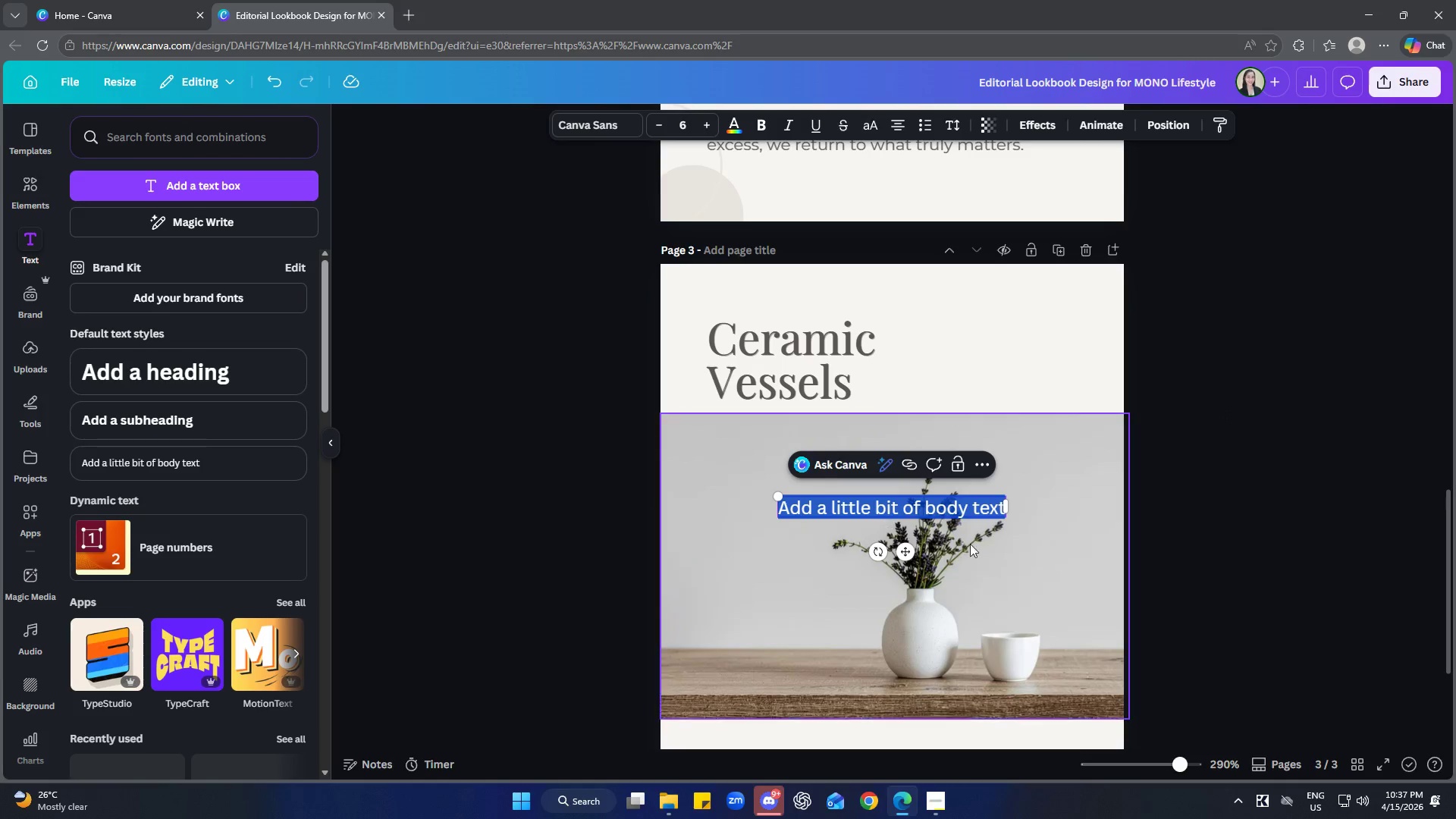 
type(MOni)
key(Backspace)
key(Backspace)
type(NO COLLECTION)
 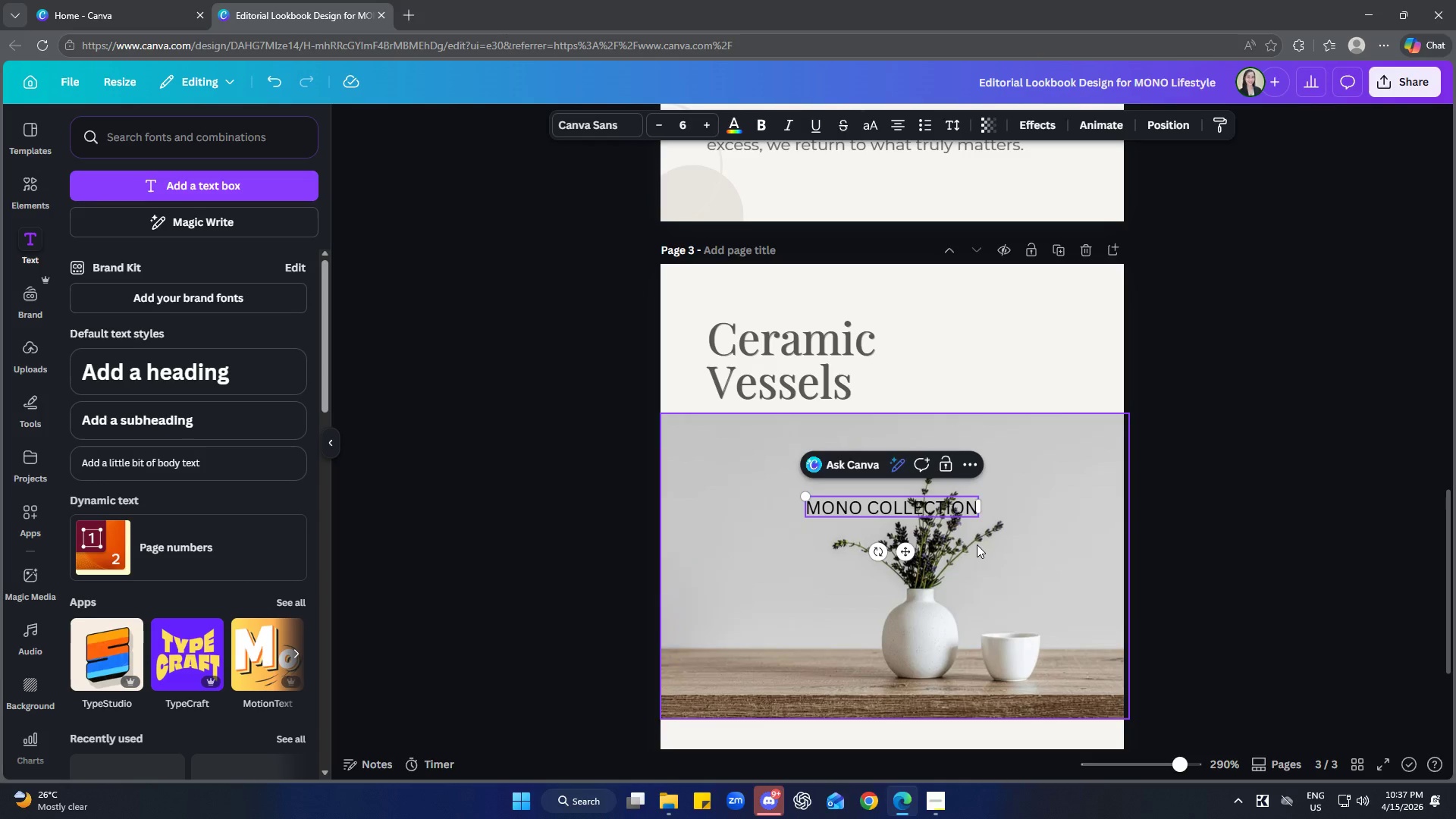 
key(Enter)
 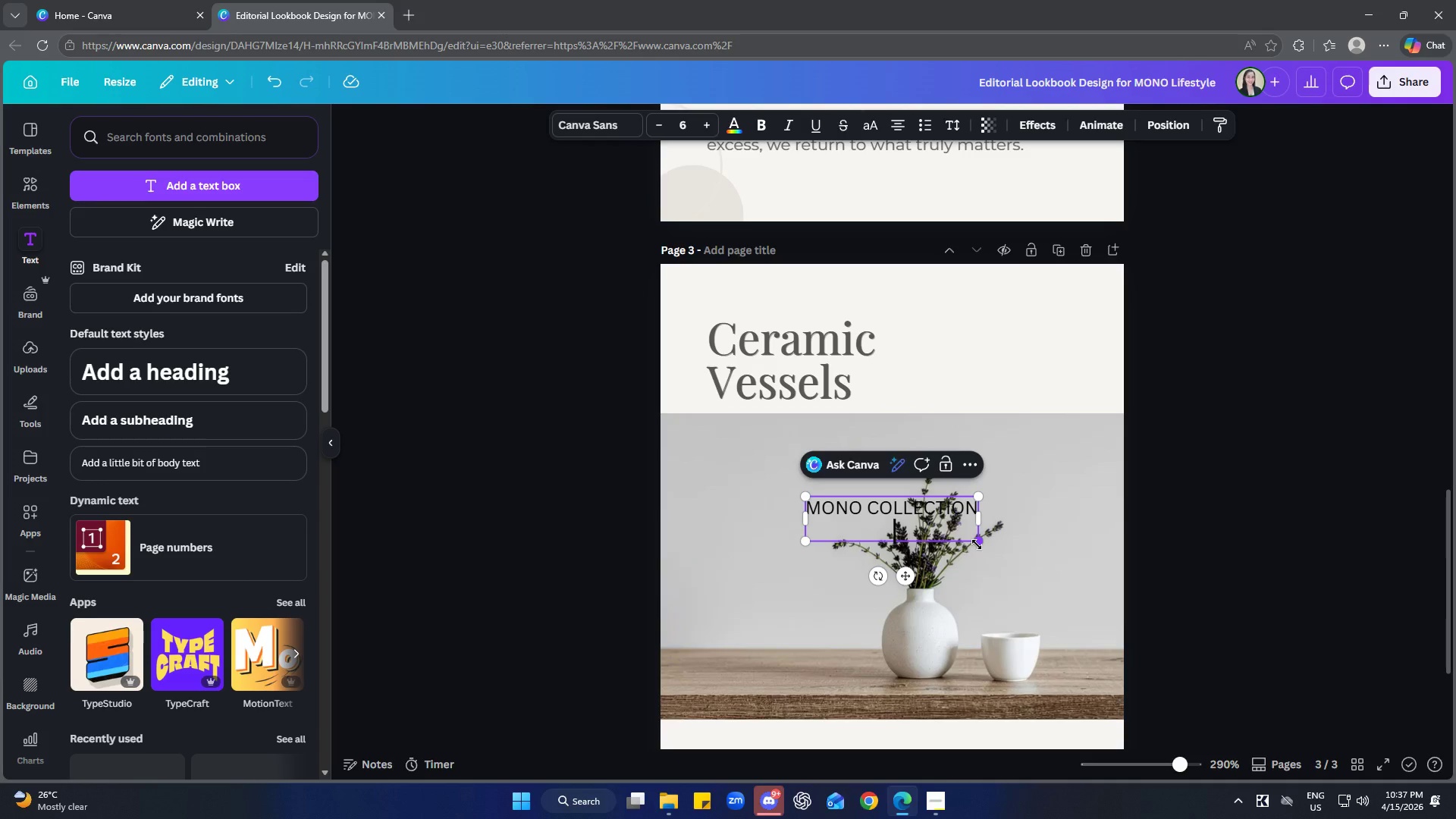 
type(FEATURED OBE)
key(Backspace)
type(JECT)
 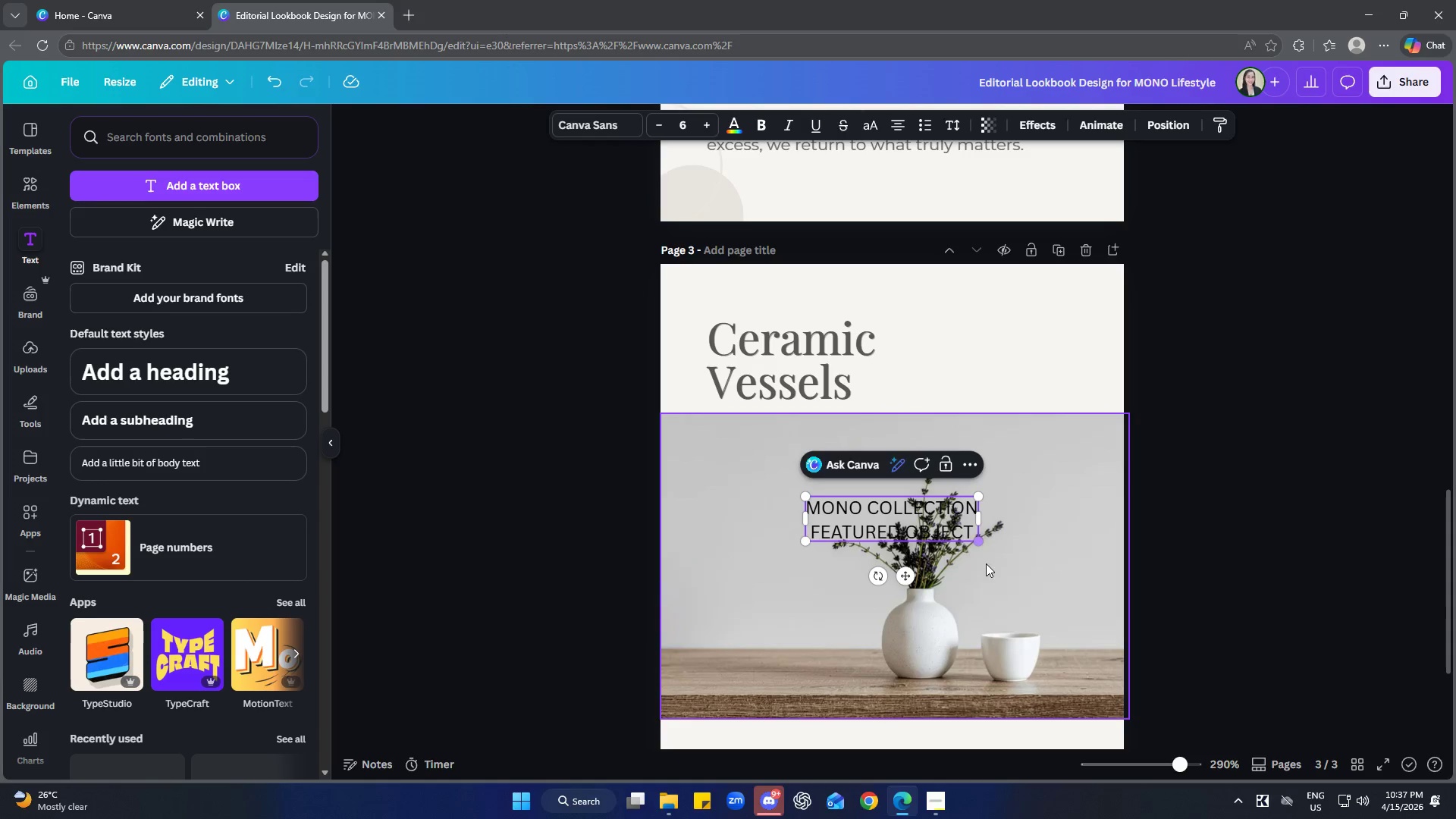 
left_click([1010, 624])
 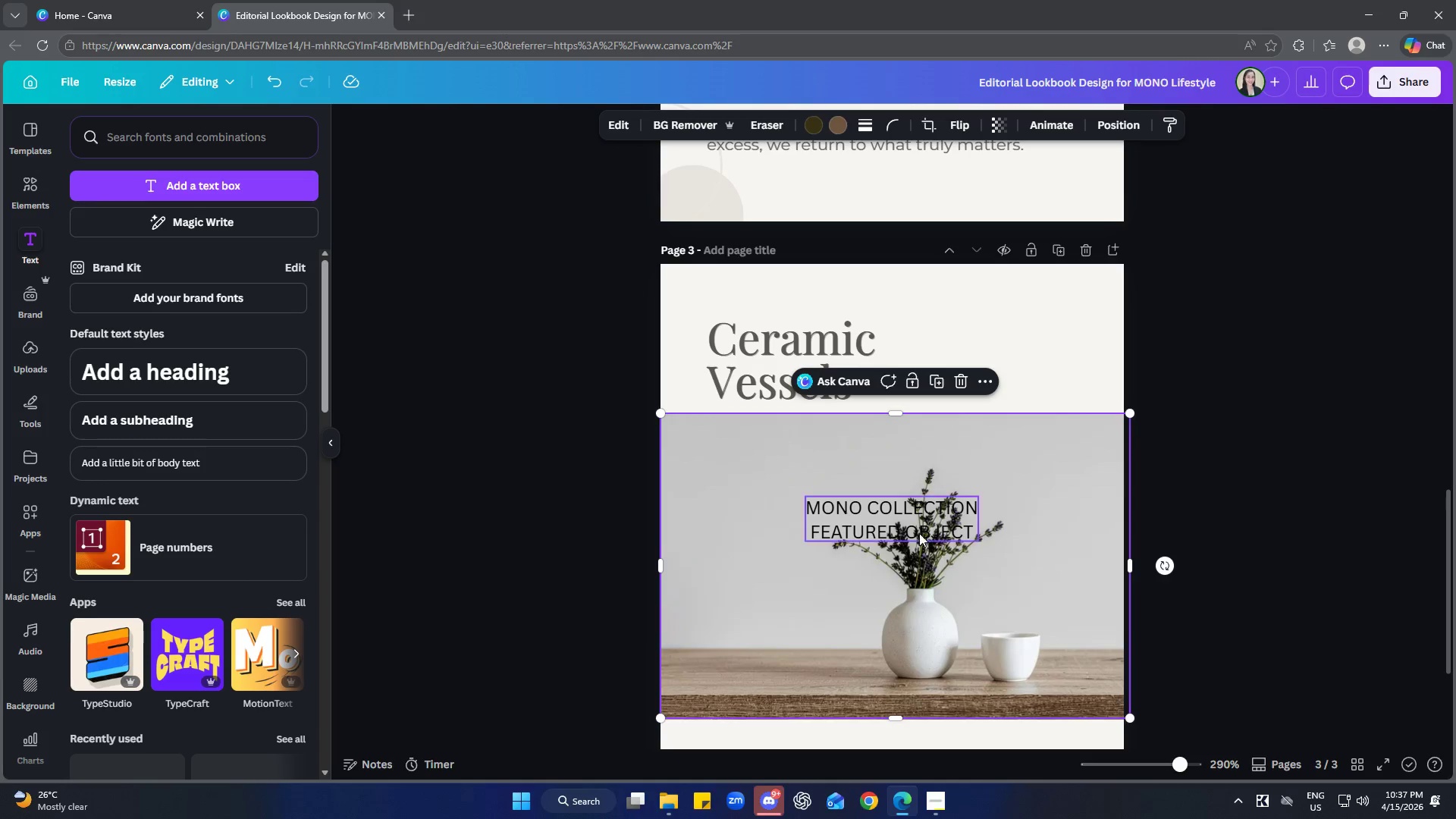 
left_click([921, 524])
 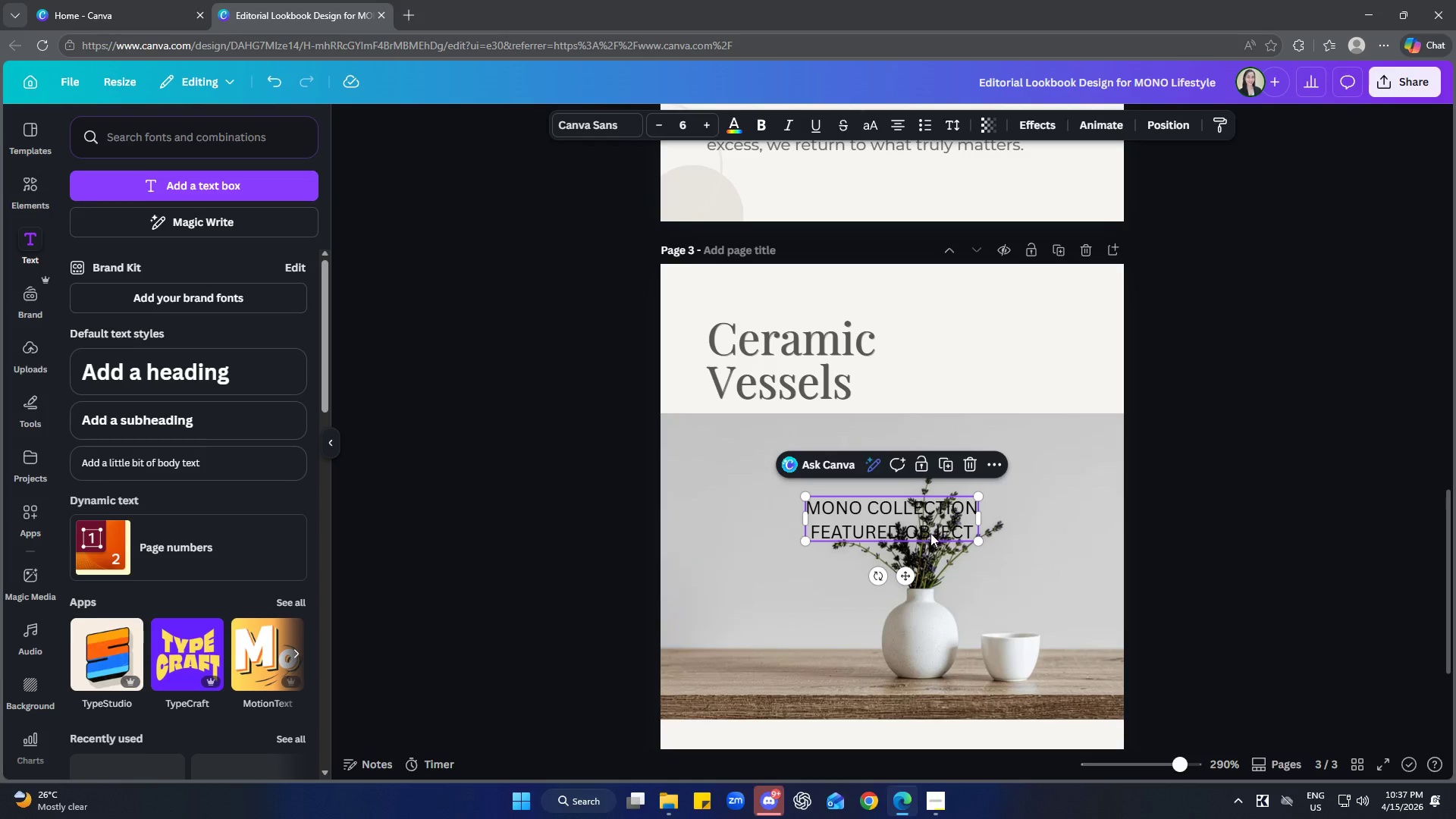 
left_click_drag(start_coordinate=[930, 519], to_coordinate=[1027, 347])
 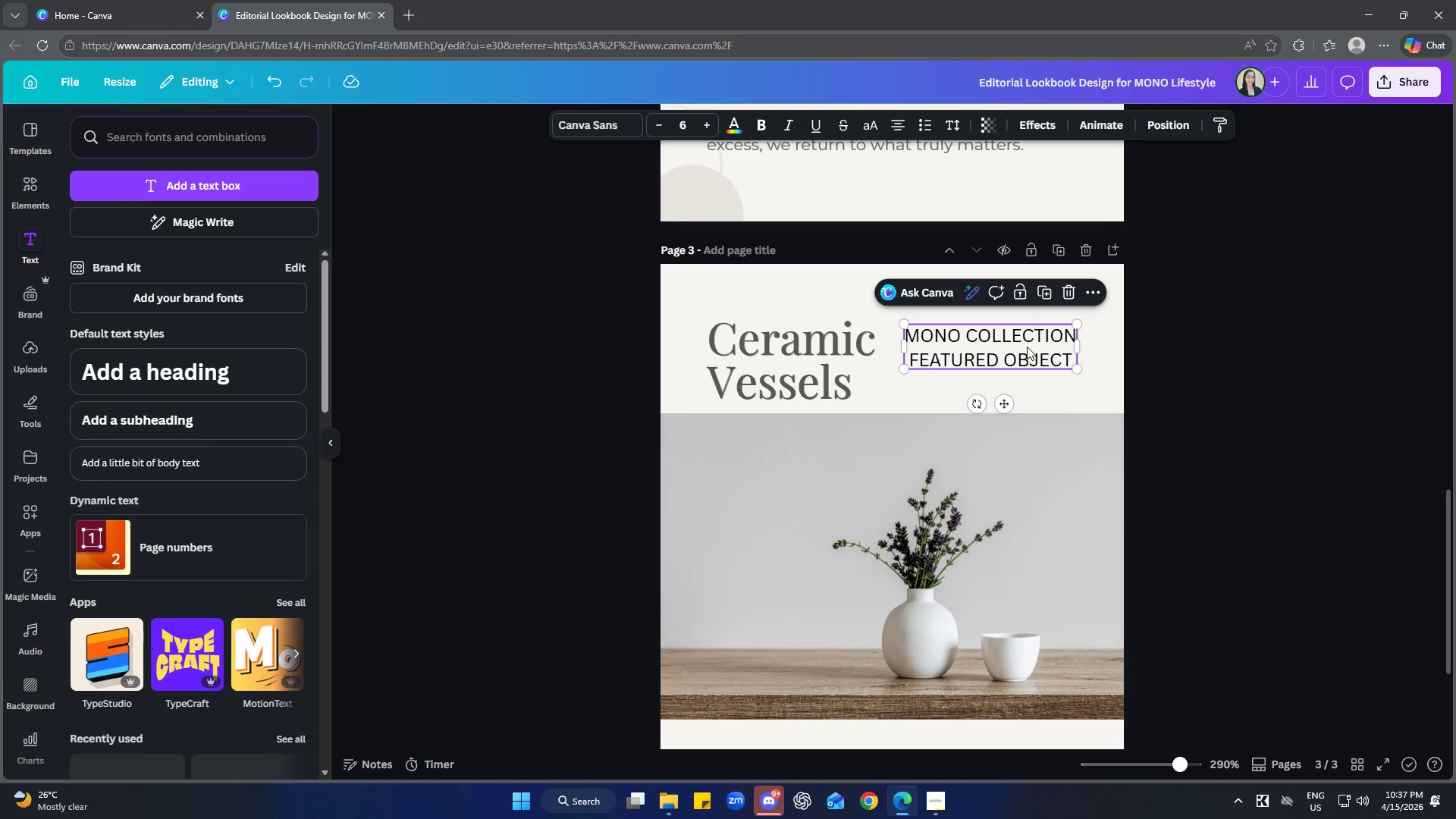 
left_click_drag(start_coordinate=[1027, 347], to_coordinate=[1026, 336])
 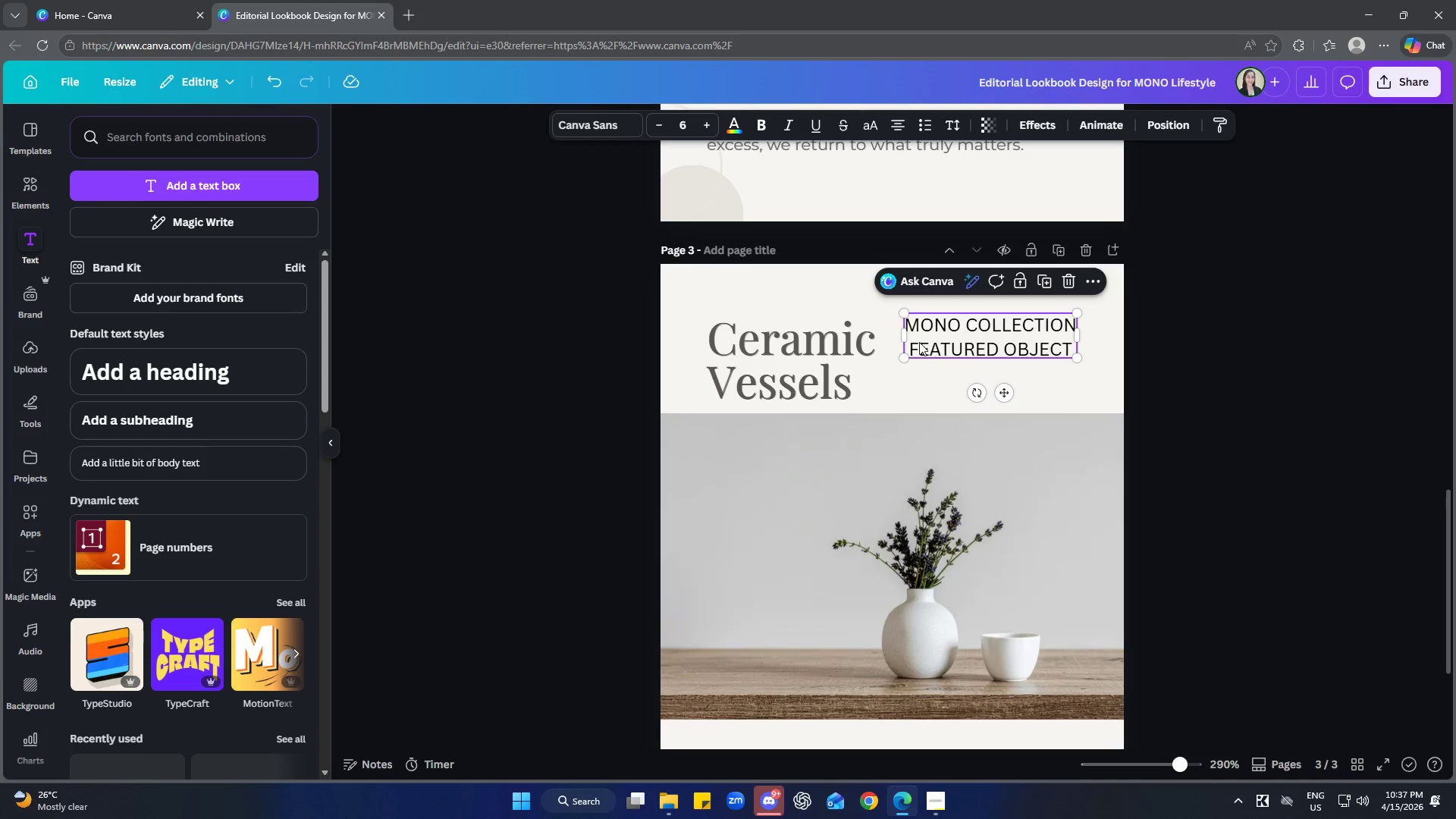 
left_click([918, 342])
 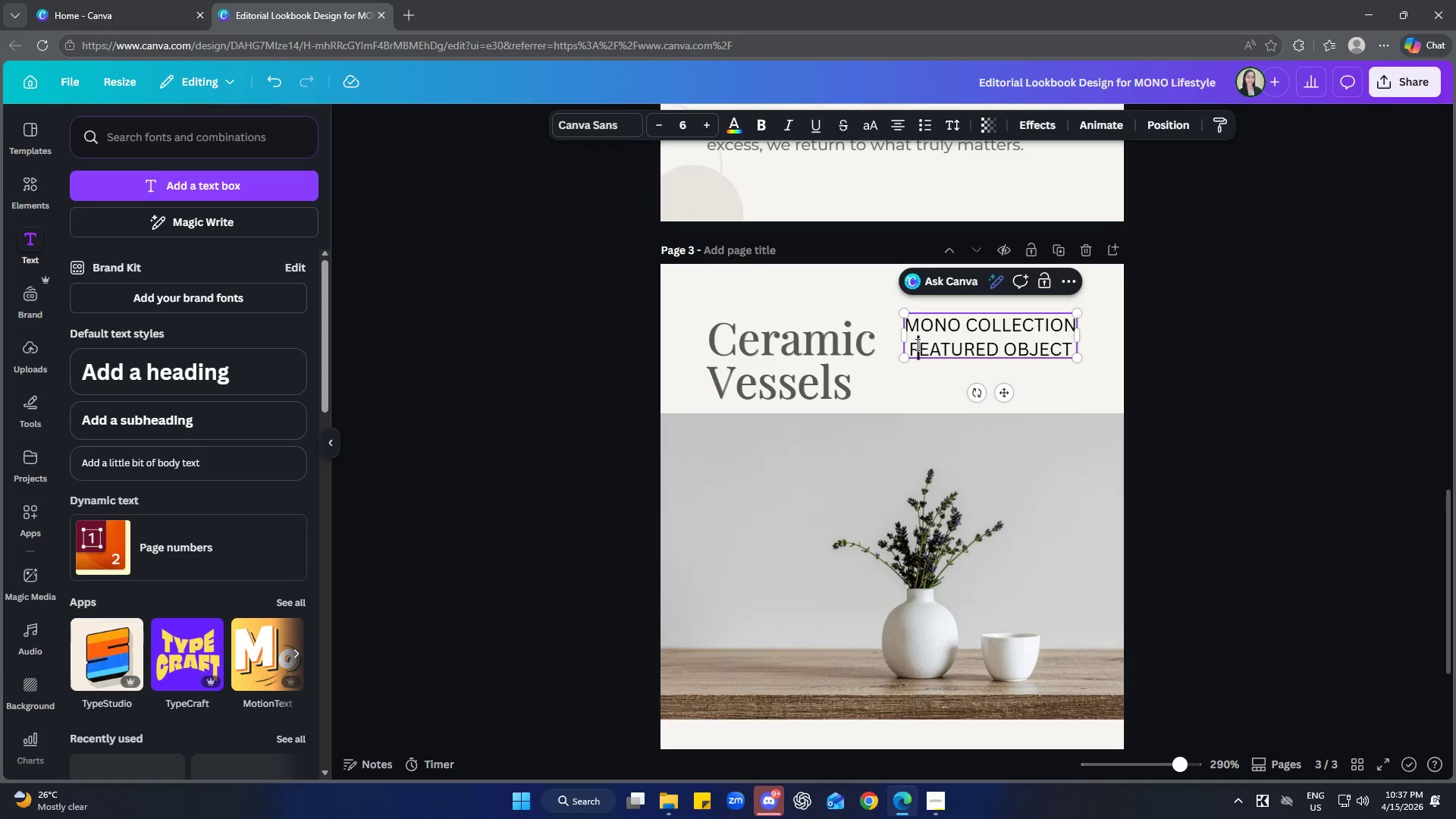 
left_click([914, 344])
 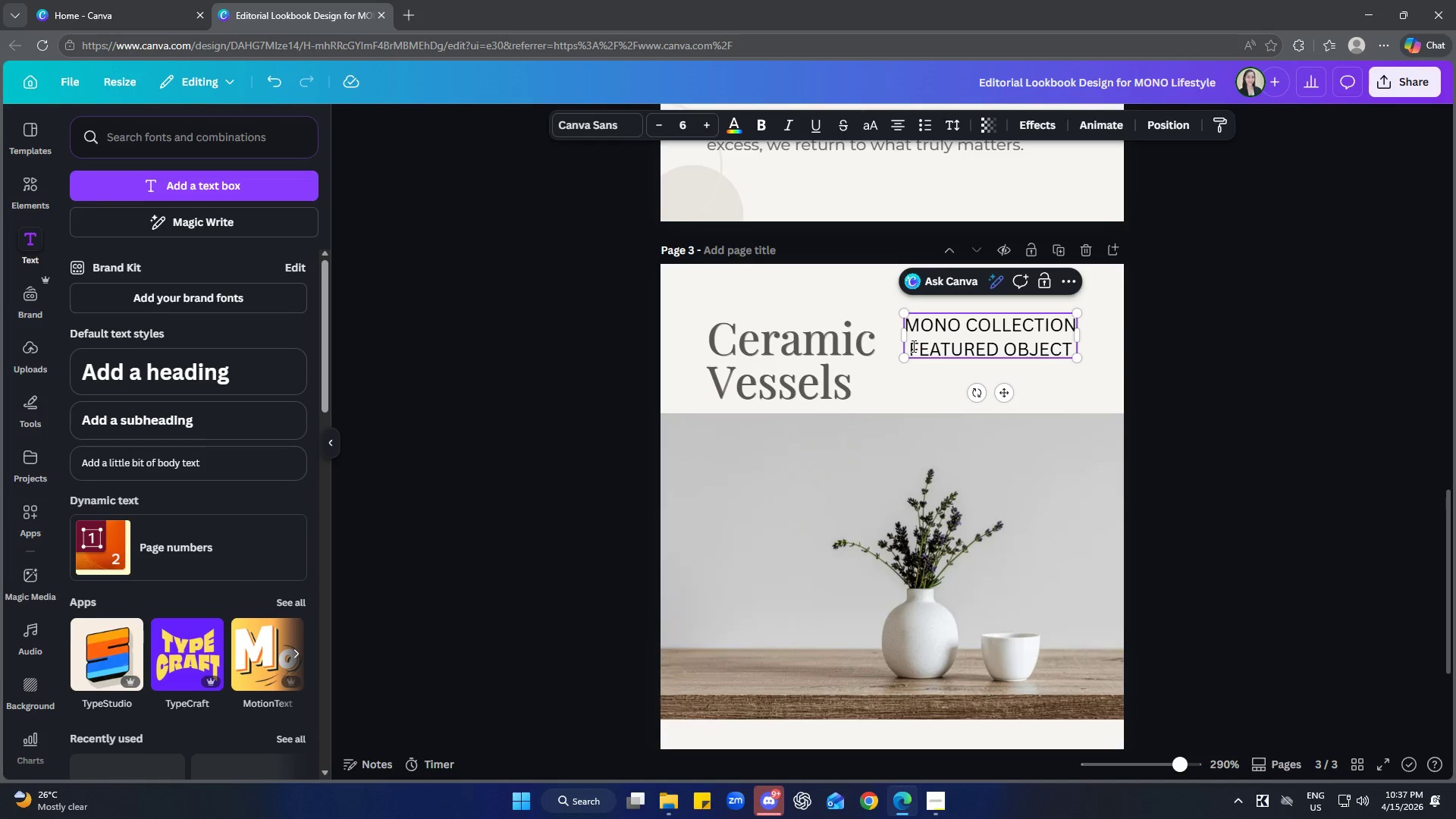 
key(Backspace)
 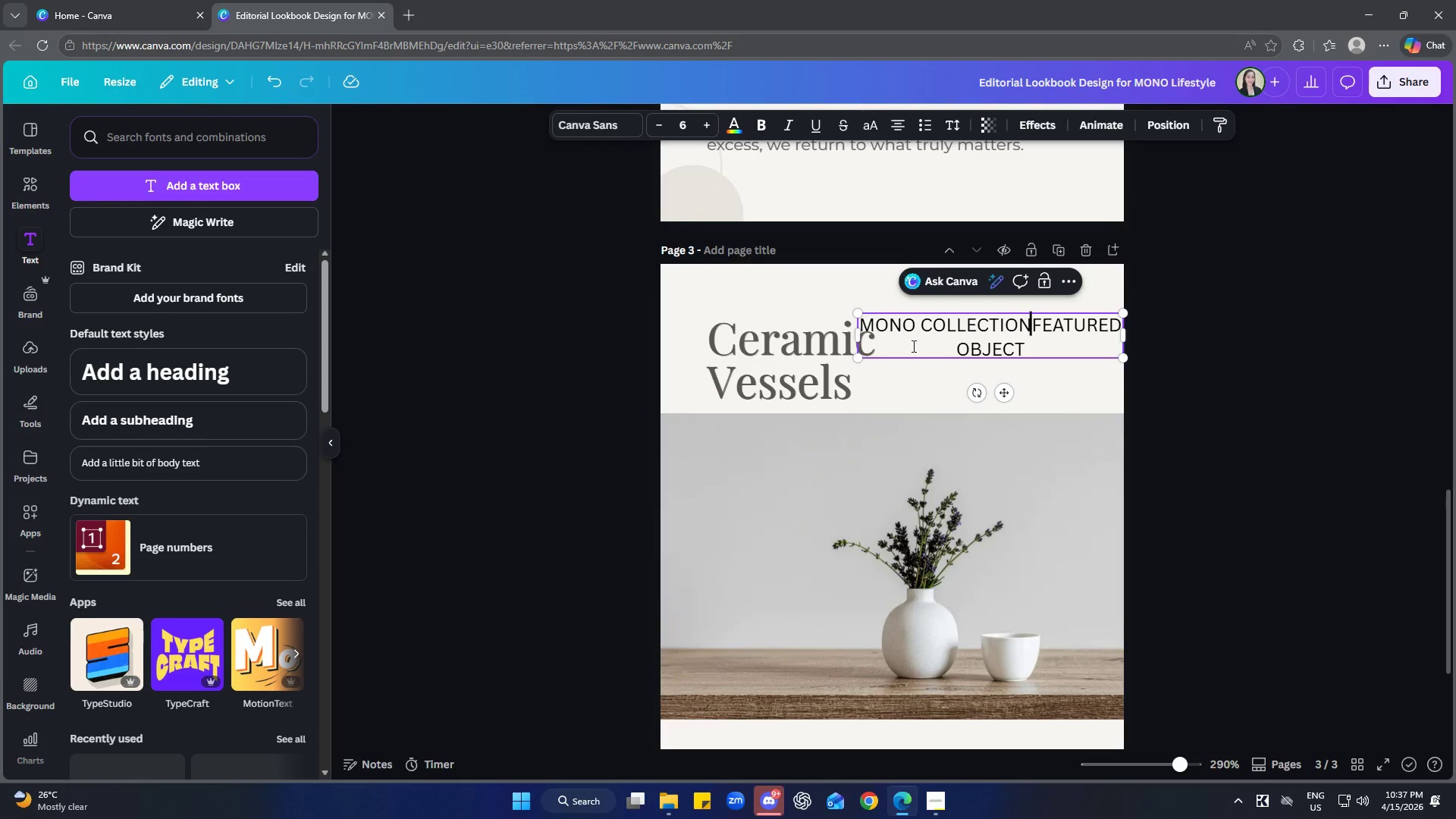 
key(Enter)
 